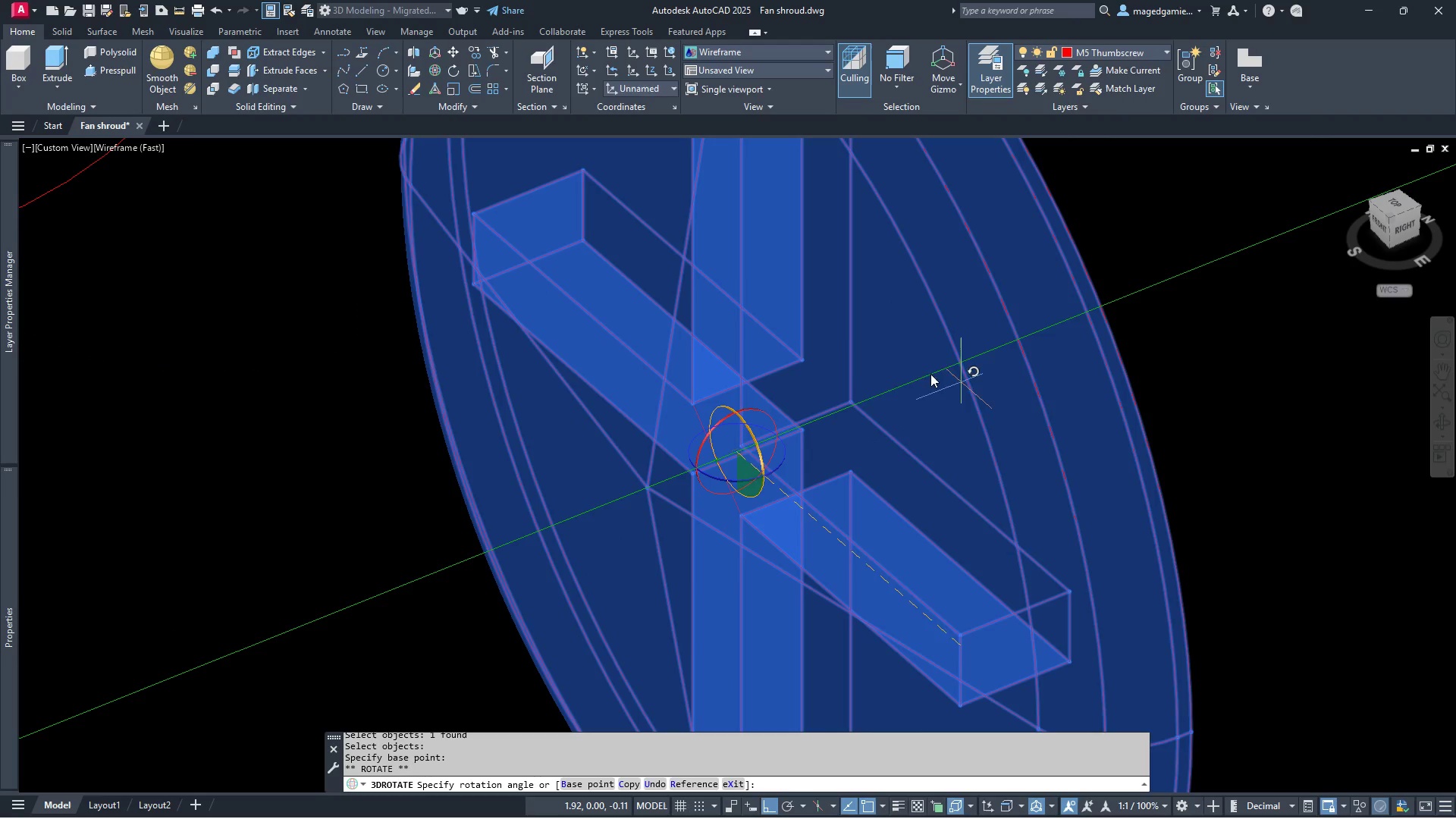 
wait(8.16)
 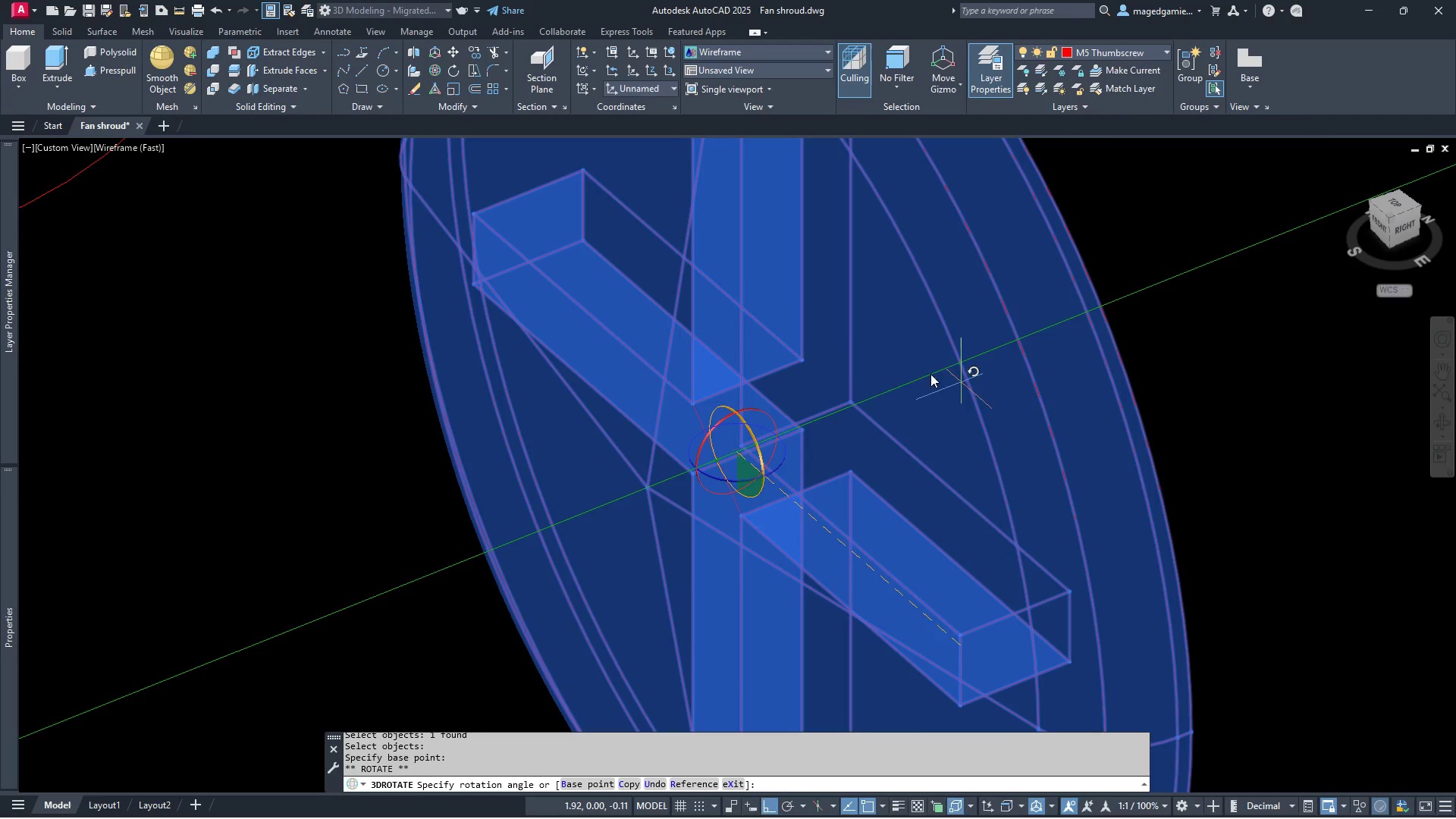 
key(Escape)
 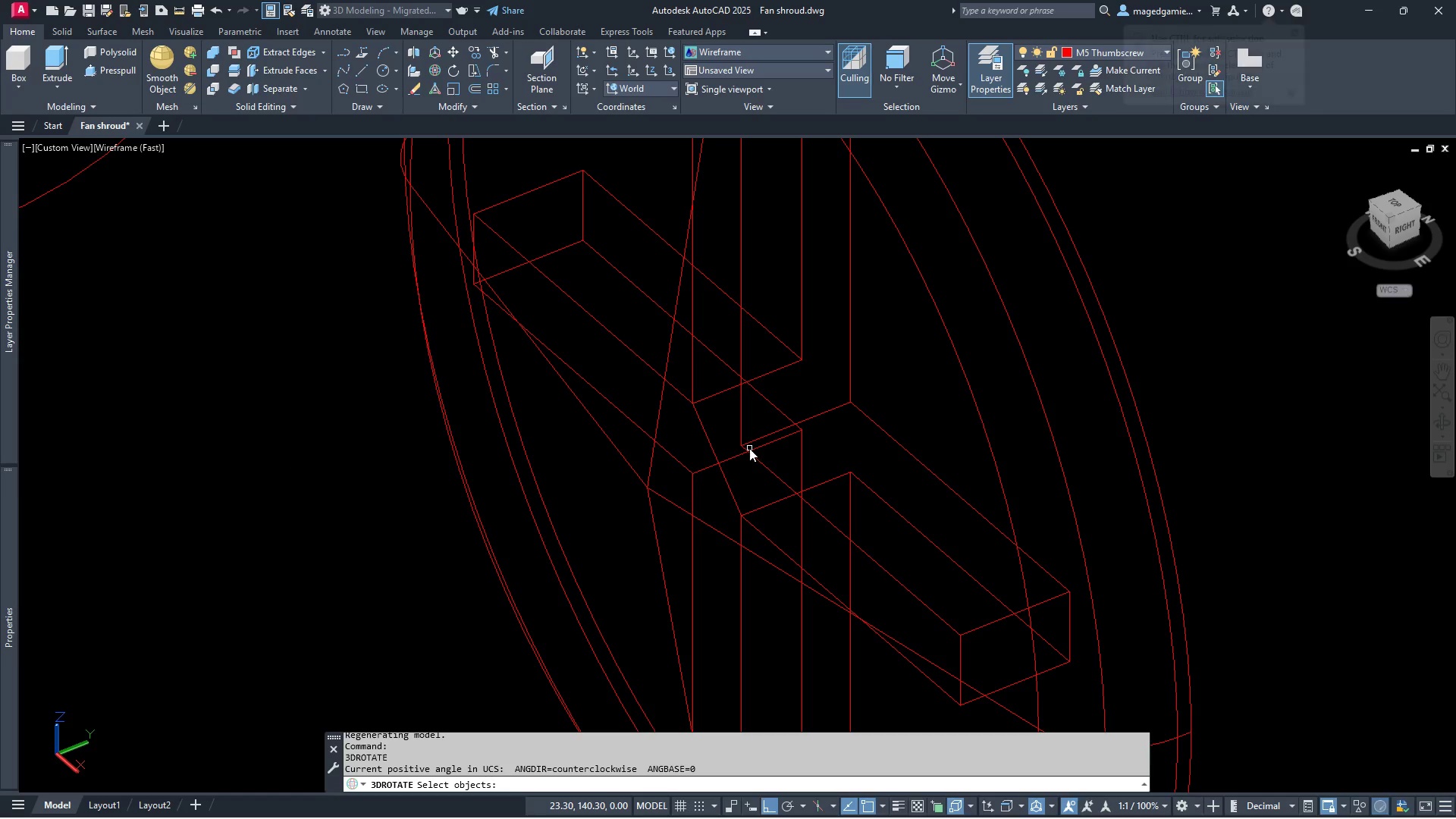 
left_click([749, 448])
 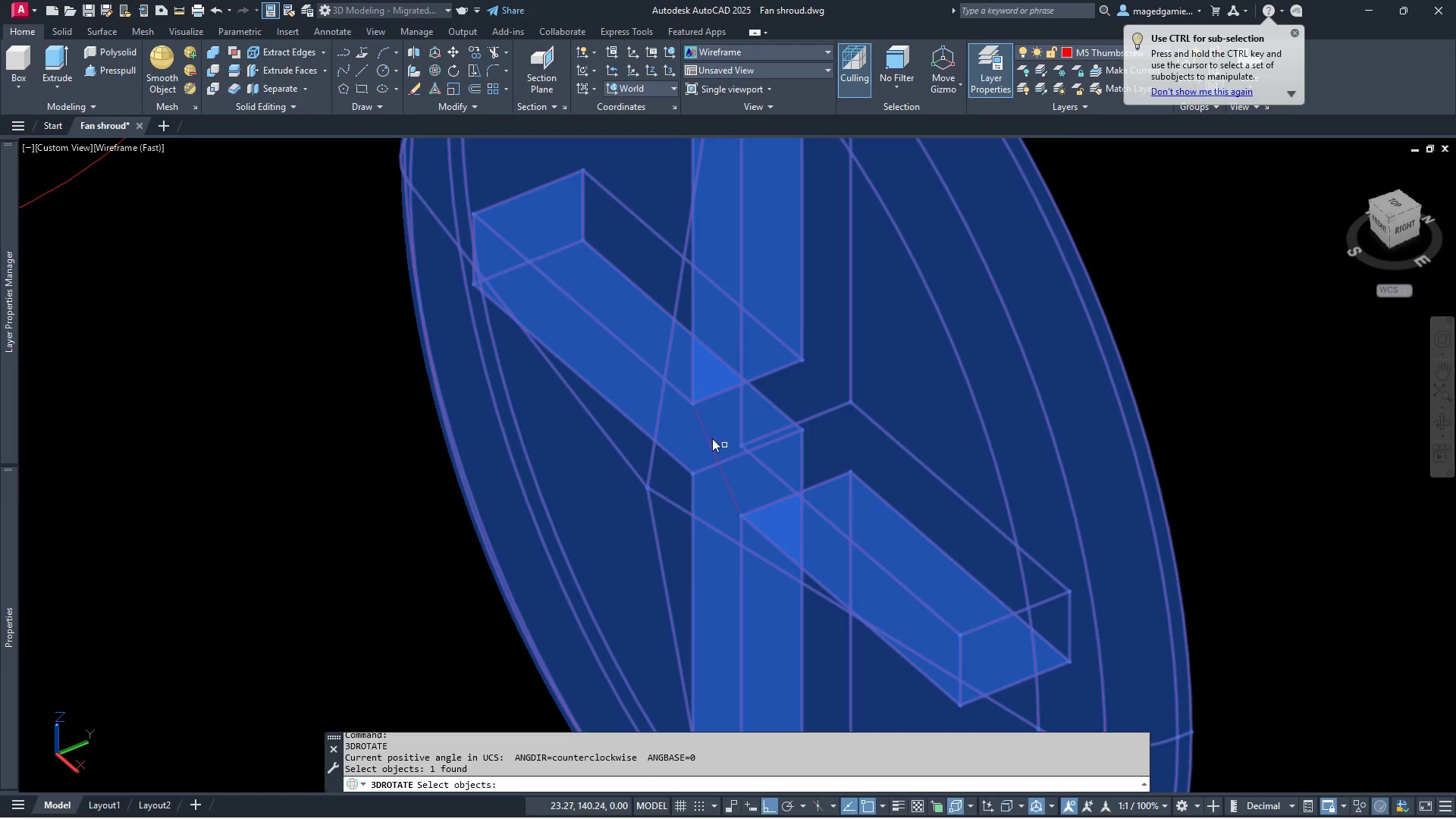 
right_click([688, 425])
 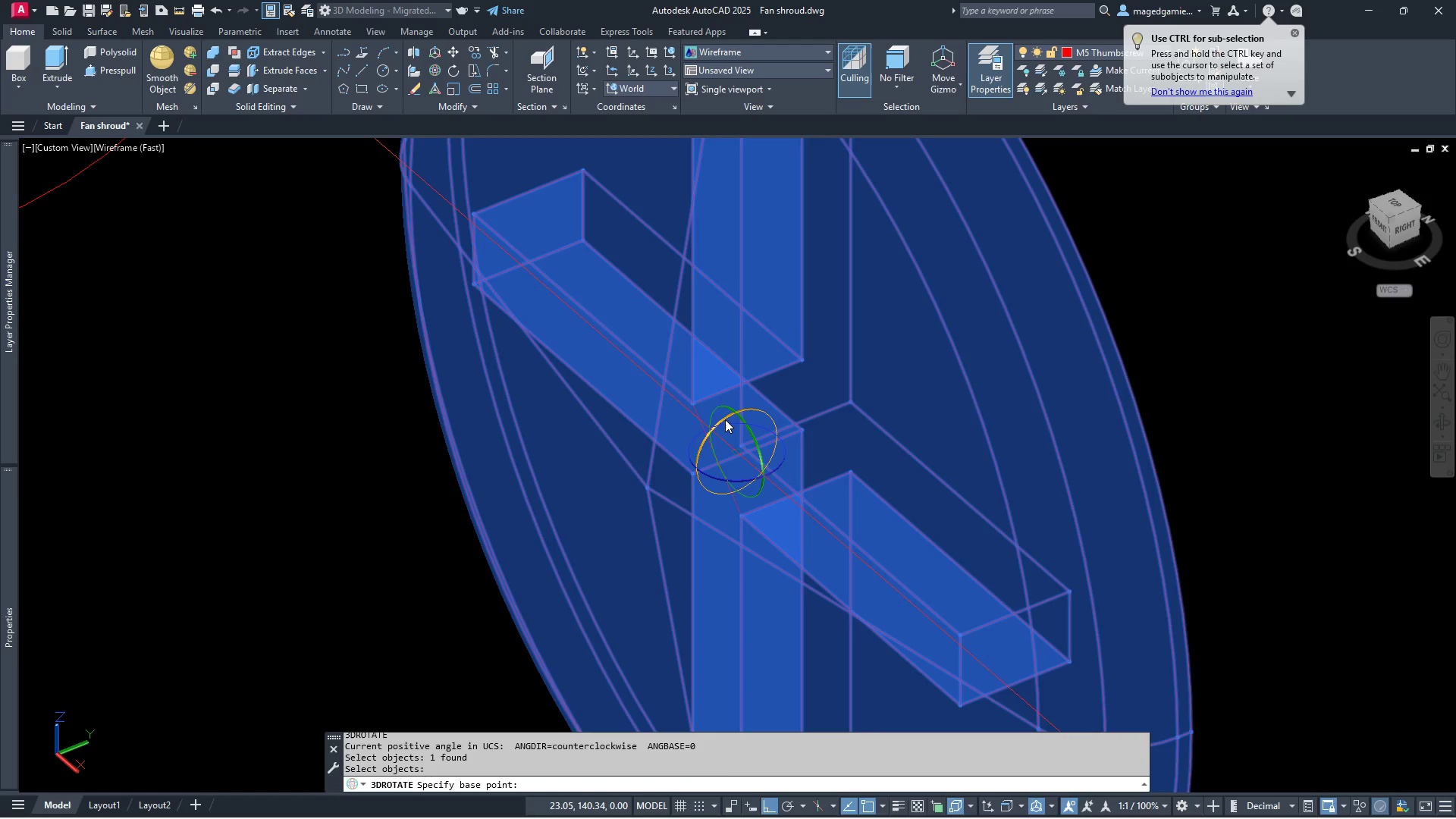 
left_click([725, 419])
 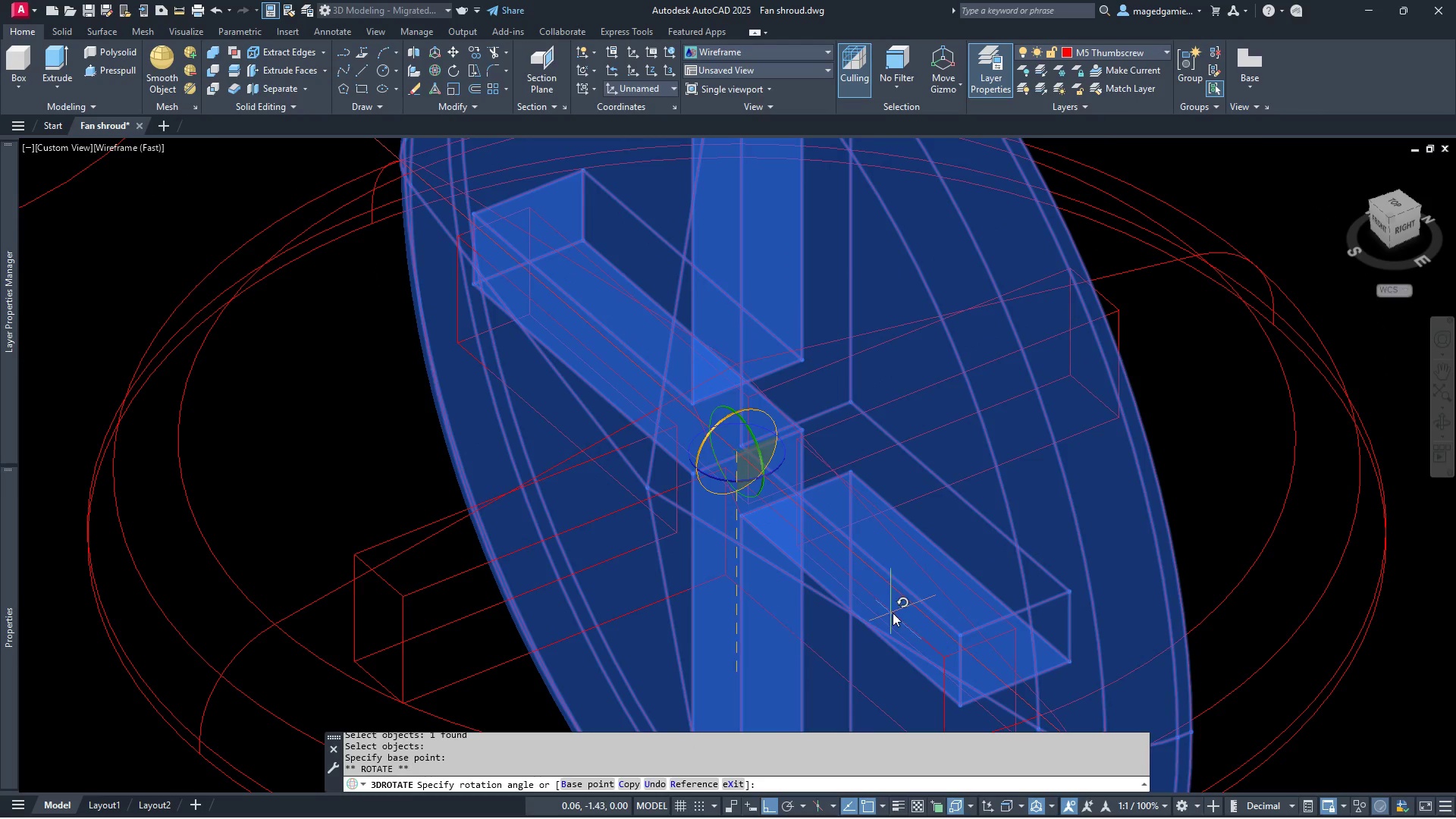 
wait(5.24)
 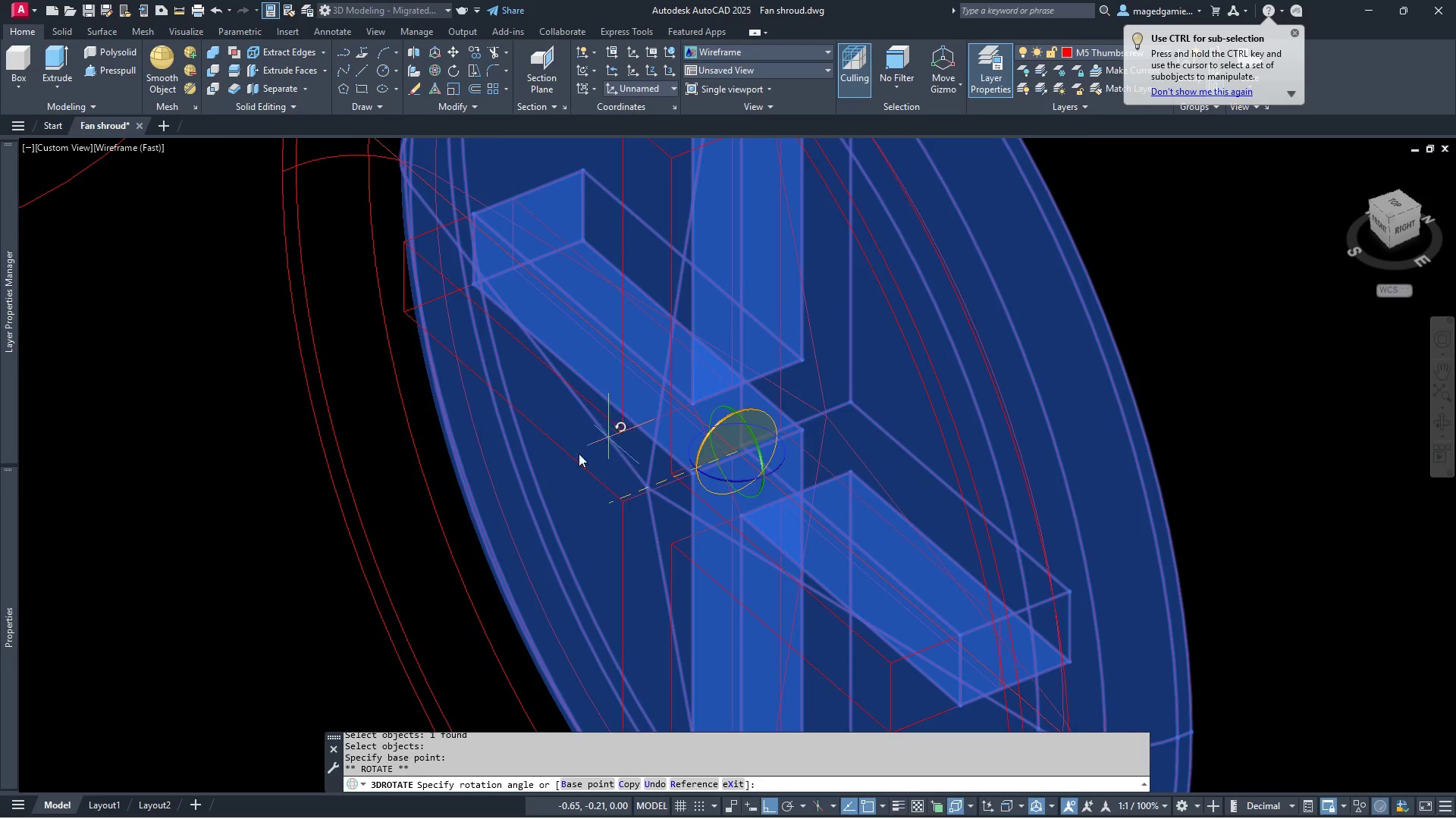 
scroll: coordinate [886, 601], scroll_direction: down, amount: 3.0
 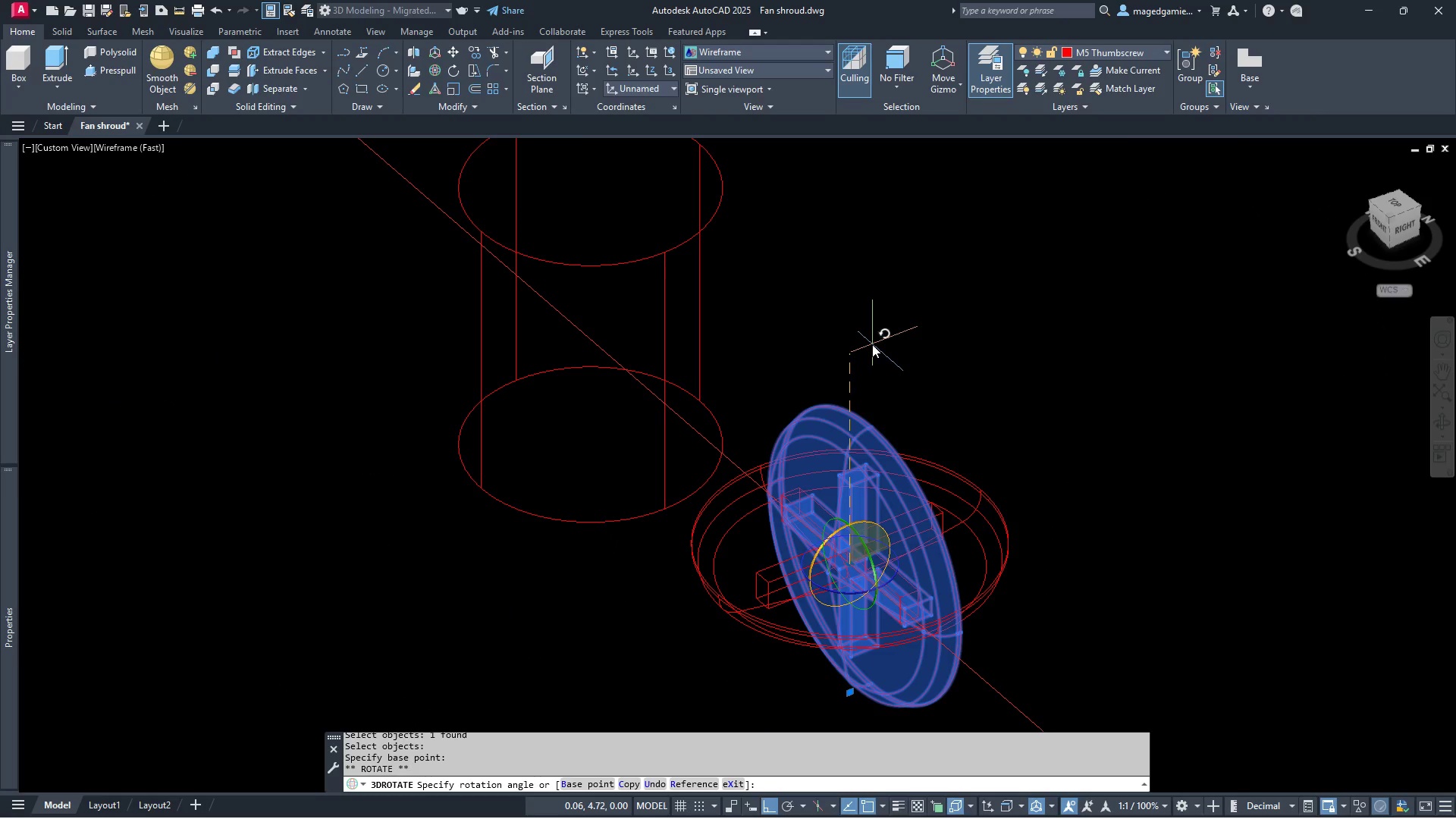 
left_click([874, 324])
 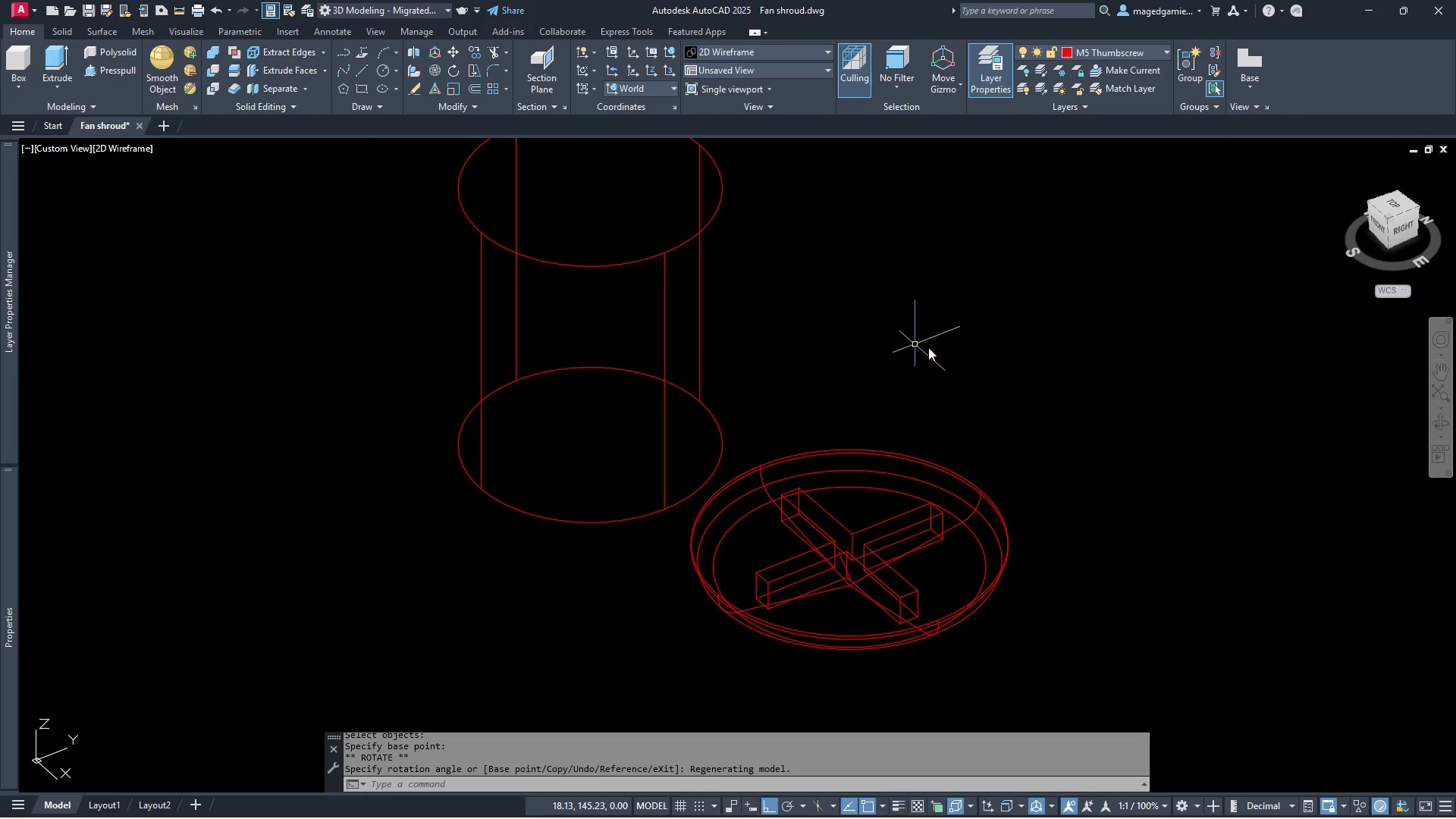 
key(Escape)
 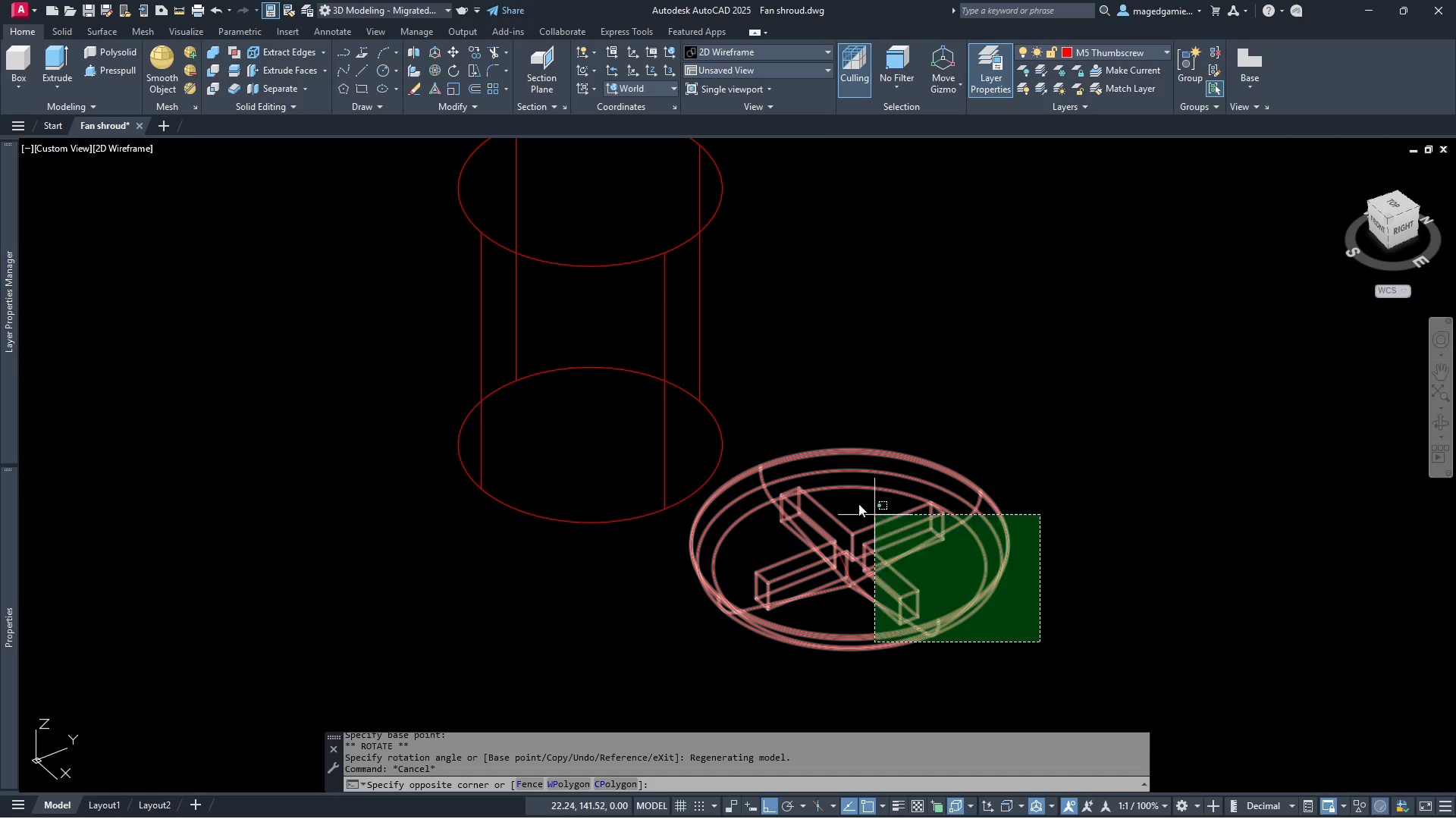 
left_click([804, 431])
 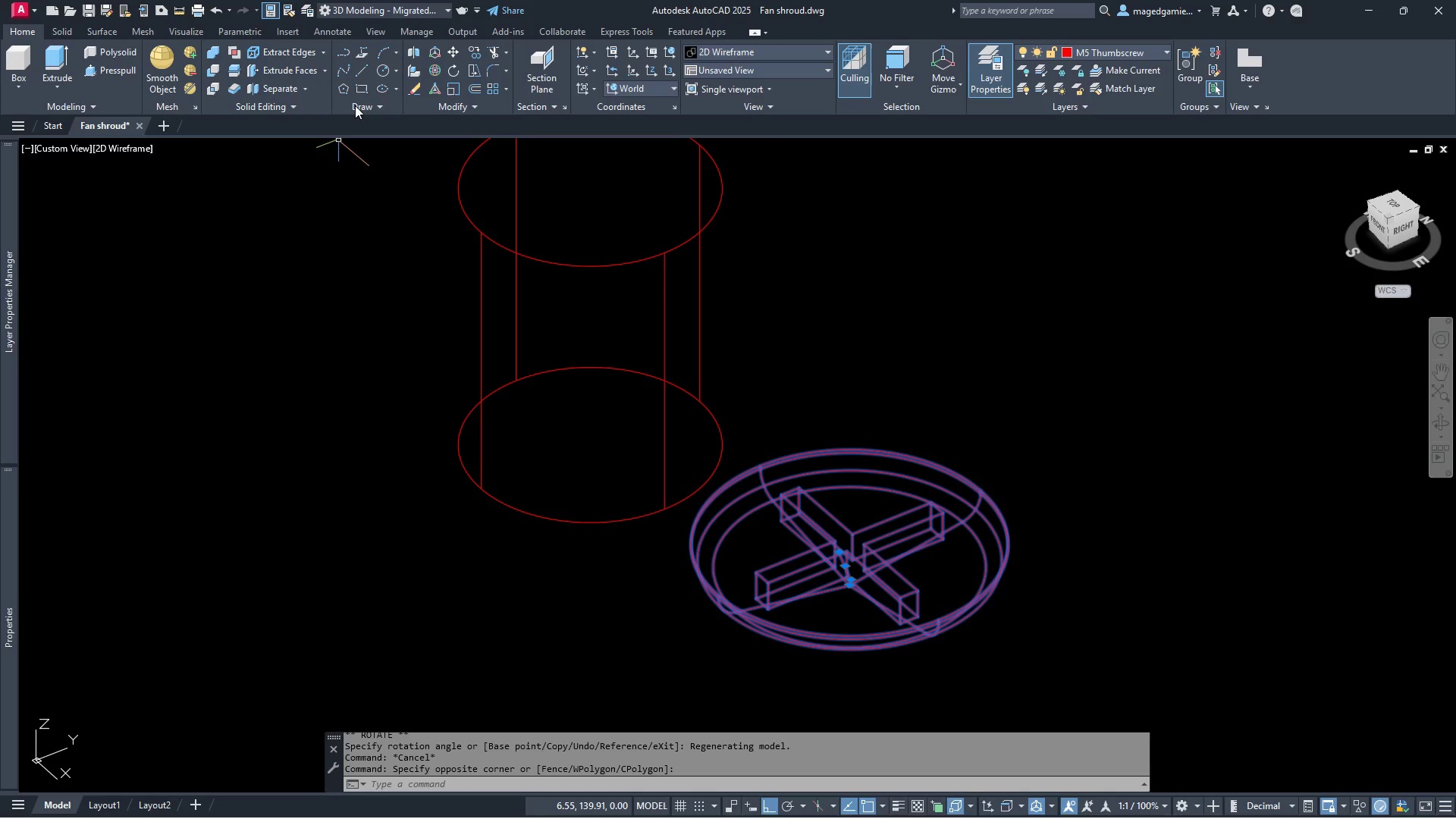 
key(Escape)
 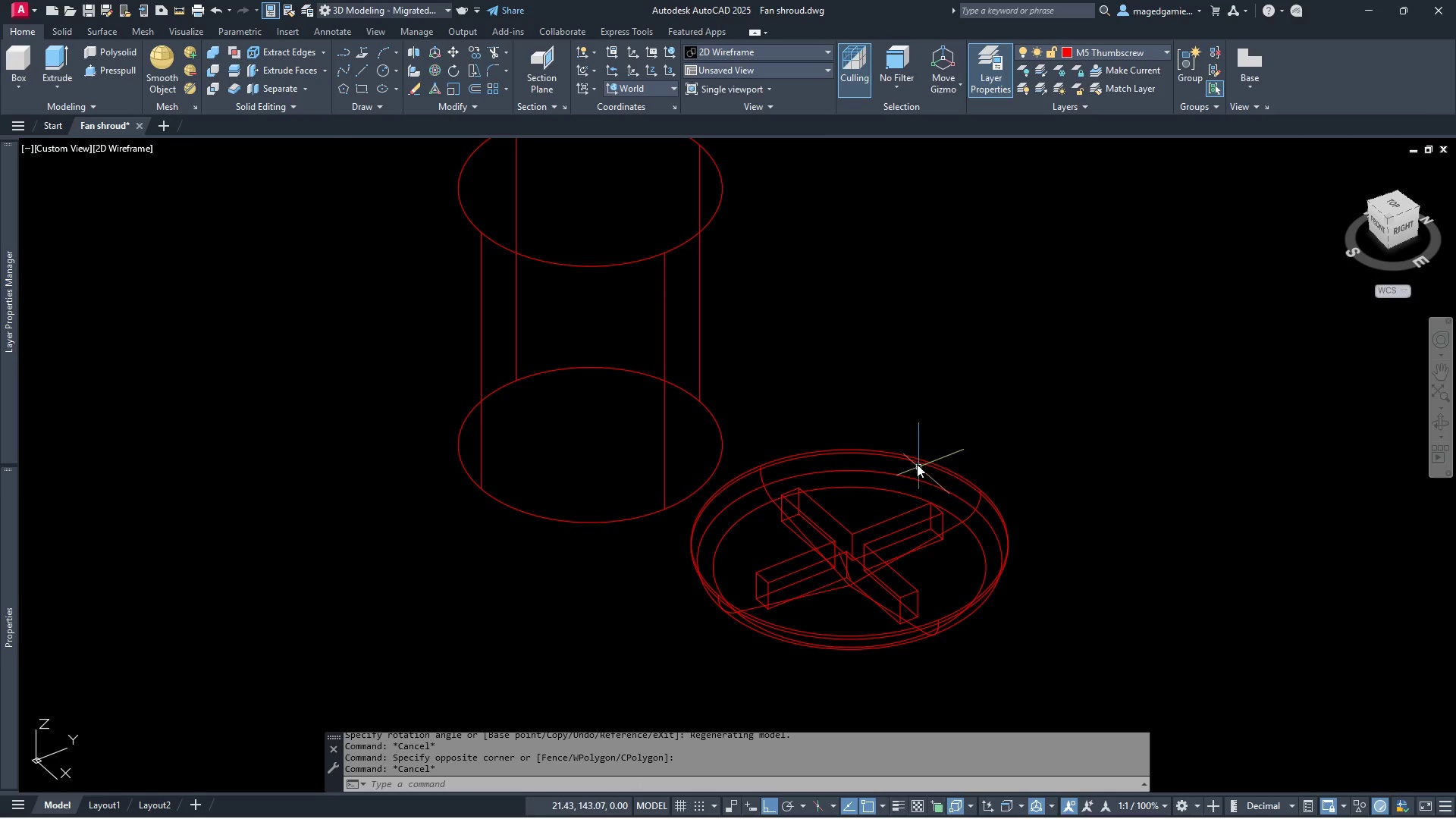 
left_click([917, 460])
 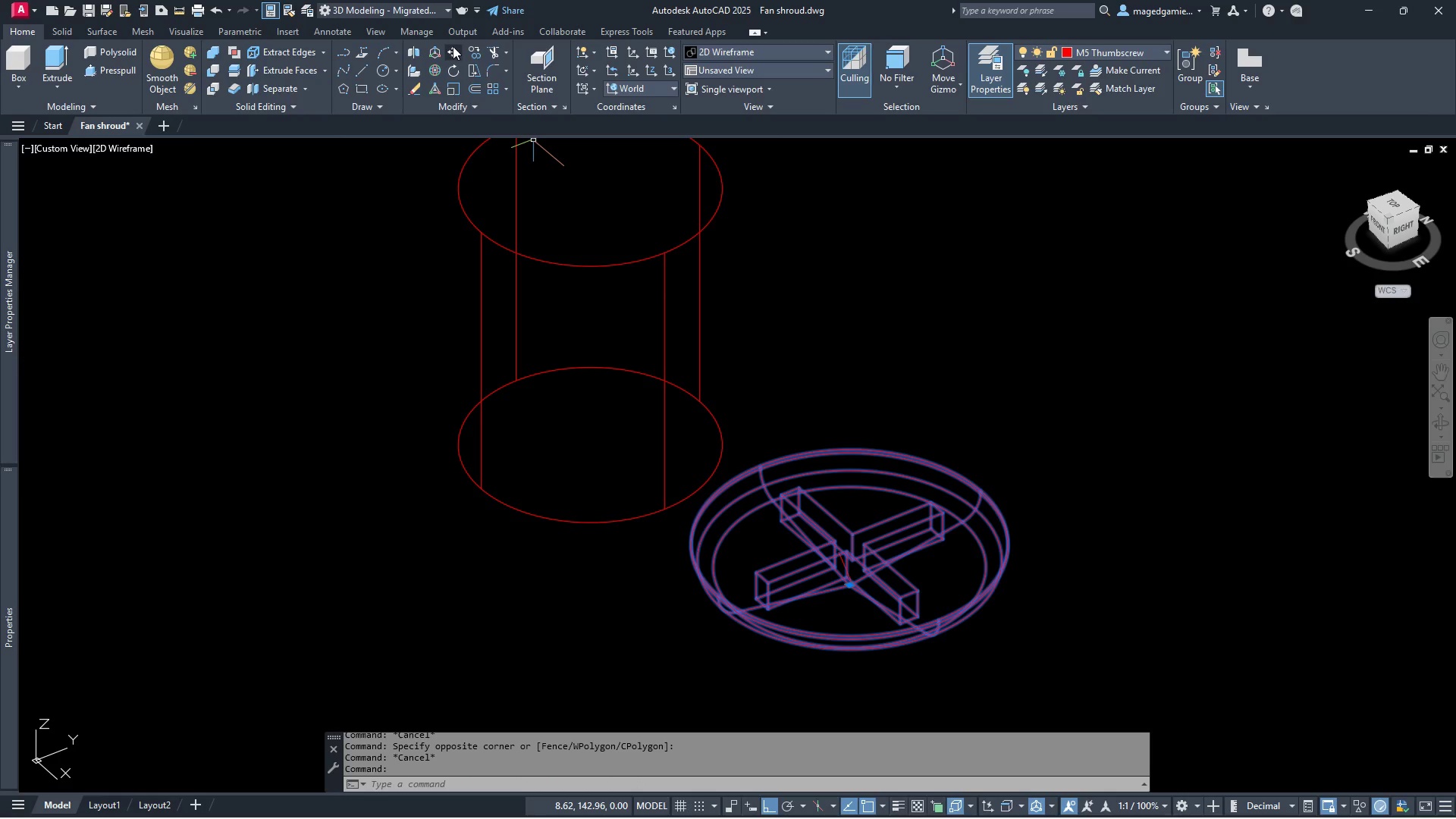 
left_click([451, 49])
 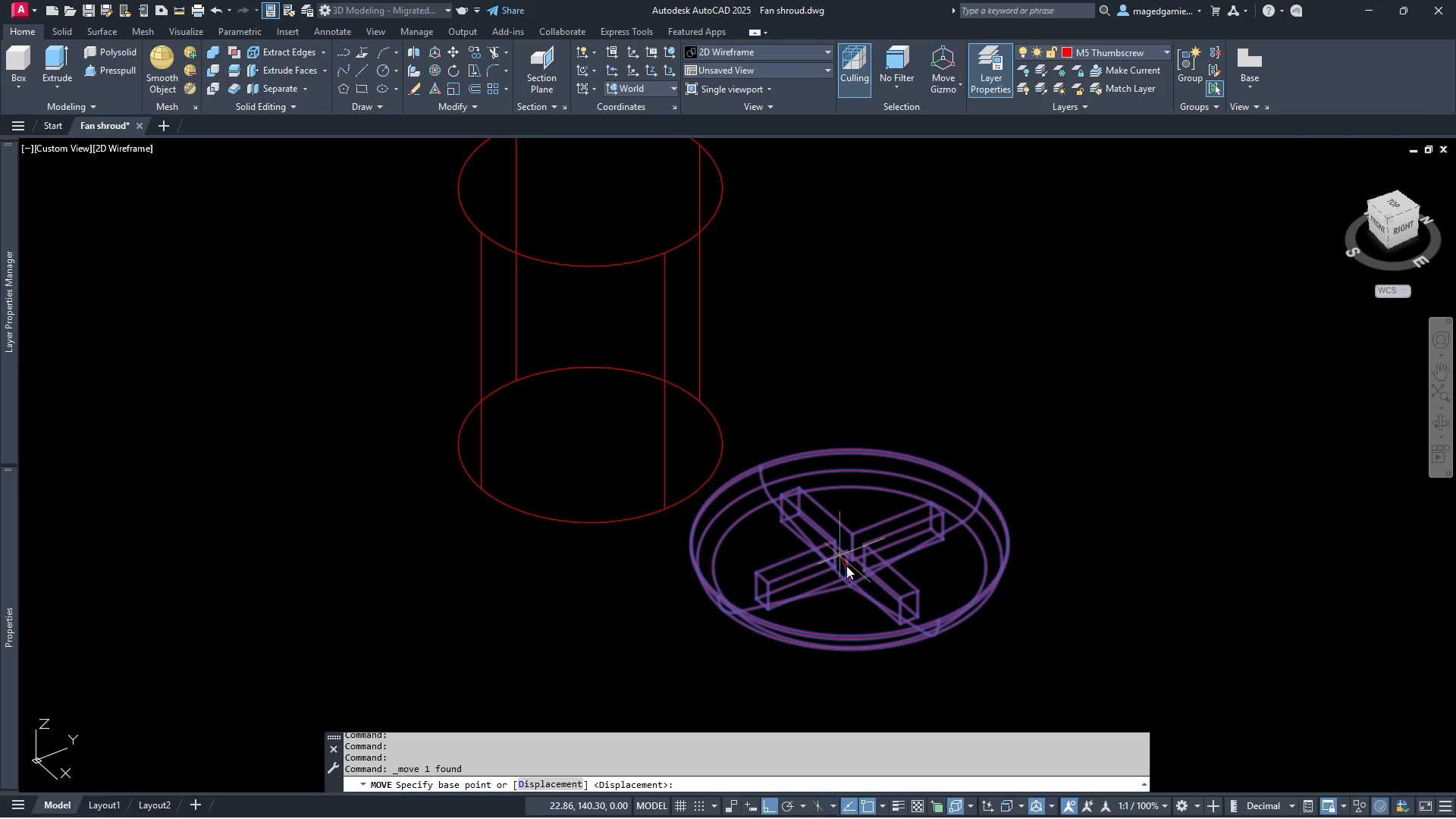 
scroll: coordinate [849, 574], scroll_direction: up, amount: 5.0
 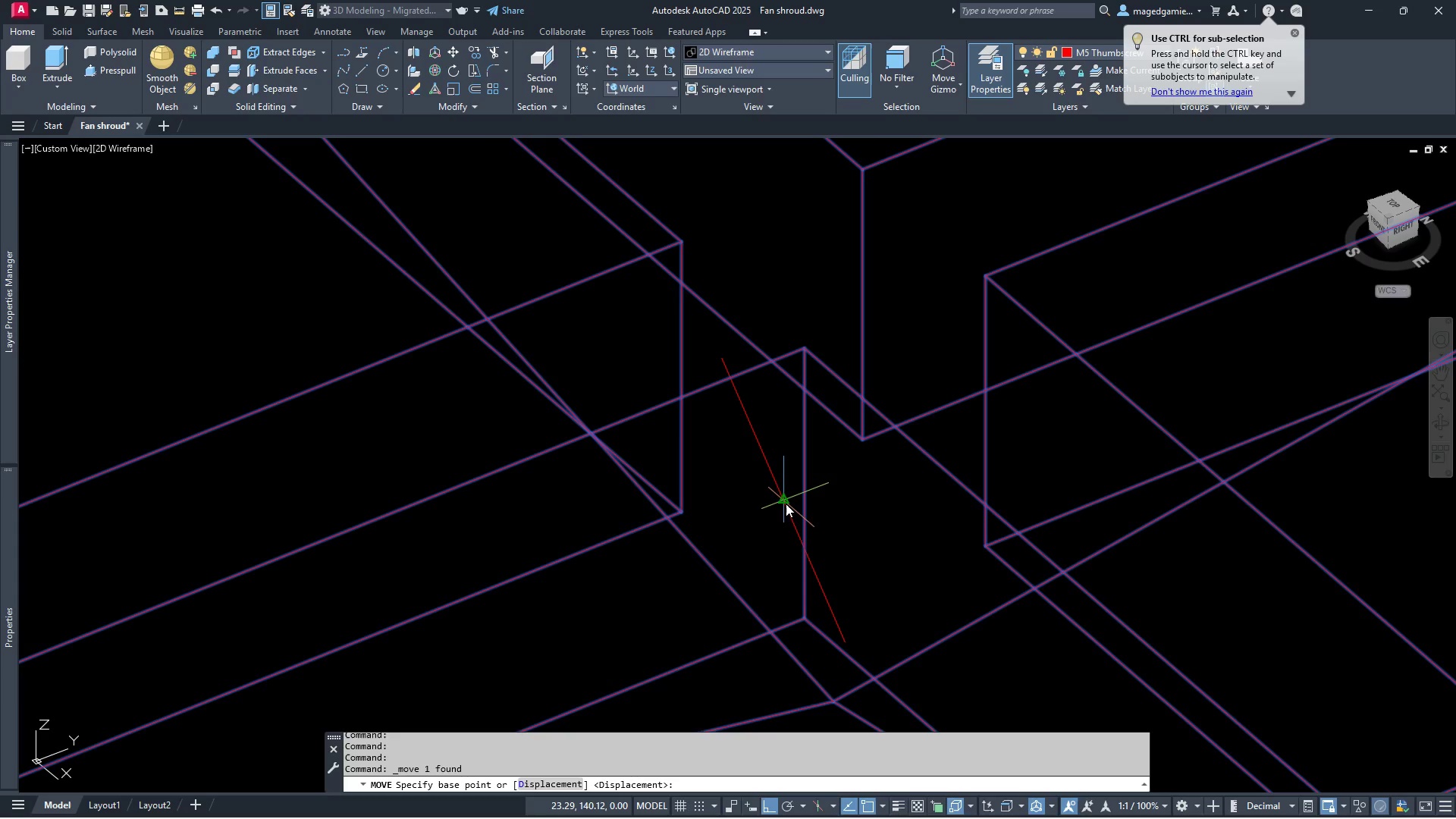 
left_click([783, 501])
 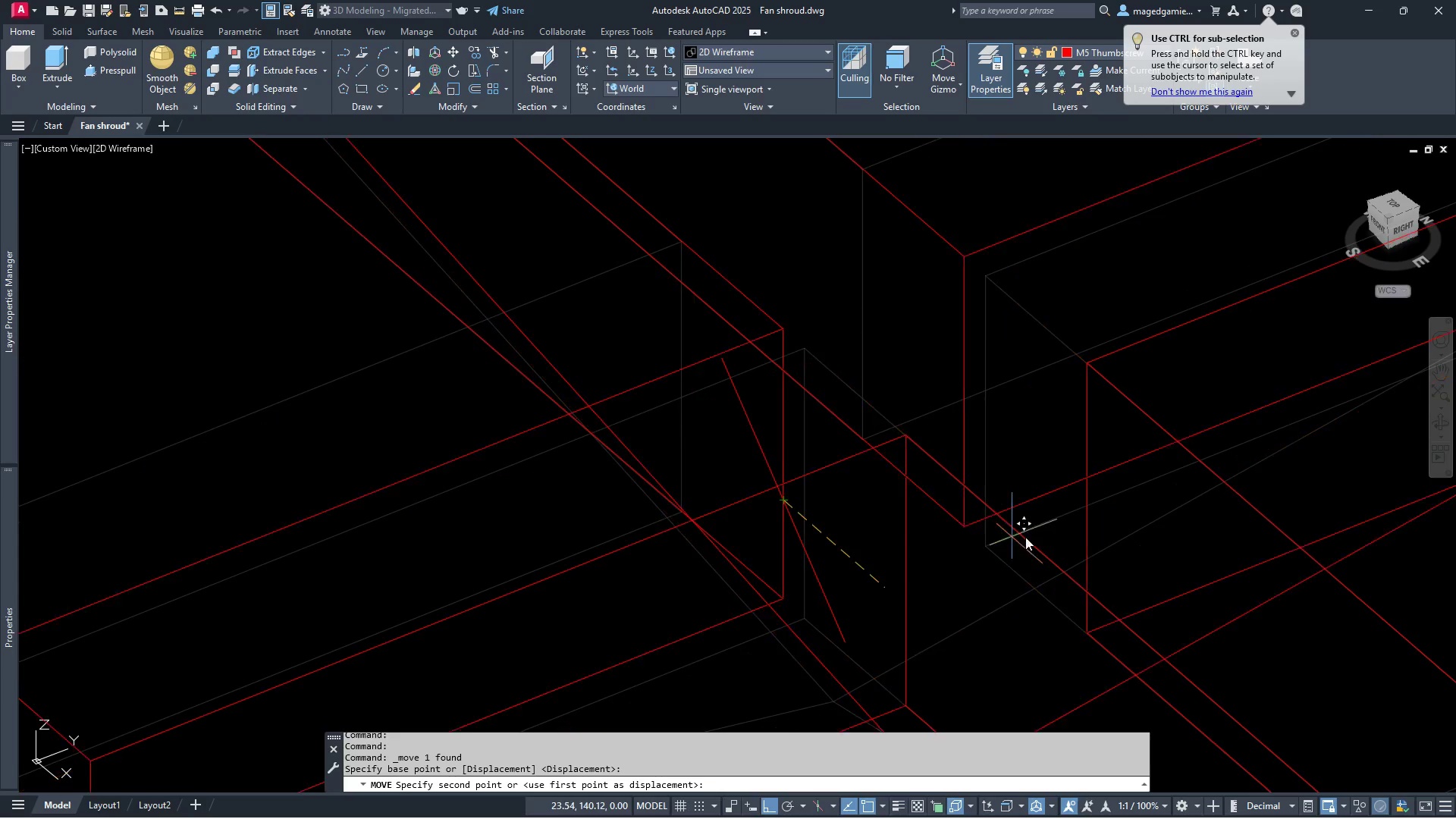 
scroll: coordinate [664, 538], scroll_direction: down, amount: 8.0
 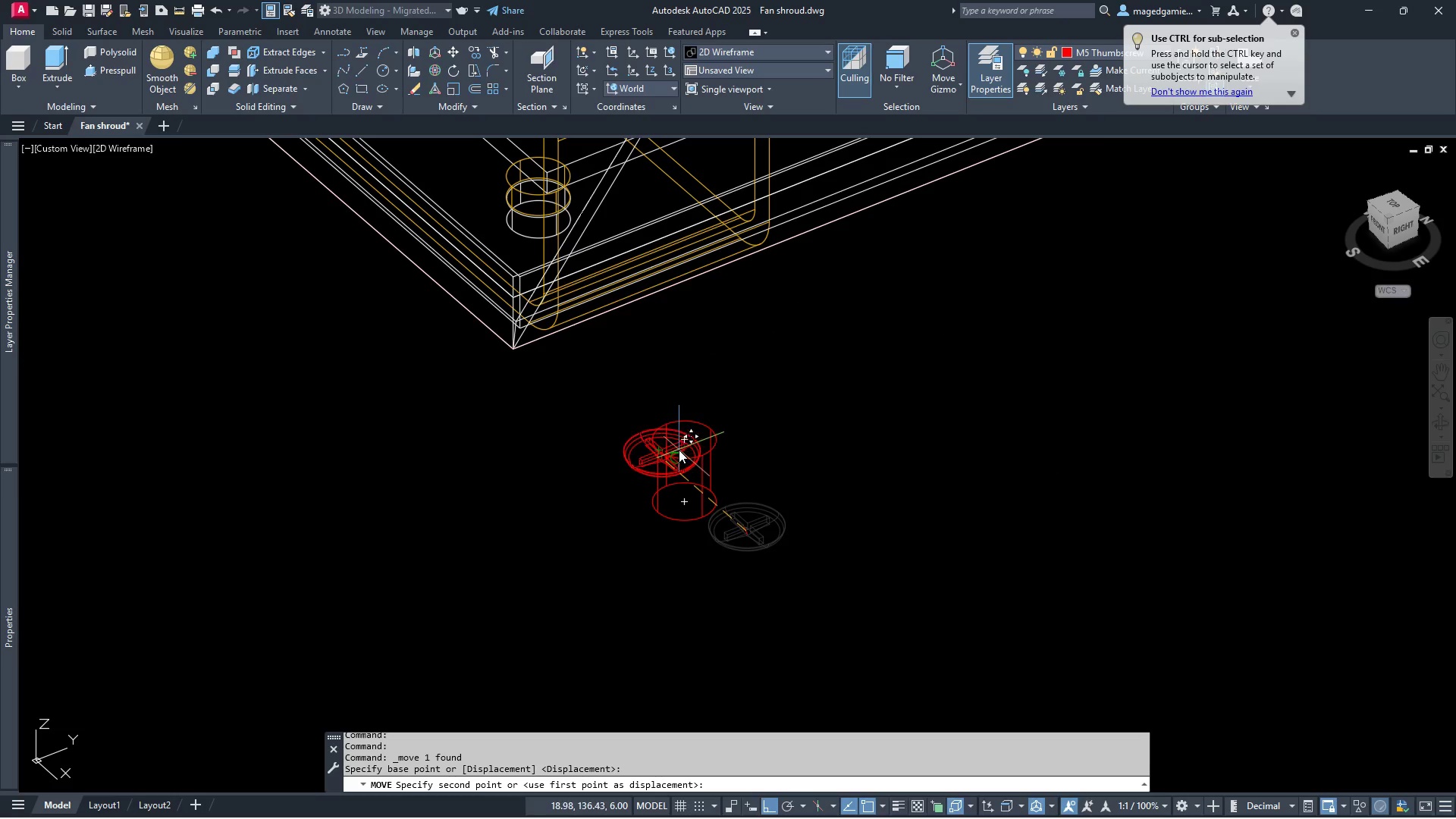 
scroll: coordinate [679, 445], scroll_direction: up, amount: 6.0
 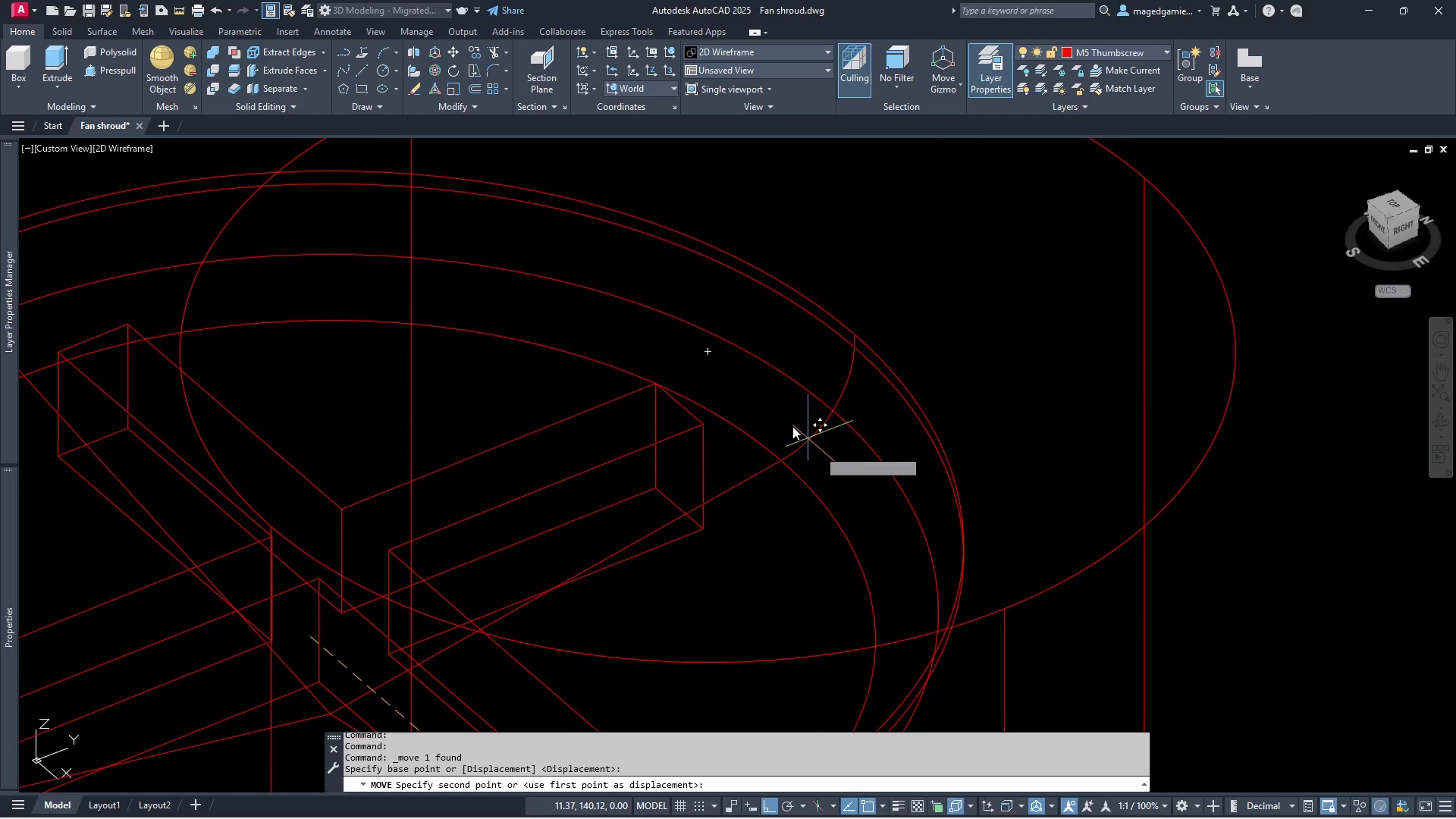 
wait(5.14)
 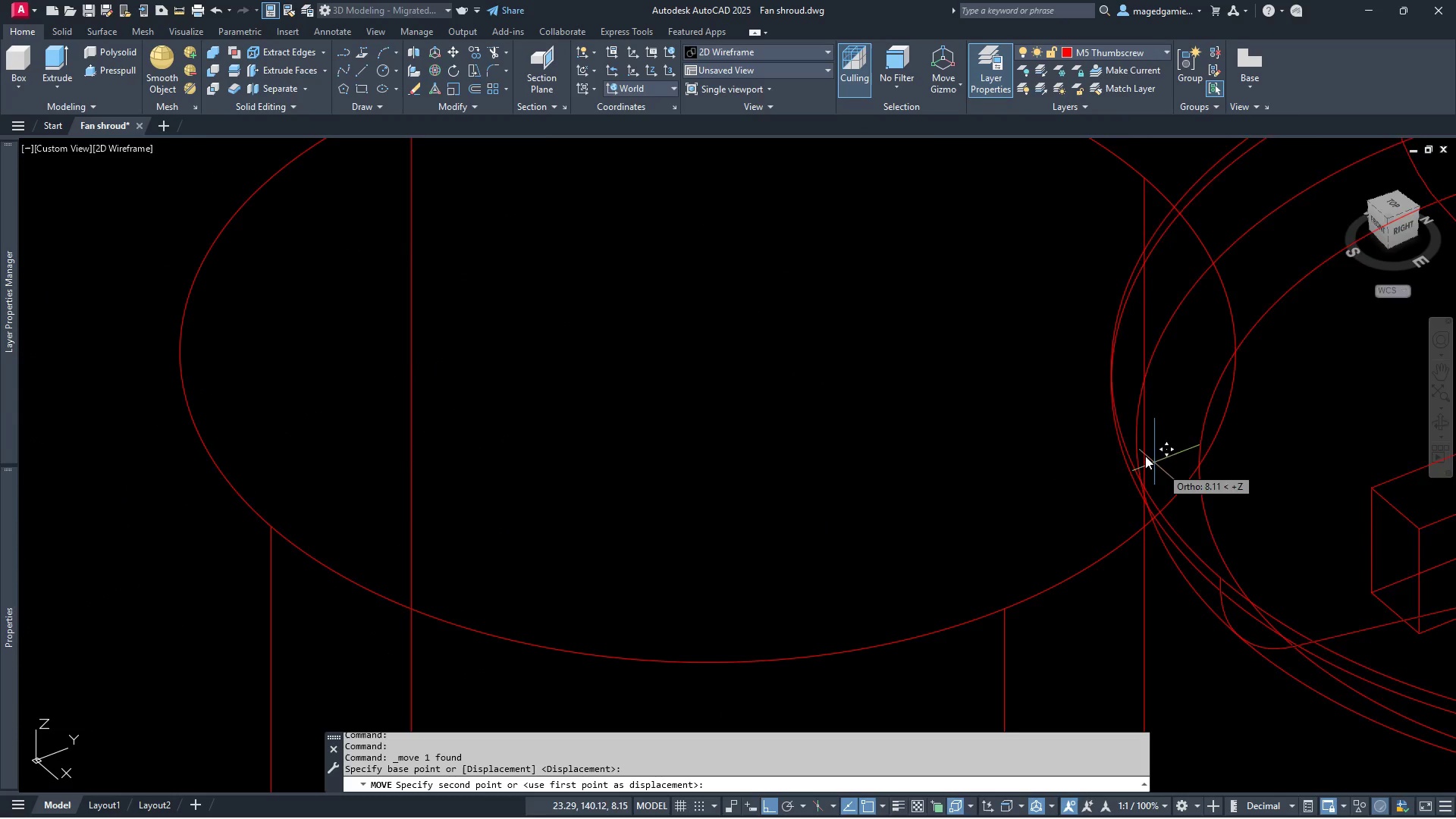 
left_click([708, 348])
 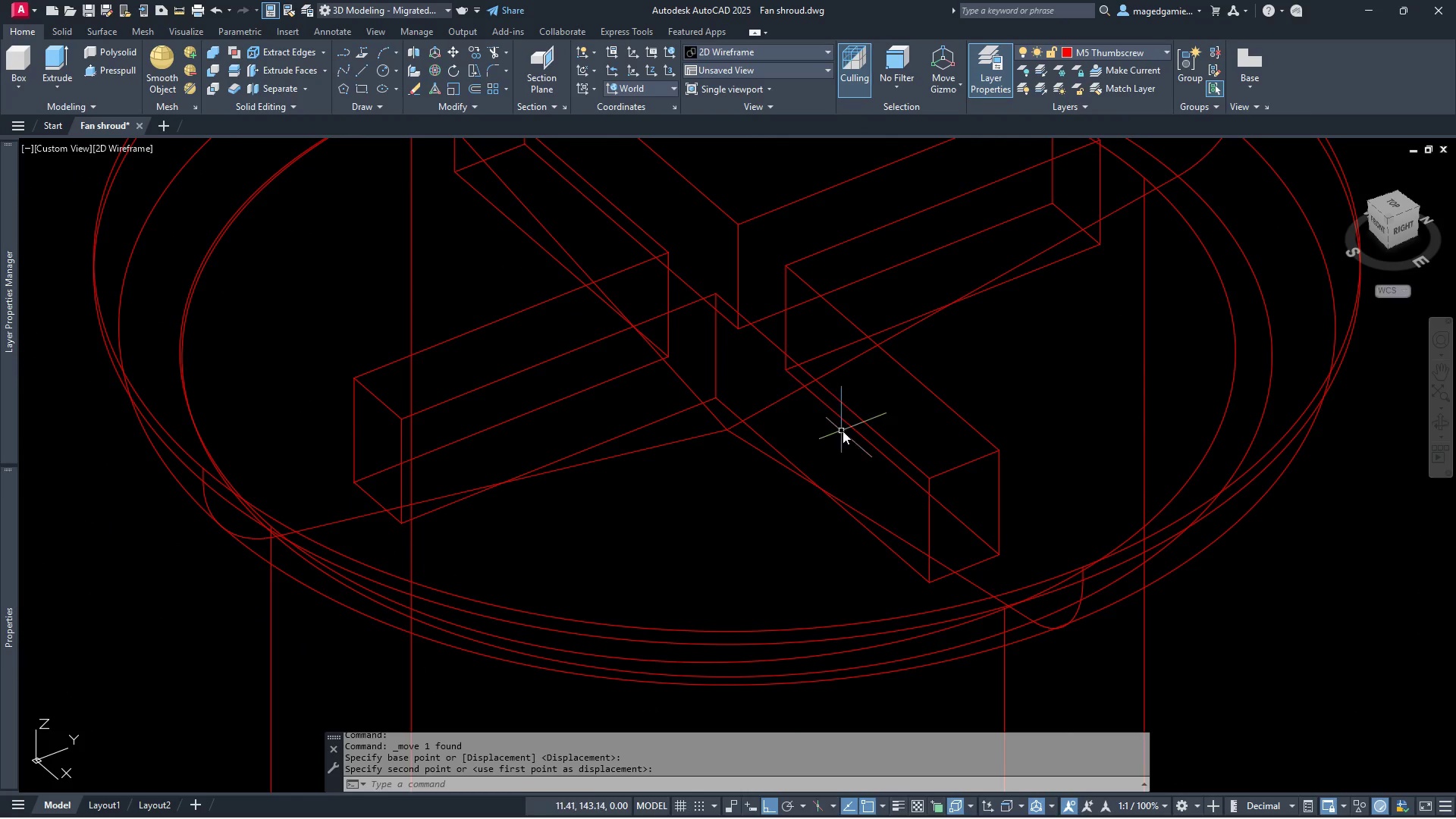 
scroll: coordinate [804, 408], scroll_direction: down, amount: 5.0
 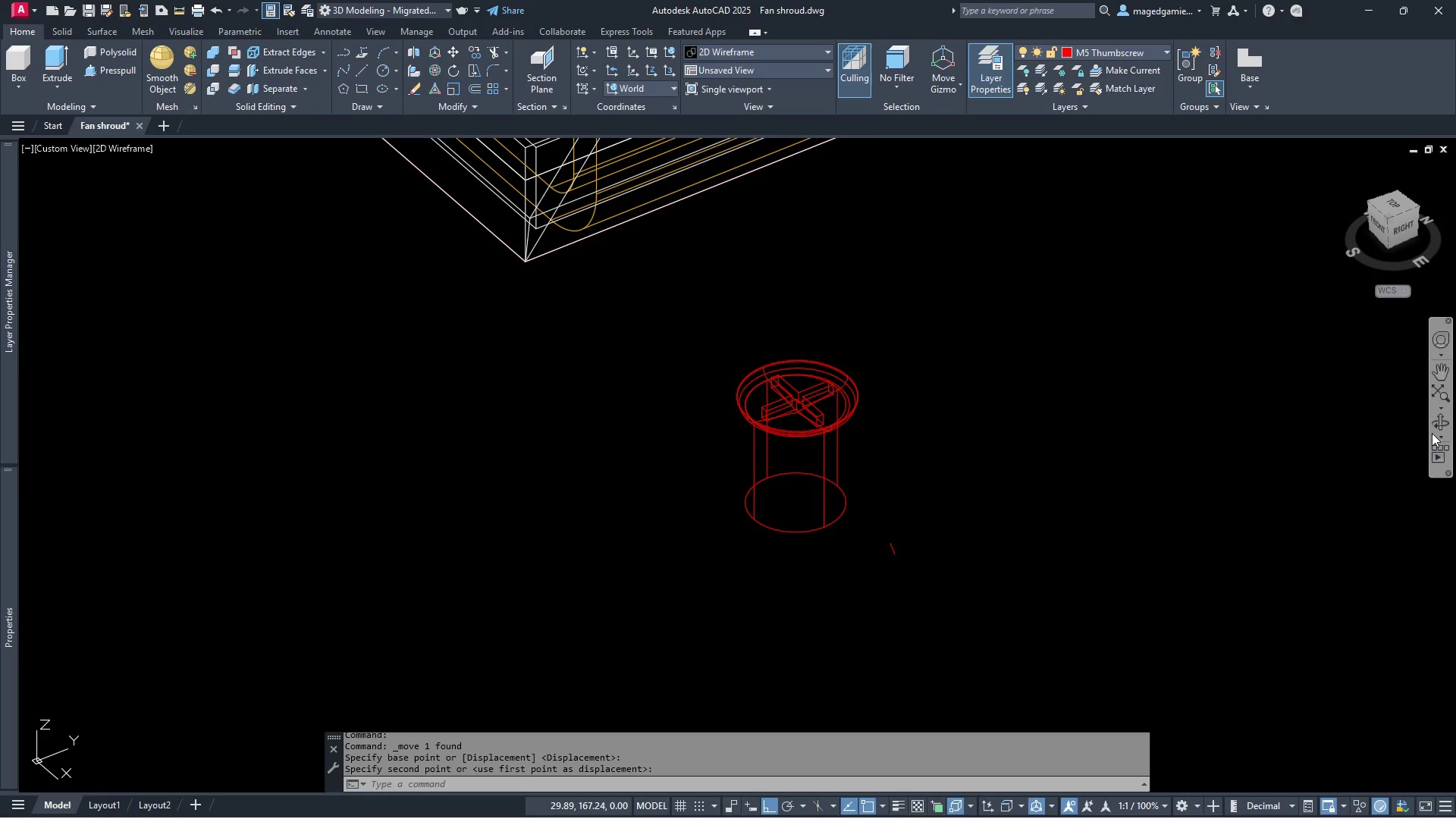 
left_click([1442, 422])
 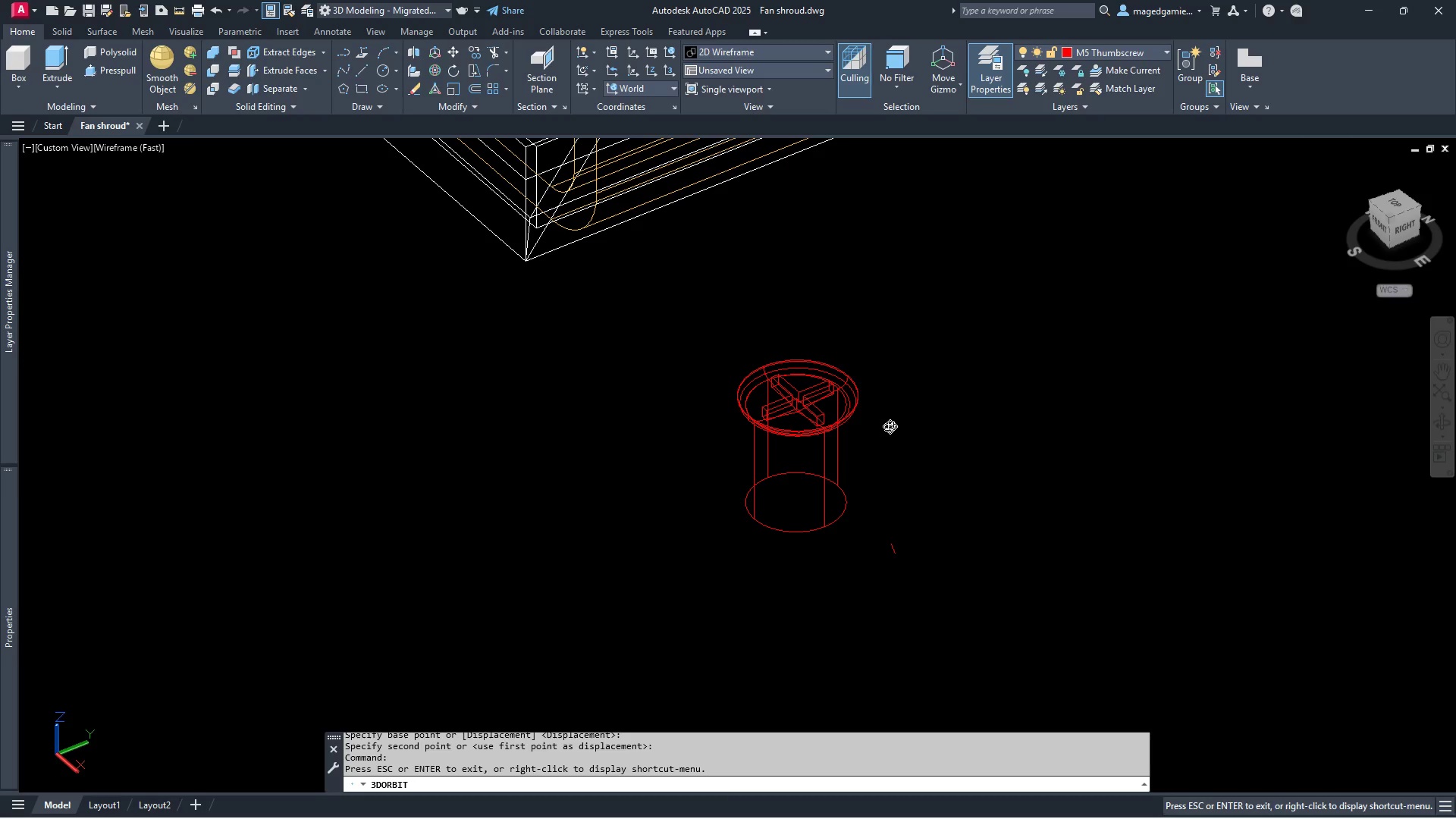 
left_click_drag(start_coordinate=[884, 426], to_coordinate=[1039, 335])
 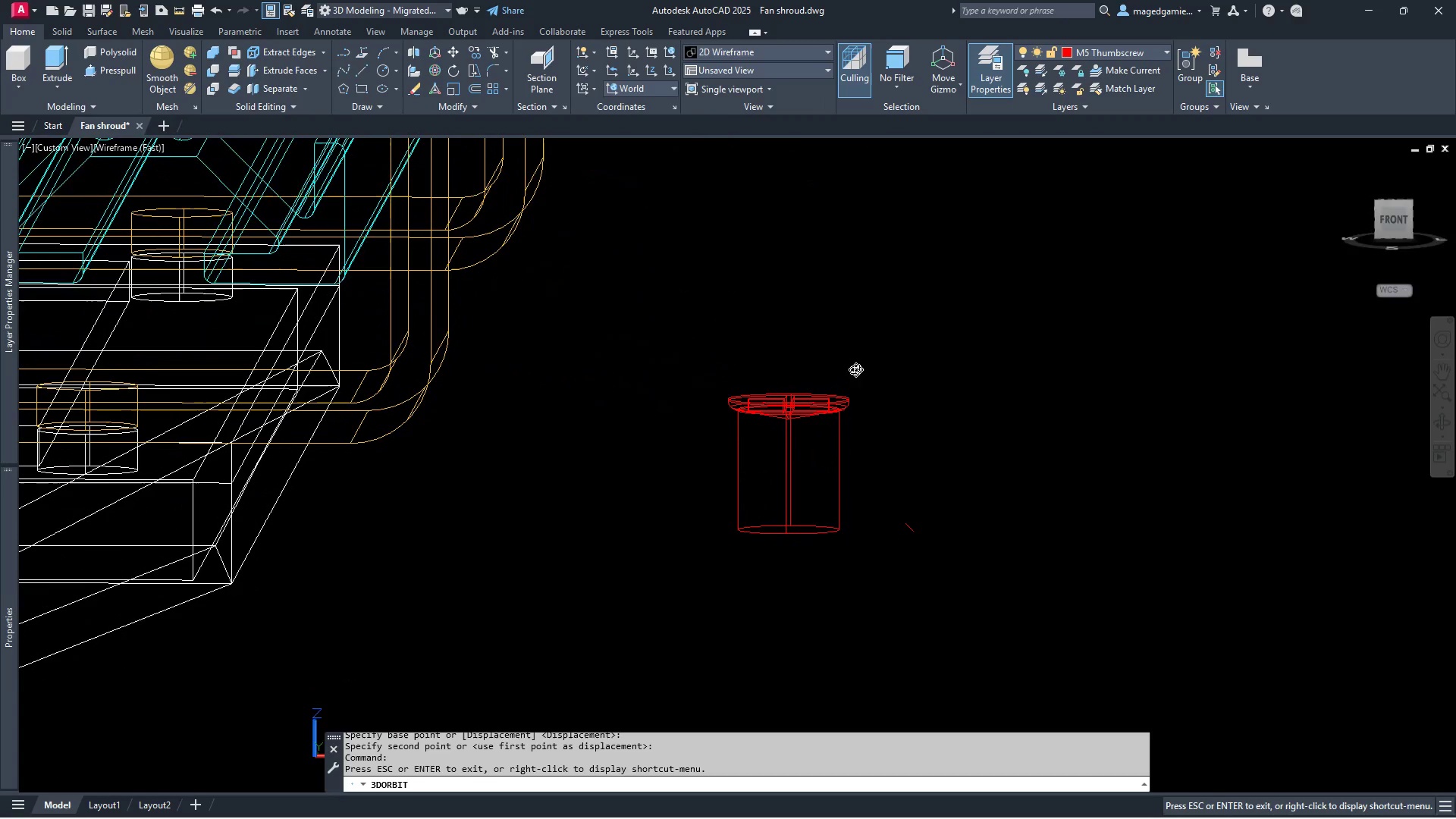 
scroll: coordinate [823, 375], scroll_direction: up, amount: 9.0
 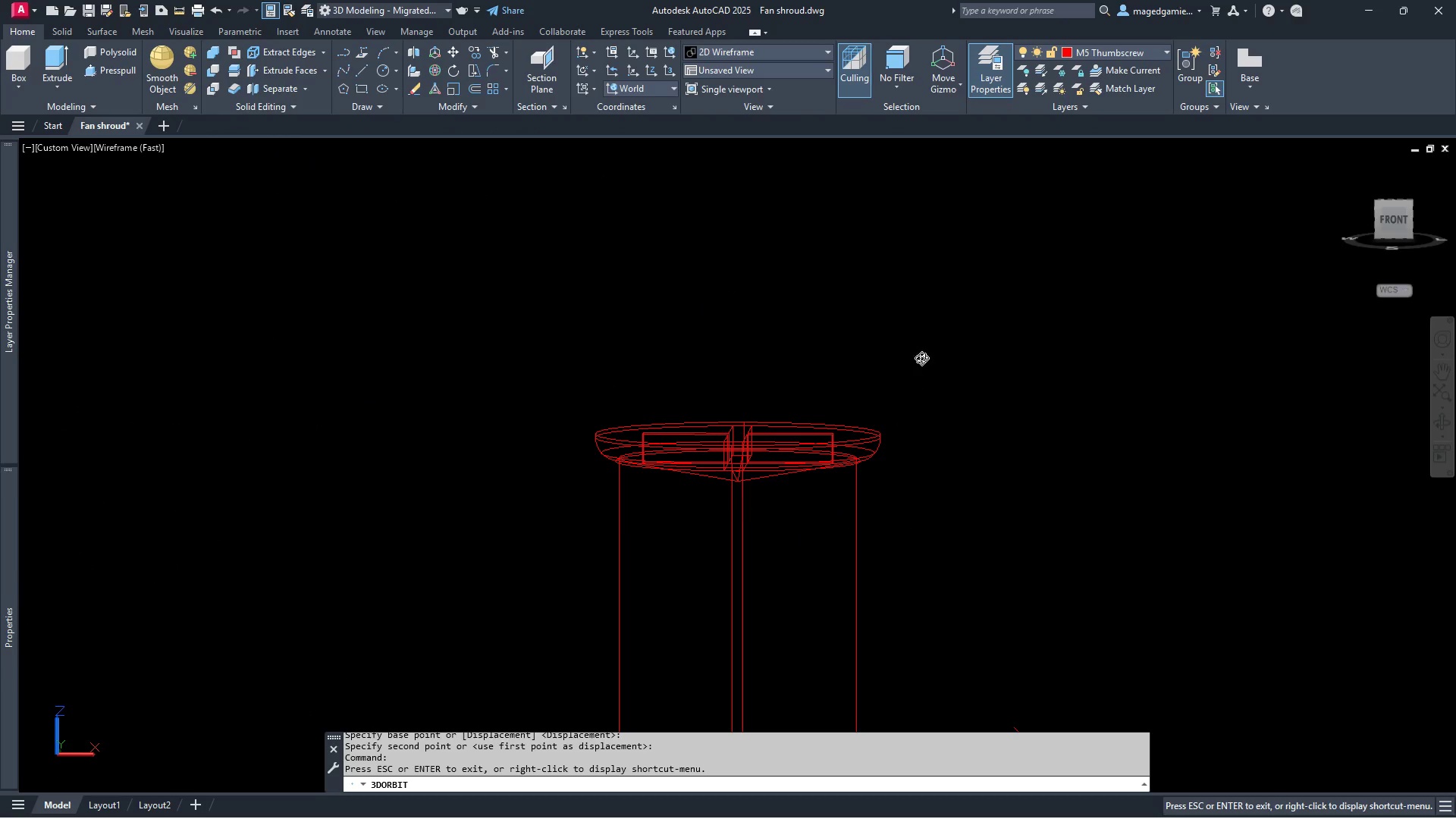 
scroll: coordinate [920, 341], scroll_direction: down, amount: 2.0
 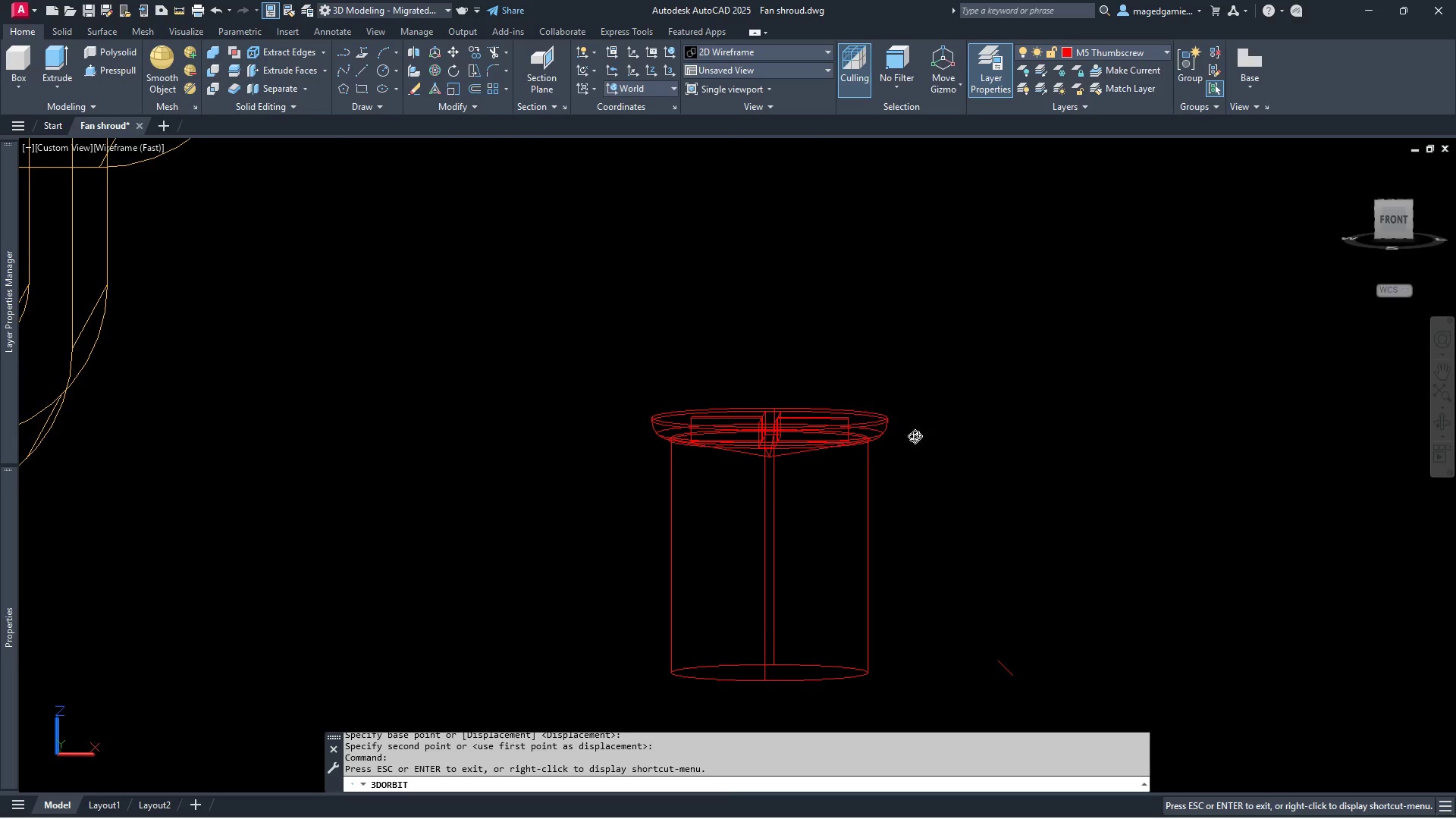 
key(Escape)
 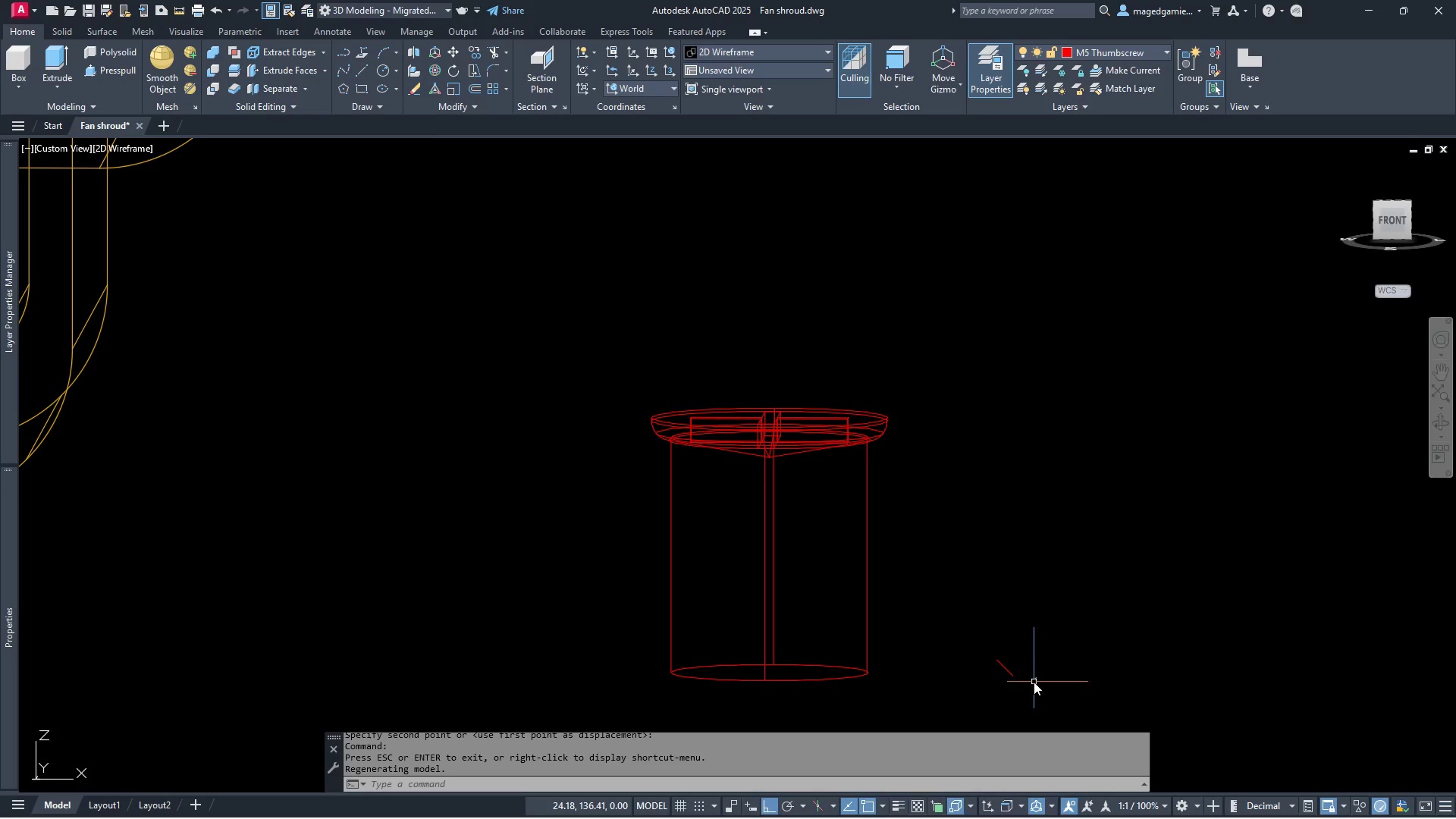 
left_click_drag(start_coordinate=[1037, 689], to_coordinate=[1034, 684])
 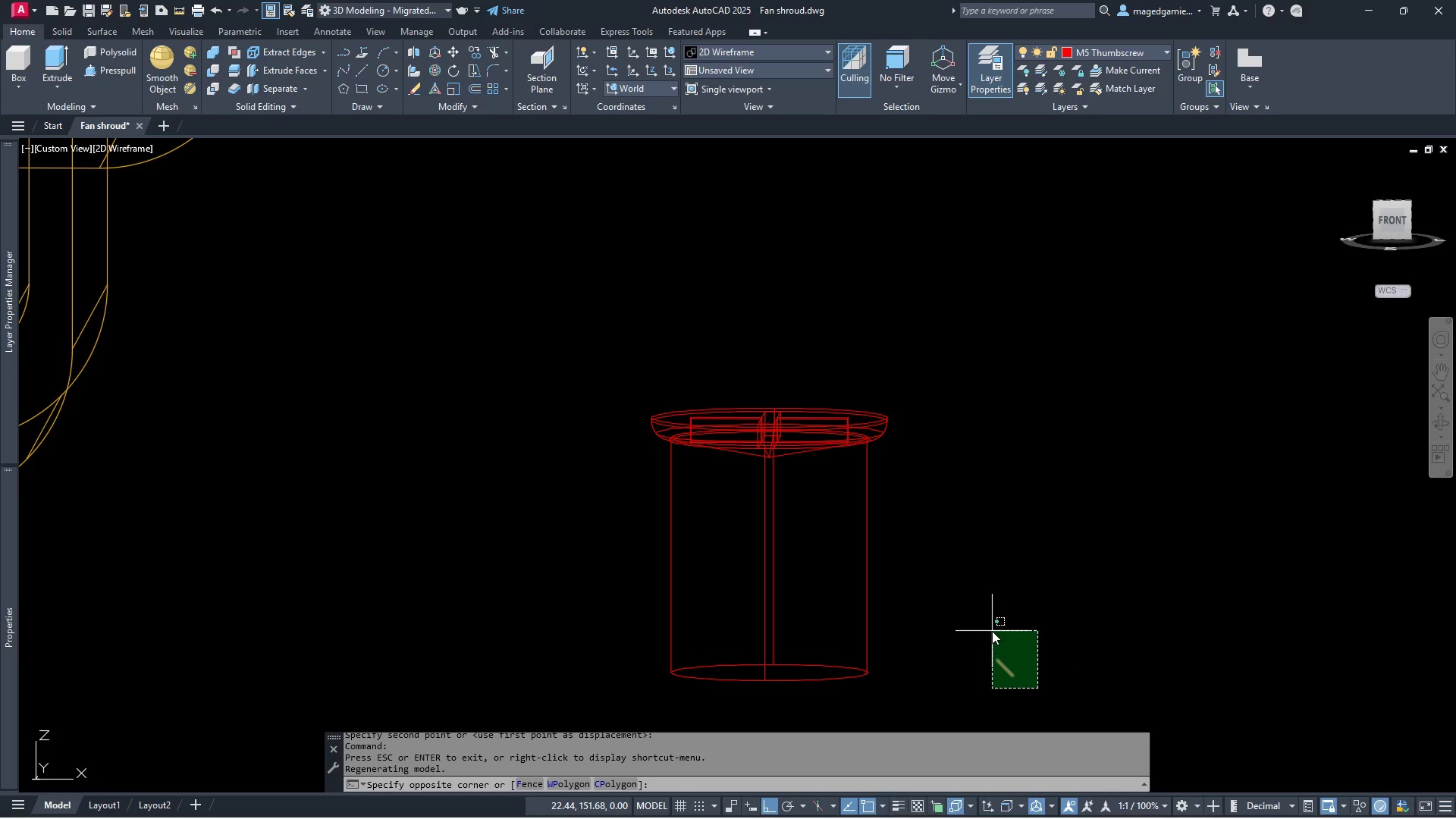 
double_click([992, 631])
 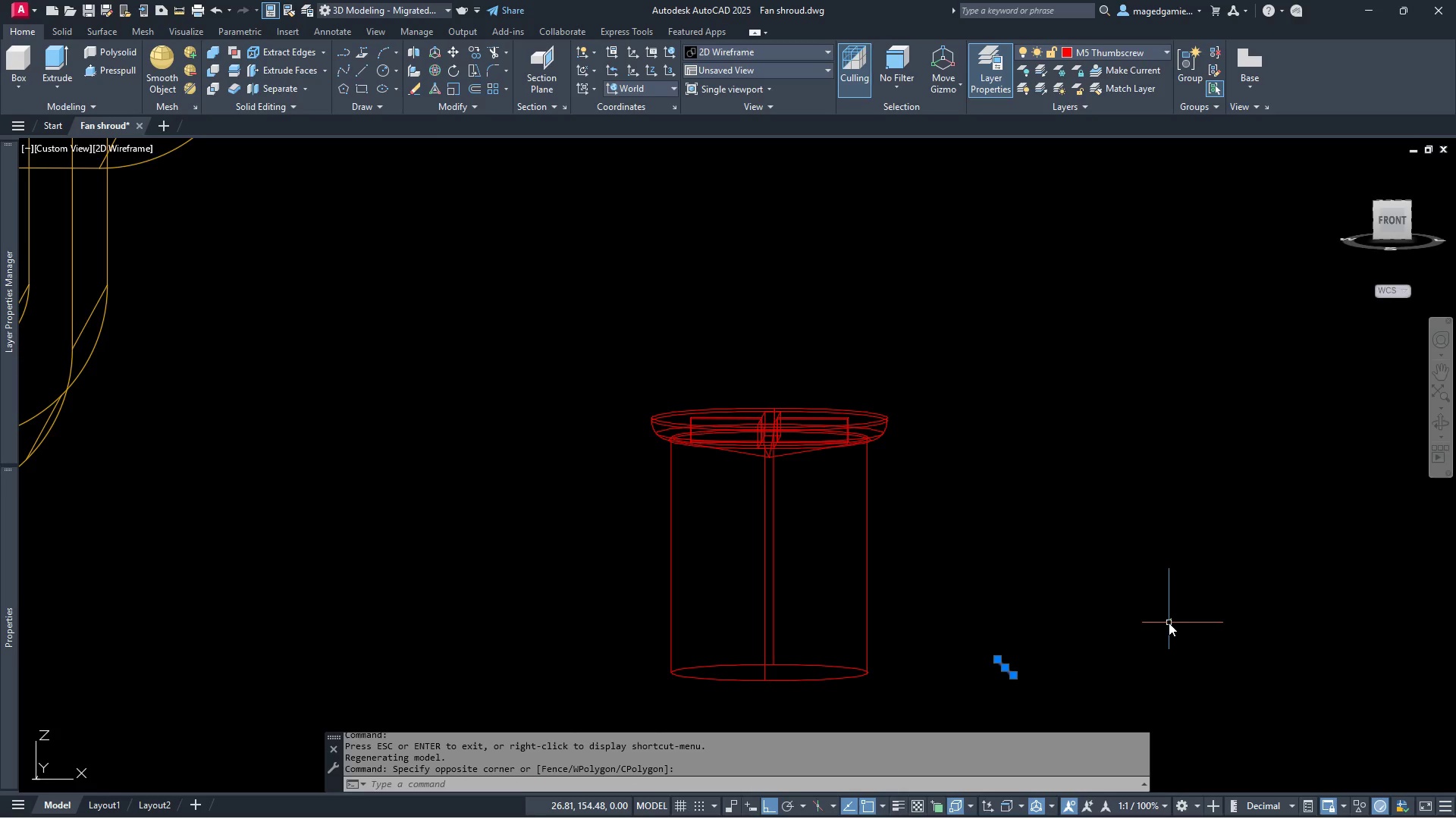 
key(Delete)
 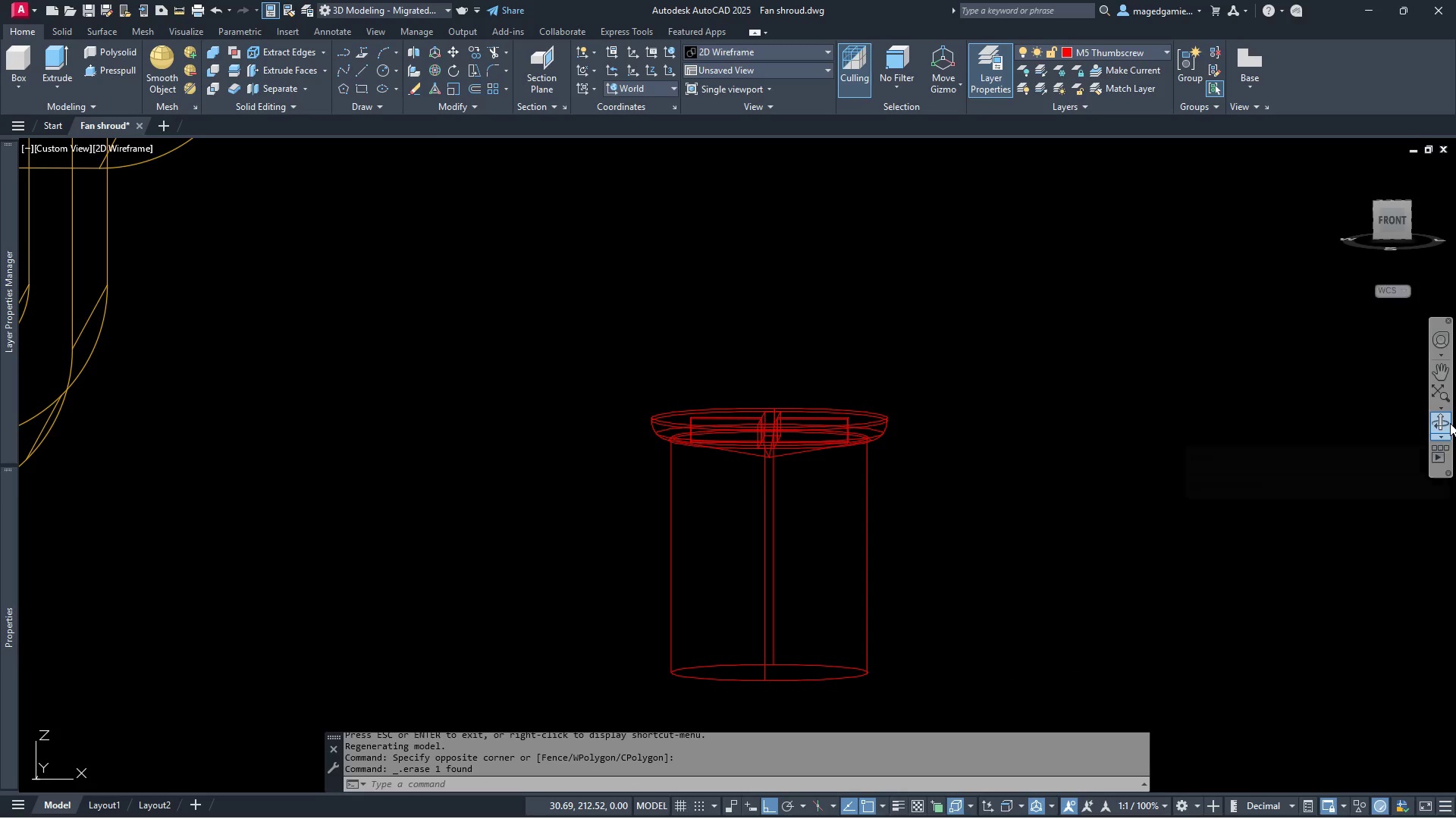 
left_click([1444, 418])
 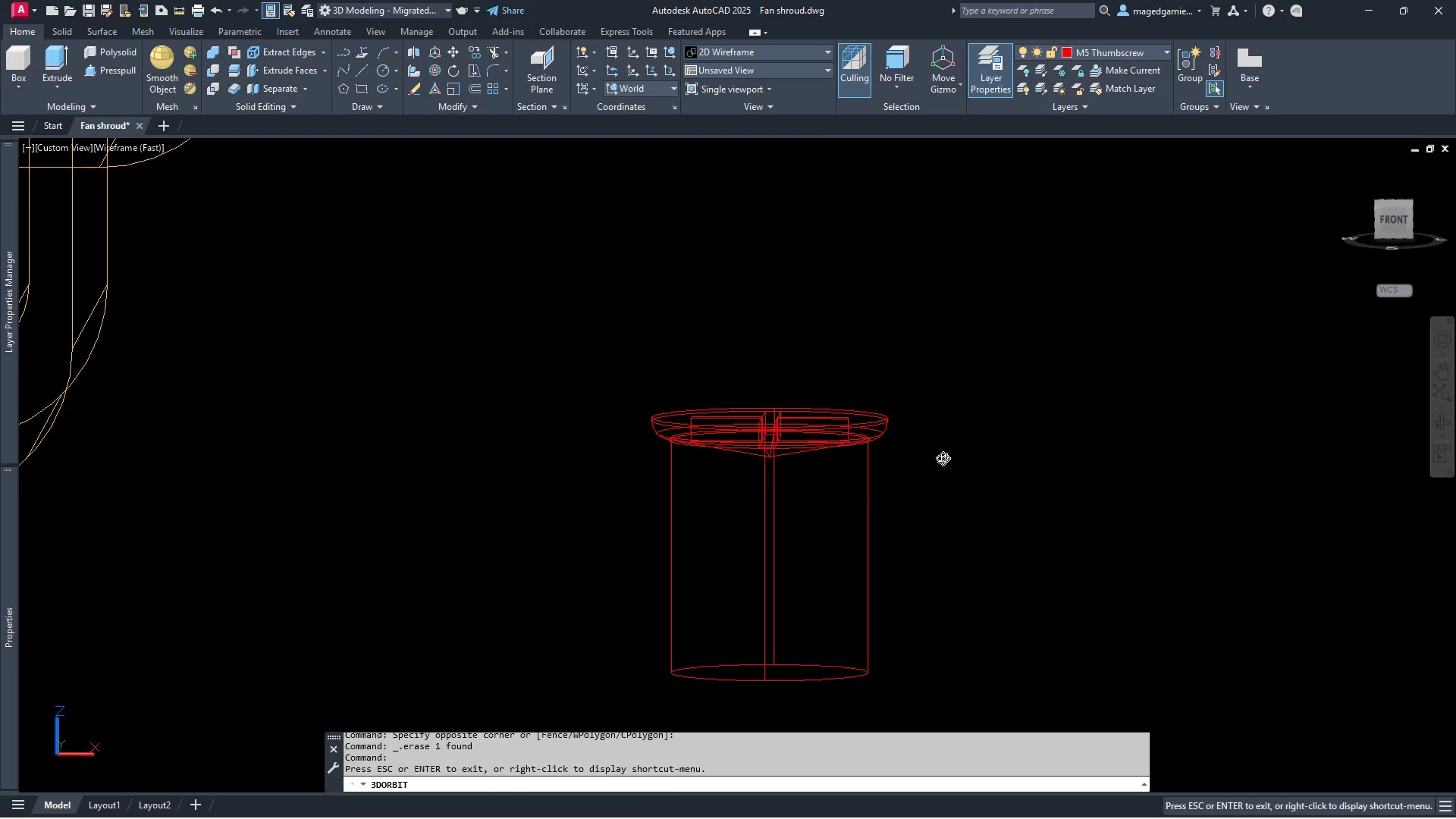 
left_click_drag(start_coordinate=[943, 458], to_coordinate=[942, 590])
 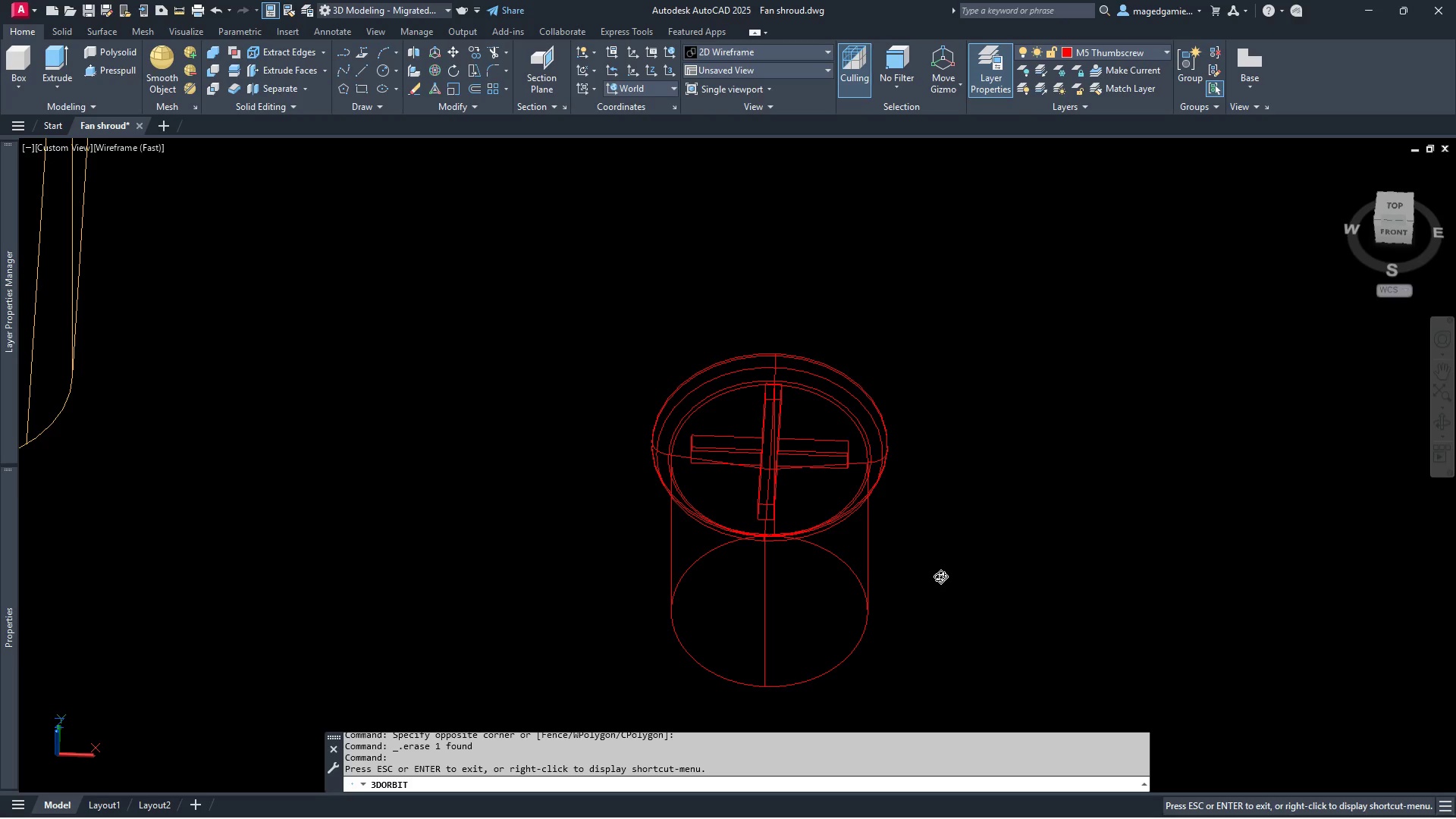 
wait(6.31)
 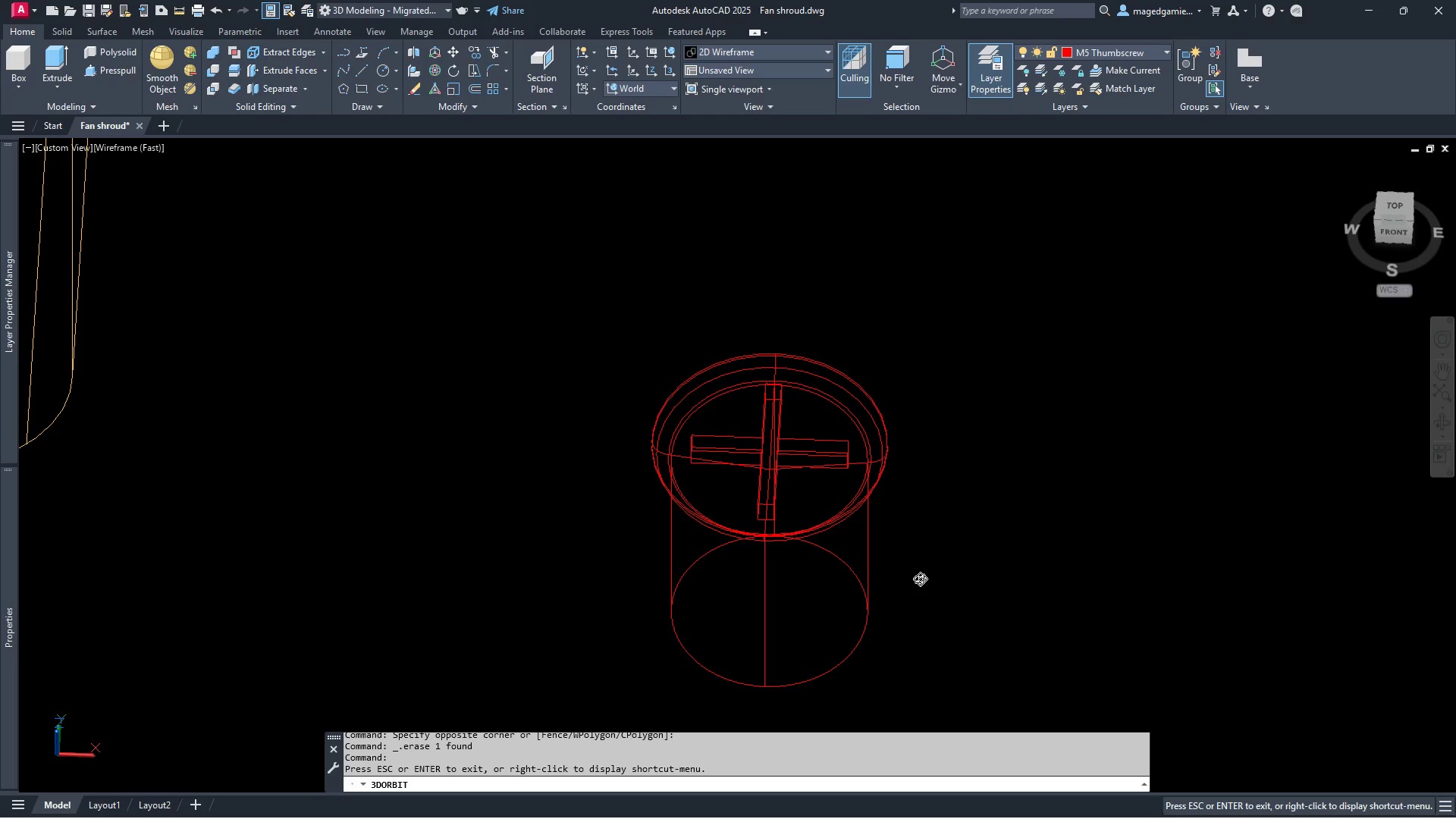 
scroll: coordinate [924, 554], scroll_direction: up, amount: 6.0
 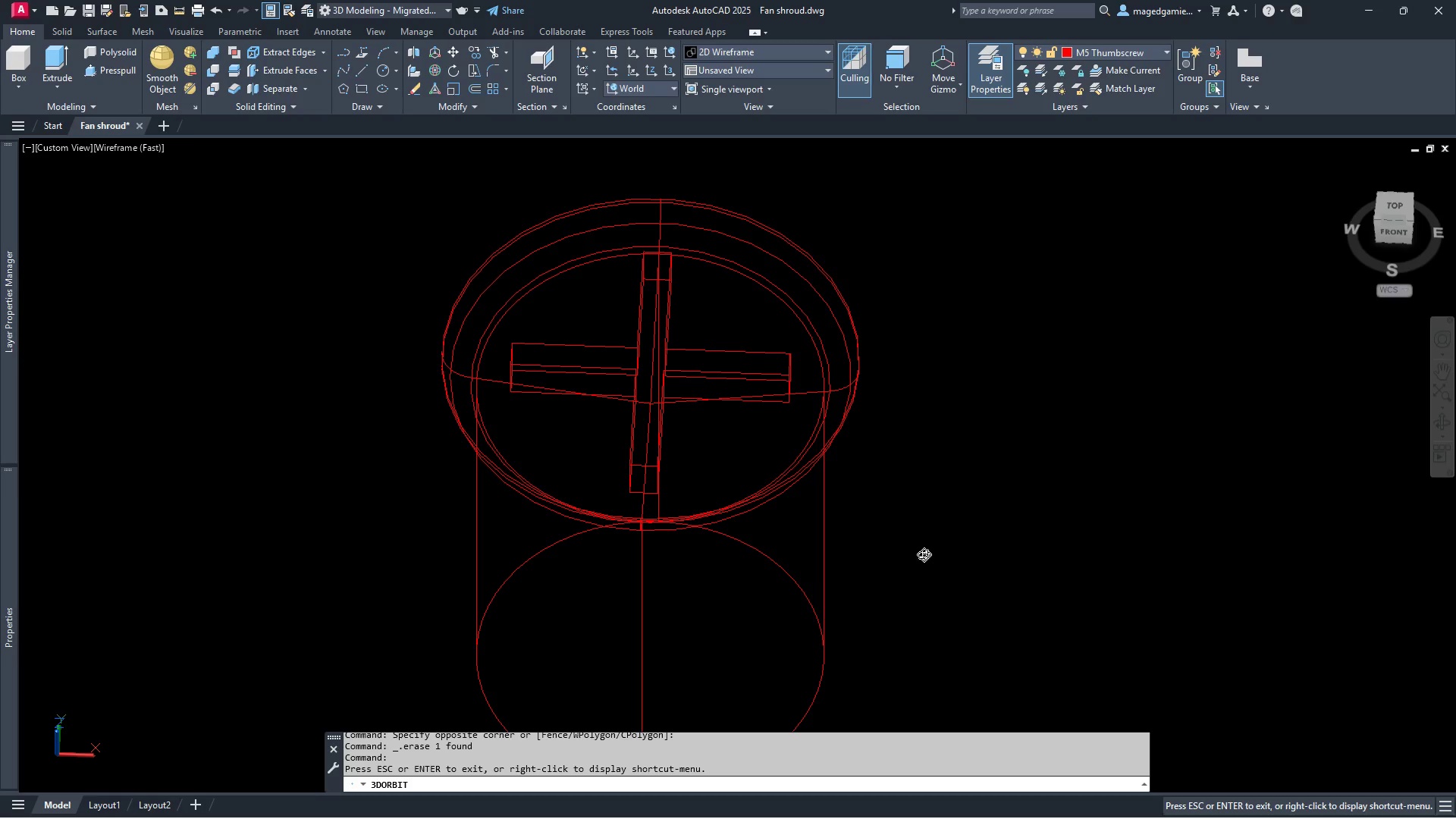 
scroll: coordinate [1046, 469], scroll_direction: down, amount: 18.0
 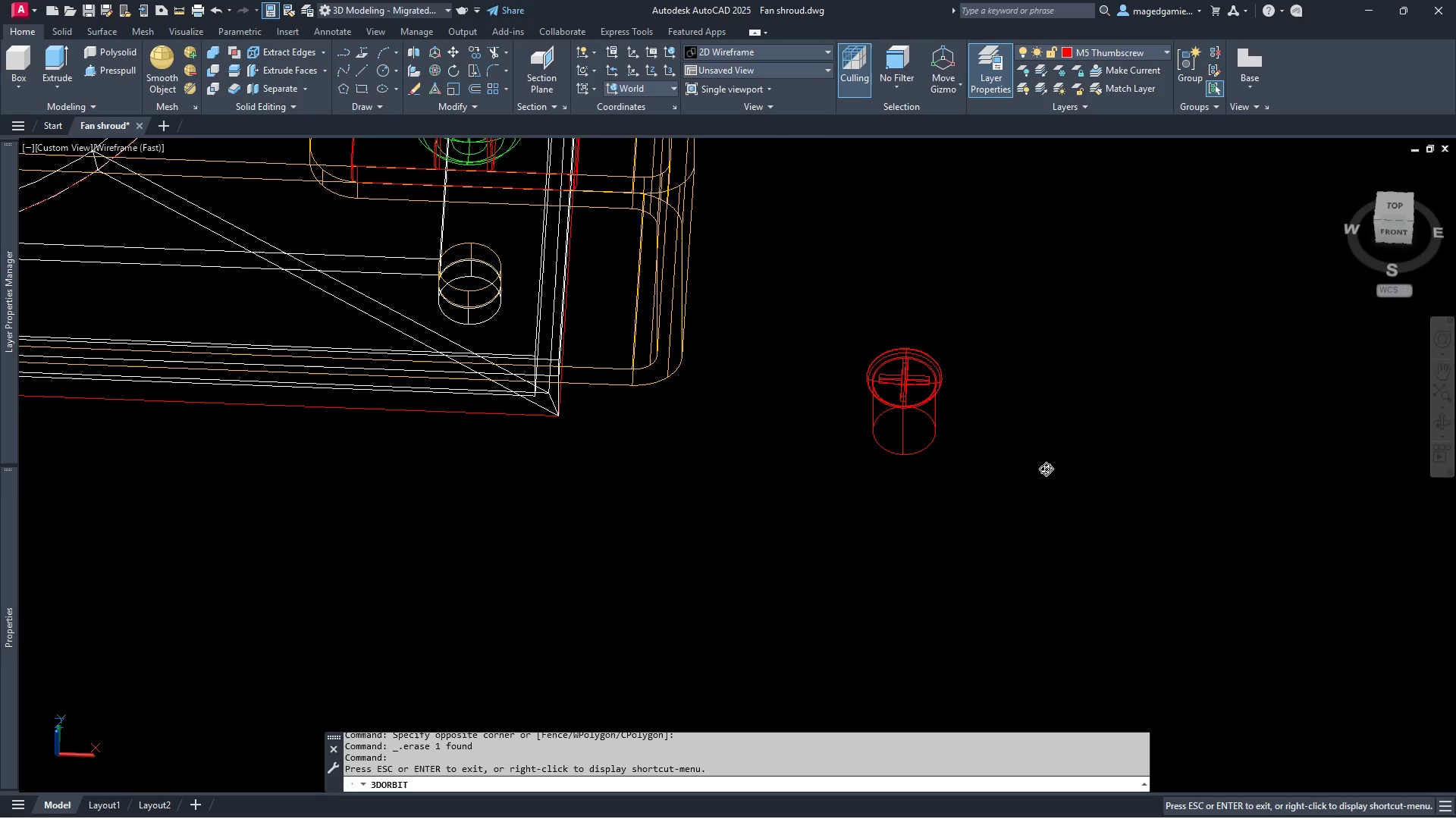 
left_click([799, 51])
 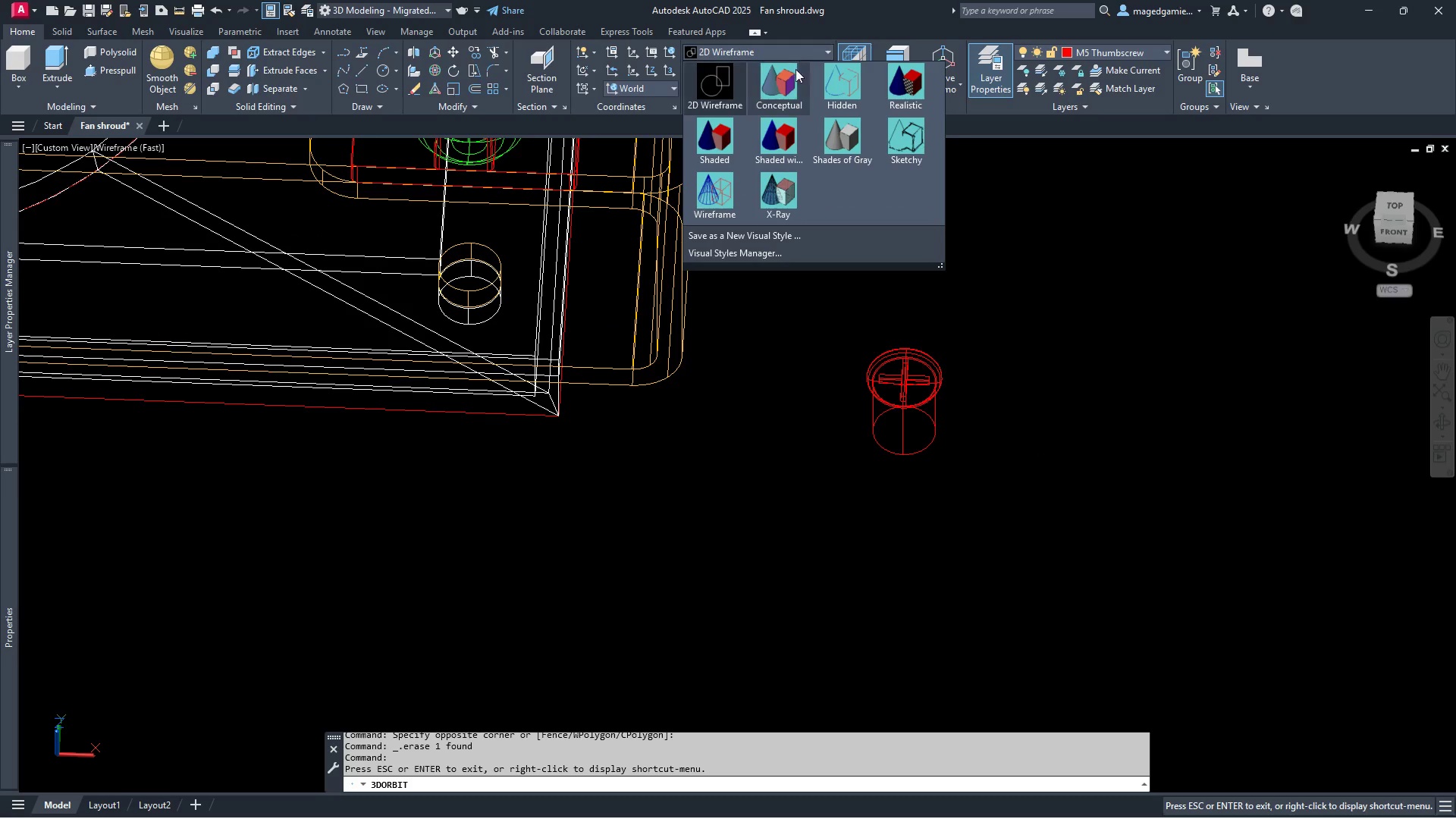 
left_click([779, 89])
 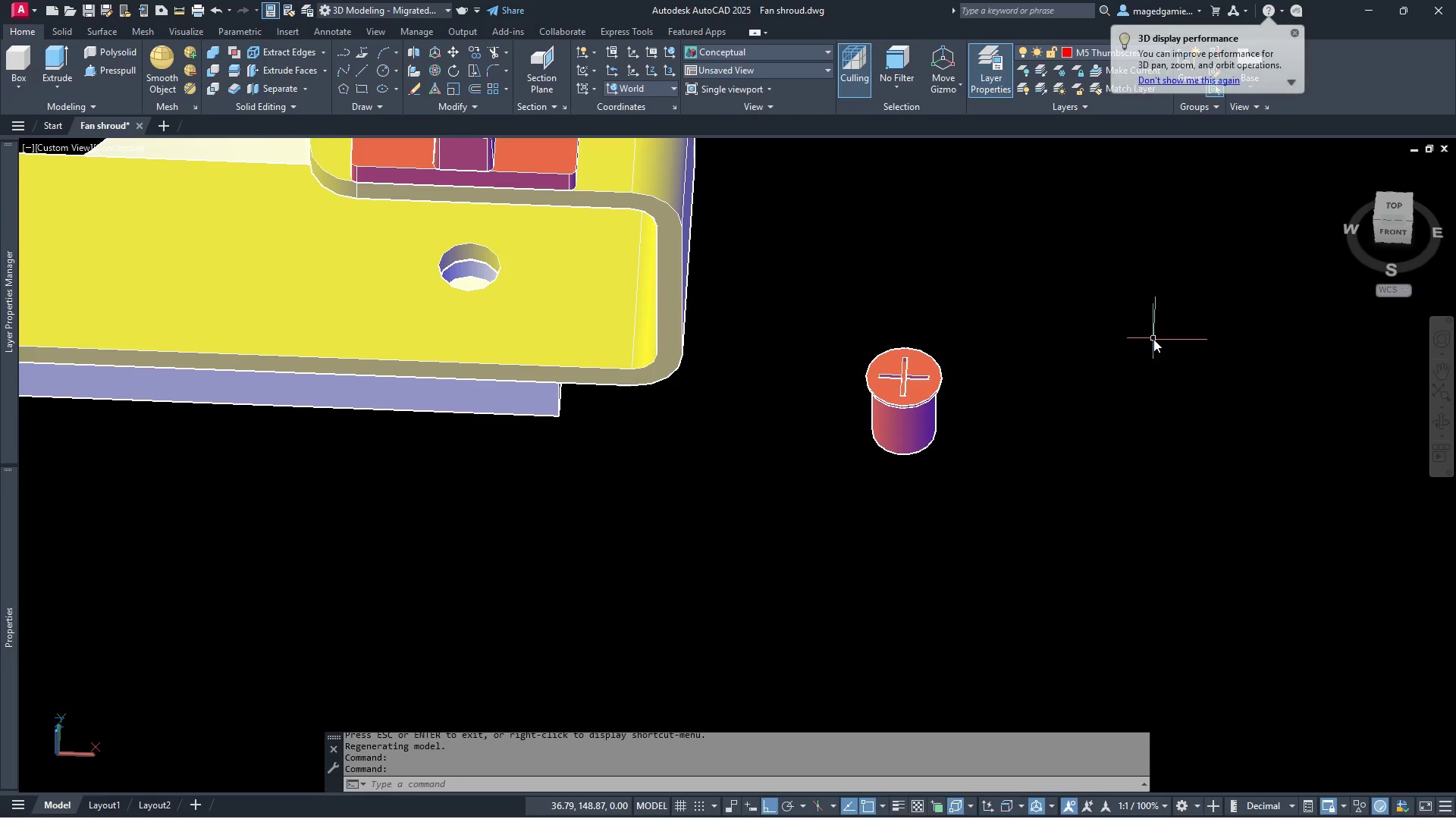 
scroll: coordinate [924, 388], scroll_direction: up, amount: 5.0
 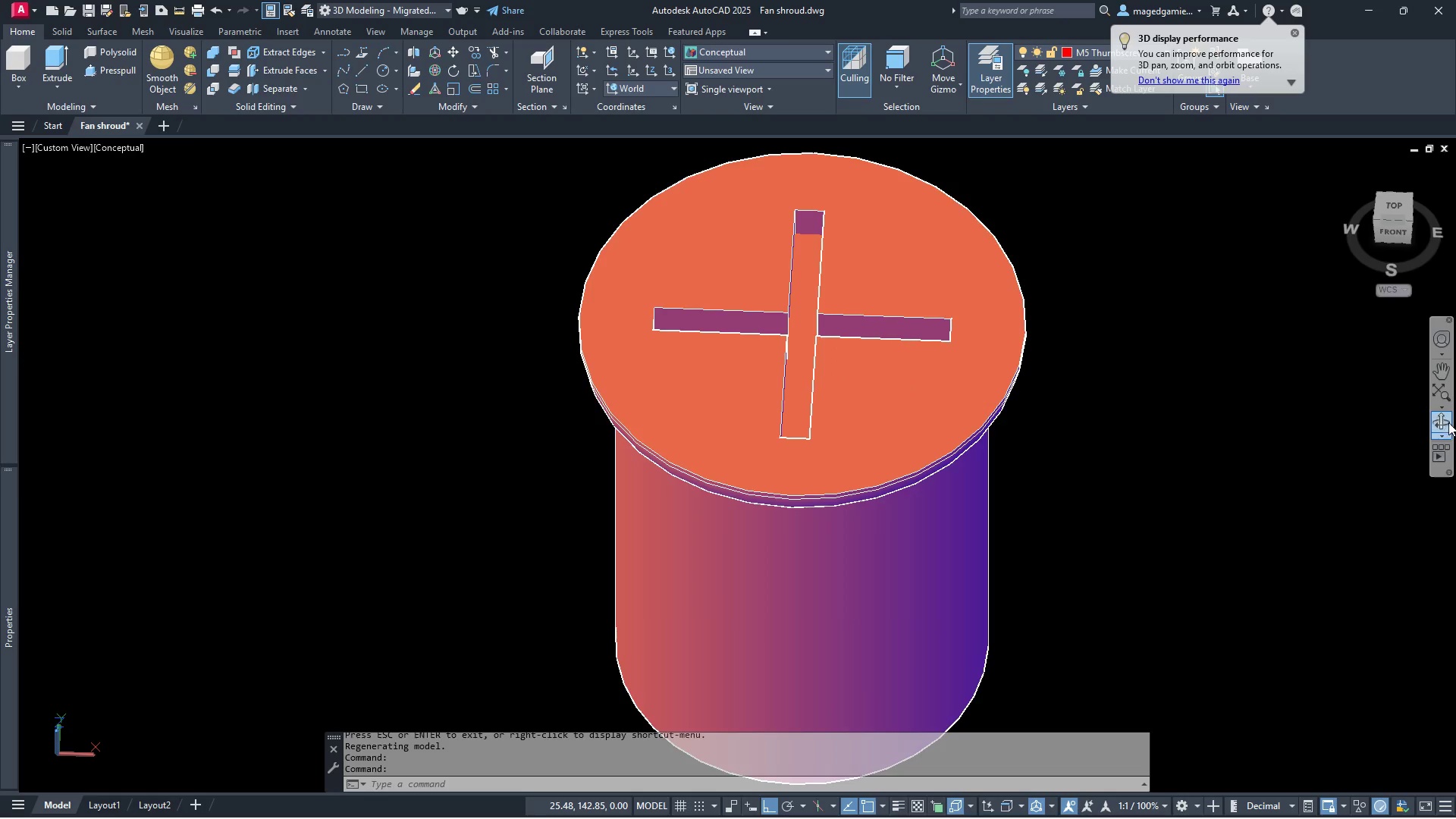 
left_click([1444, 422])
 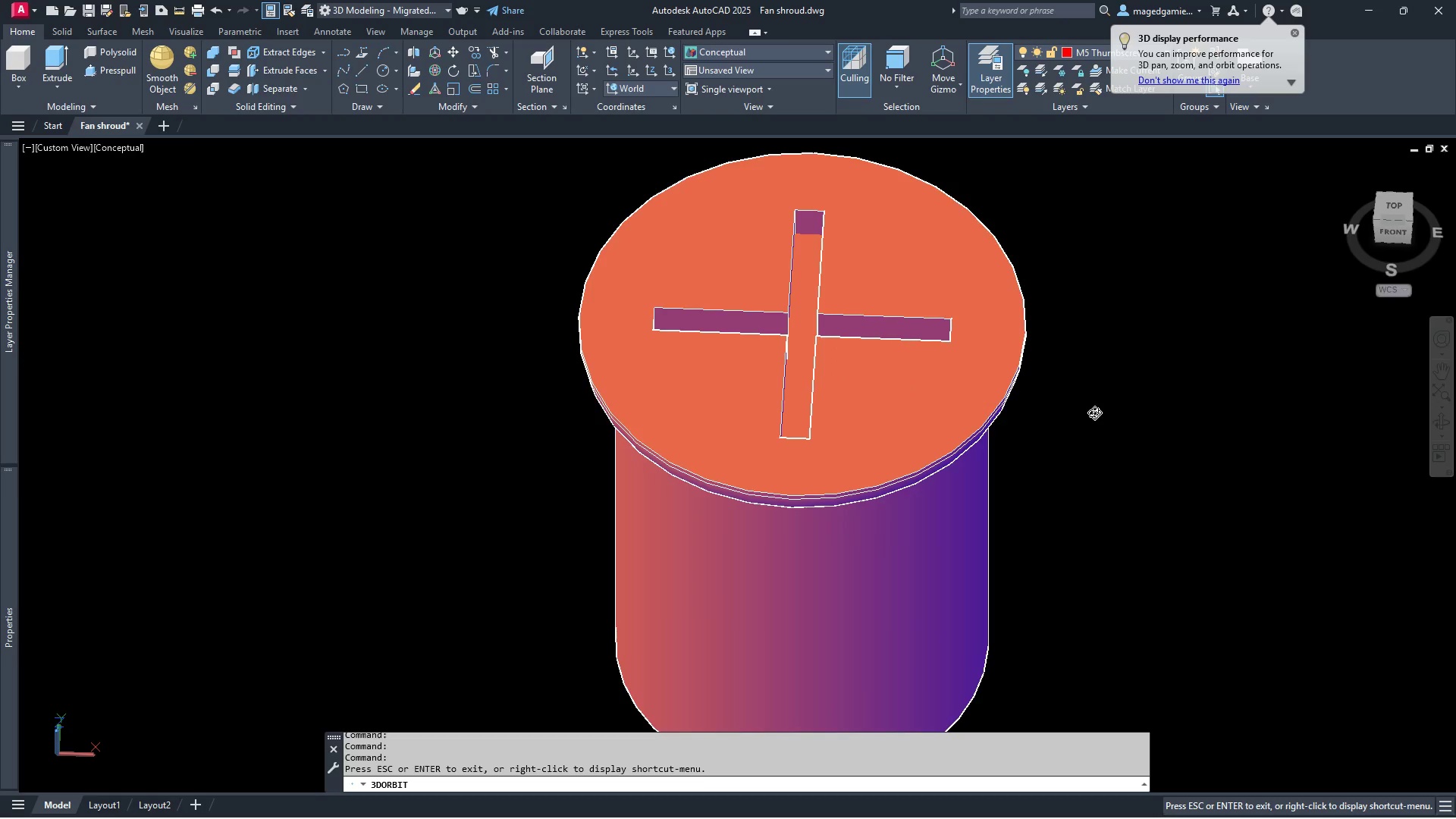 
left_click_drag(start_coordinate=[1094, 413], to_coordinate=[1021, 416])
 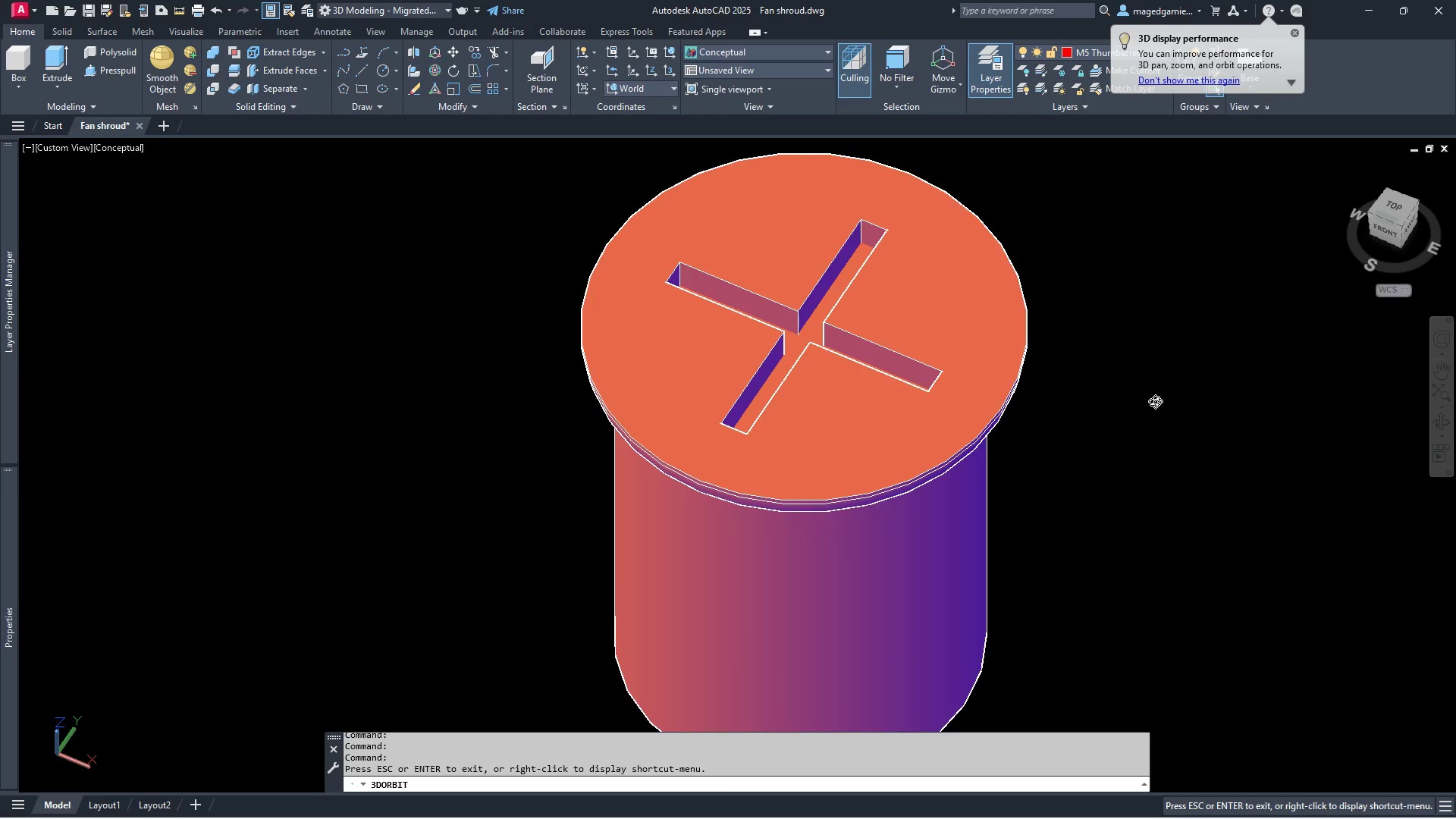 
scroll: coordinate [1155, 401], scroll_direction: down, amount: 11.0
 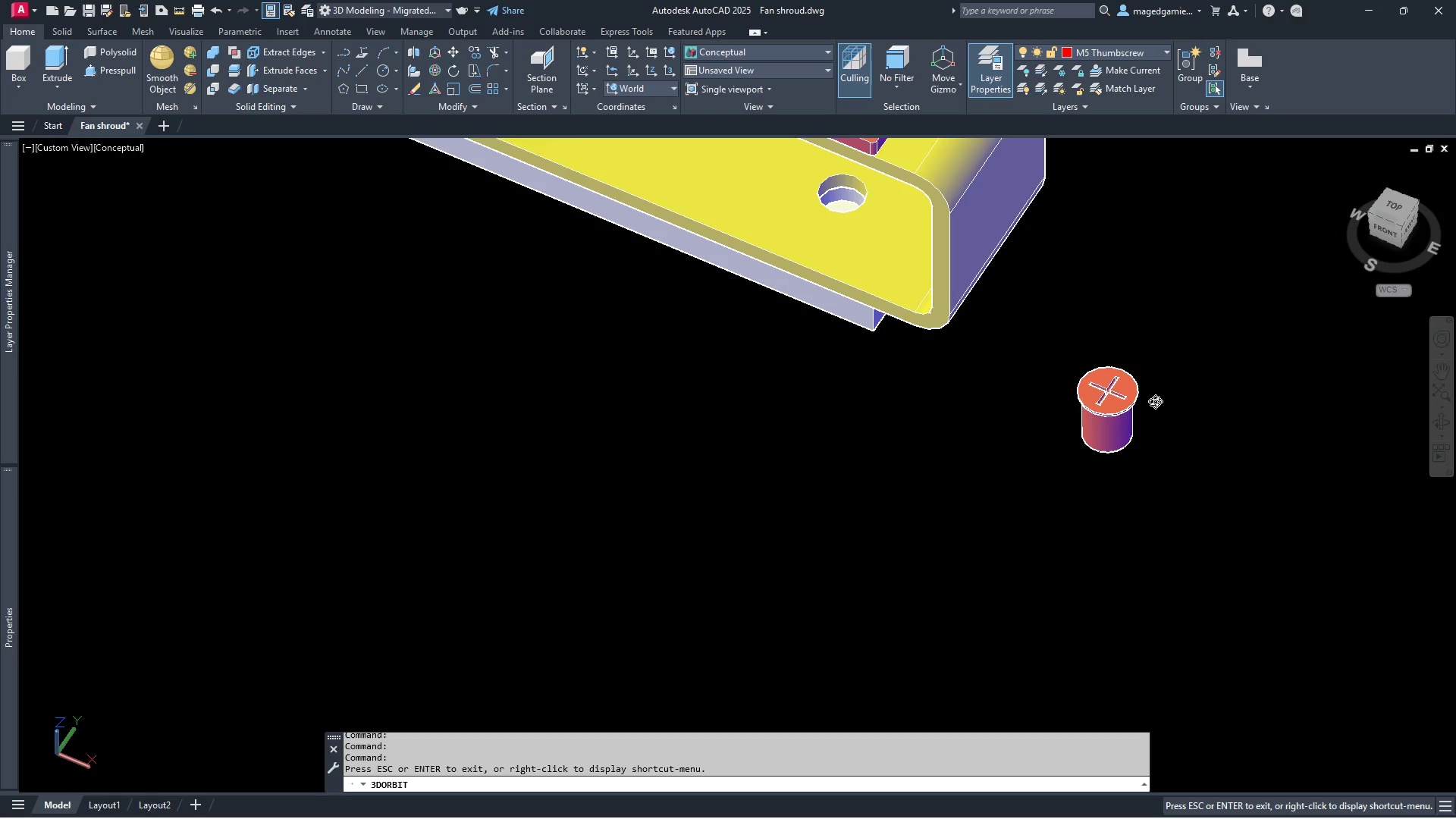 
key(Escape)
 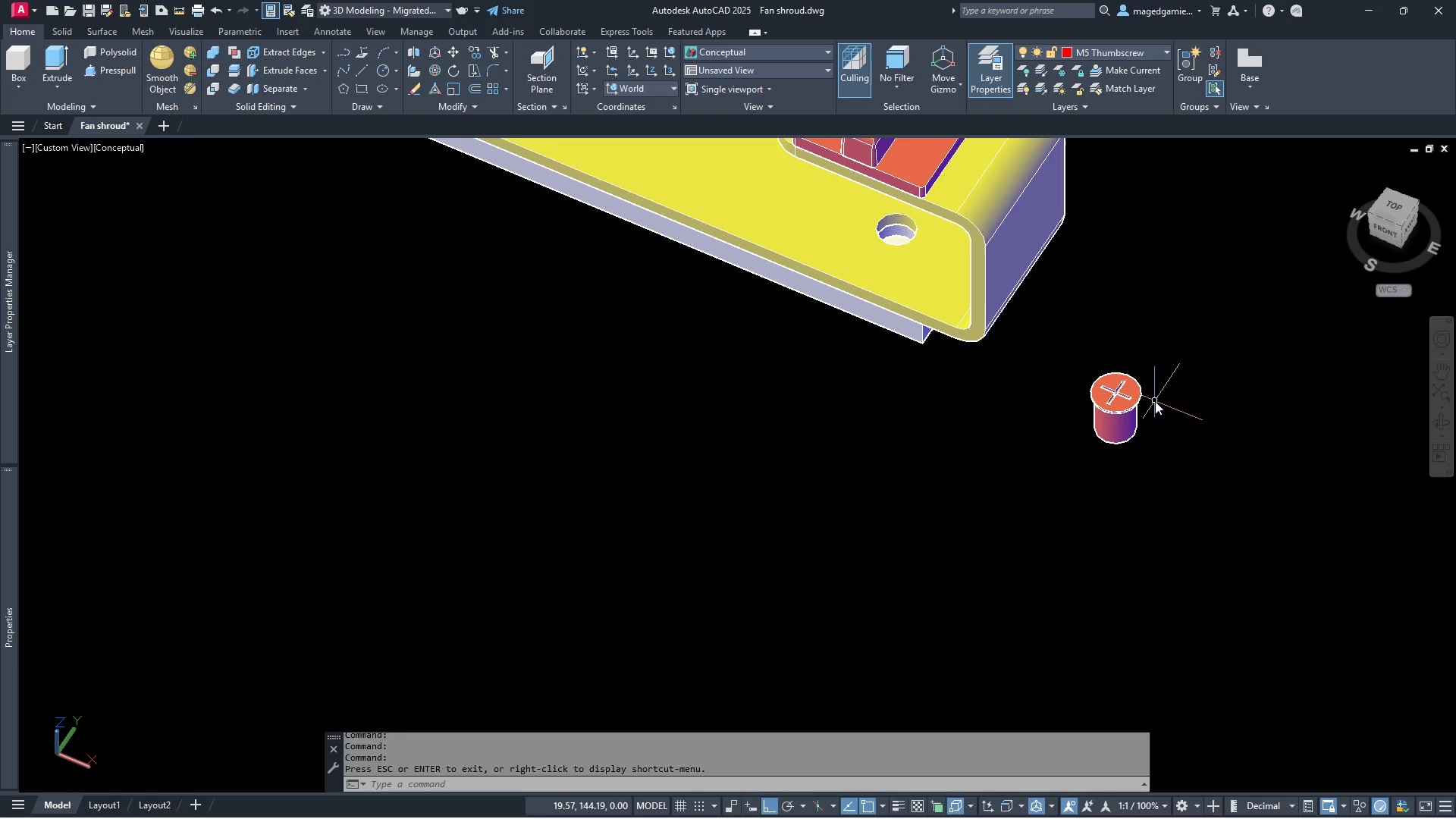 
scroll: coordinate [1155, 401], scroll_direction: up, amount: 4.0
 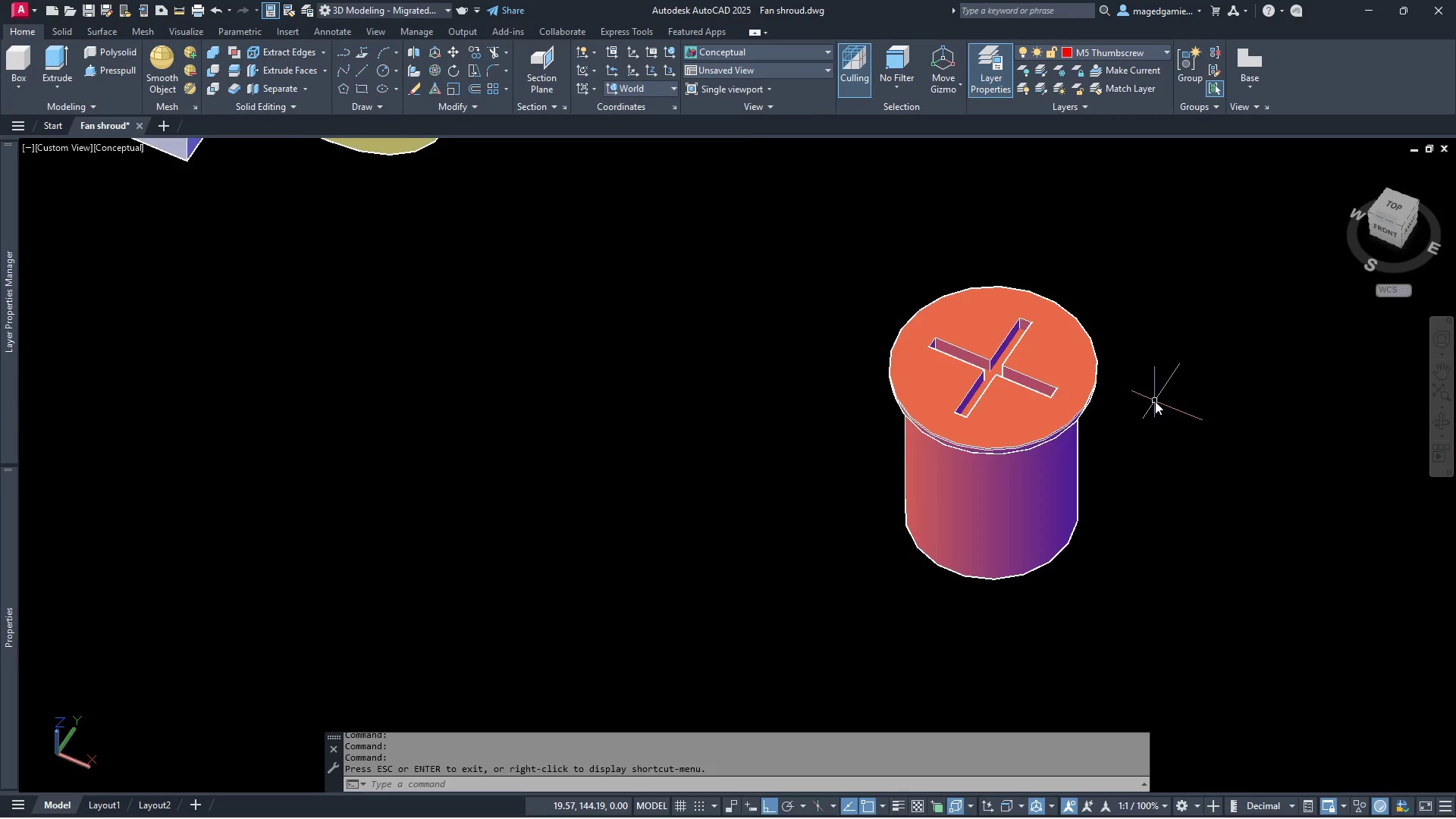 
scroll: coordinate [1155, 401], scroll_direction: down, amount: 1.0
 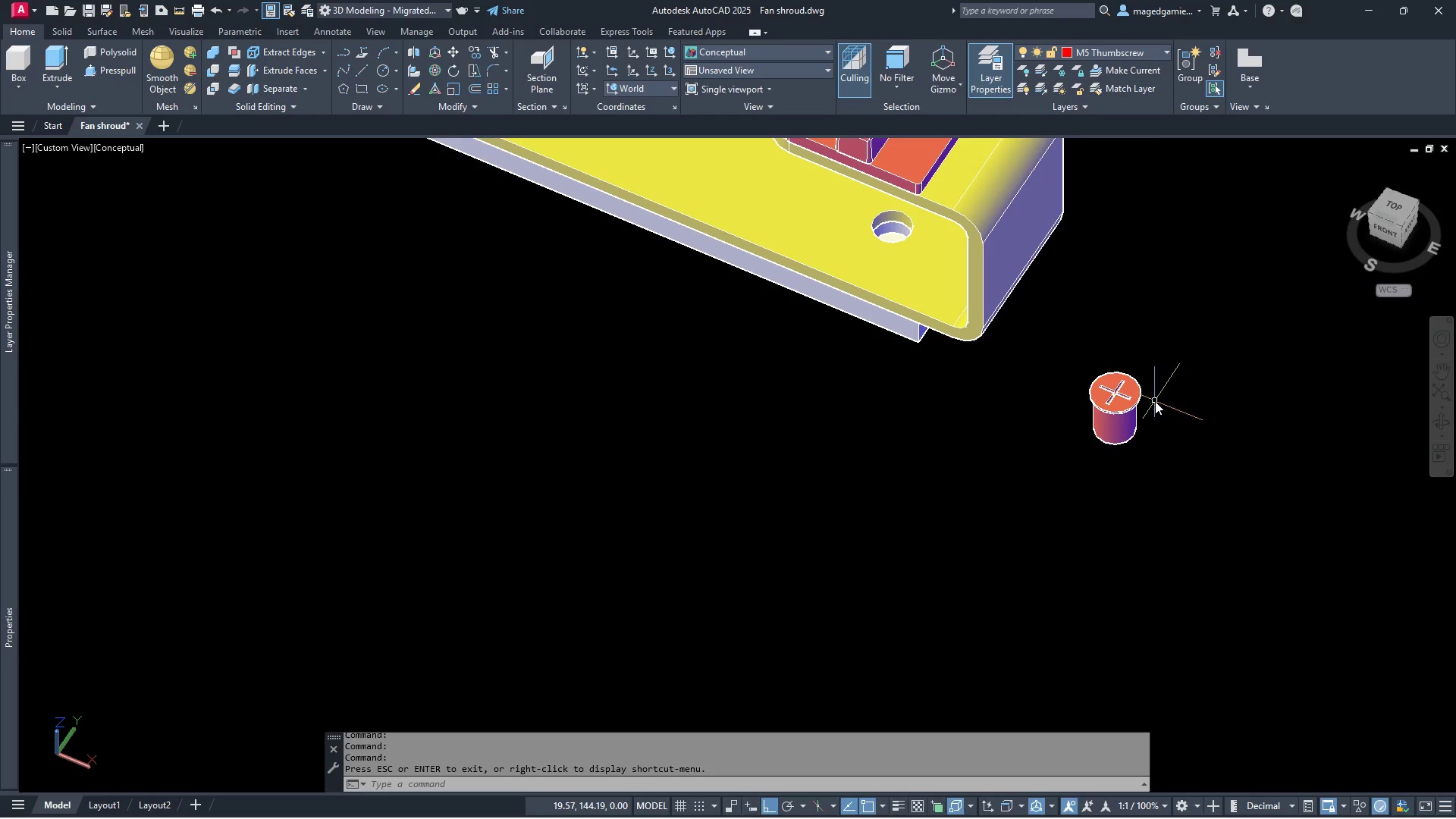 
scroll: coordinate [1150, 401], scroll_direction: up, amount: 4.0
 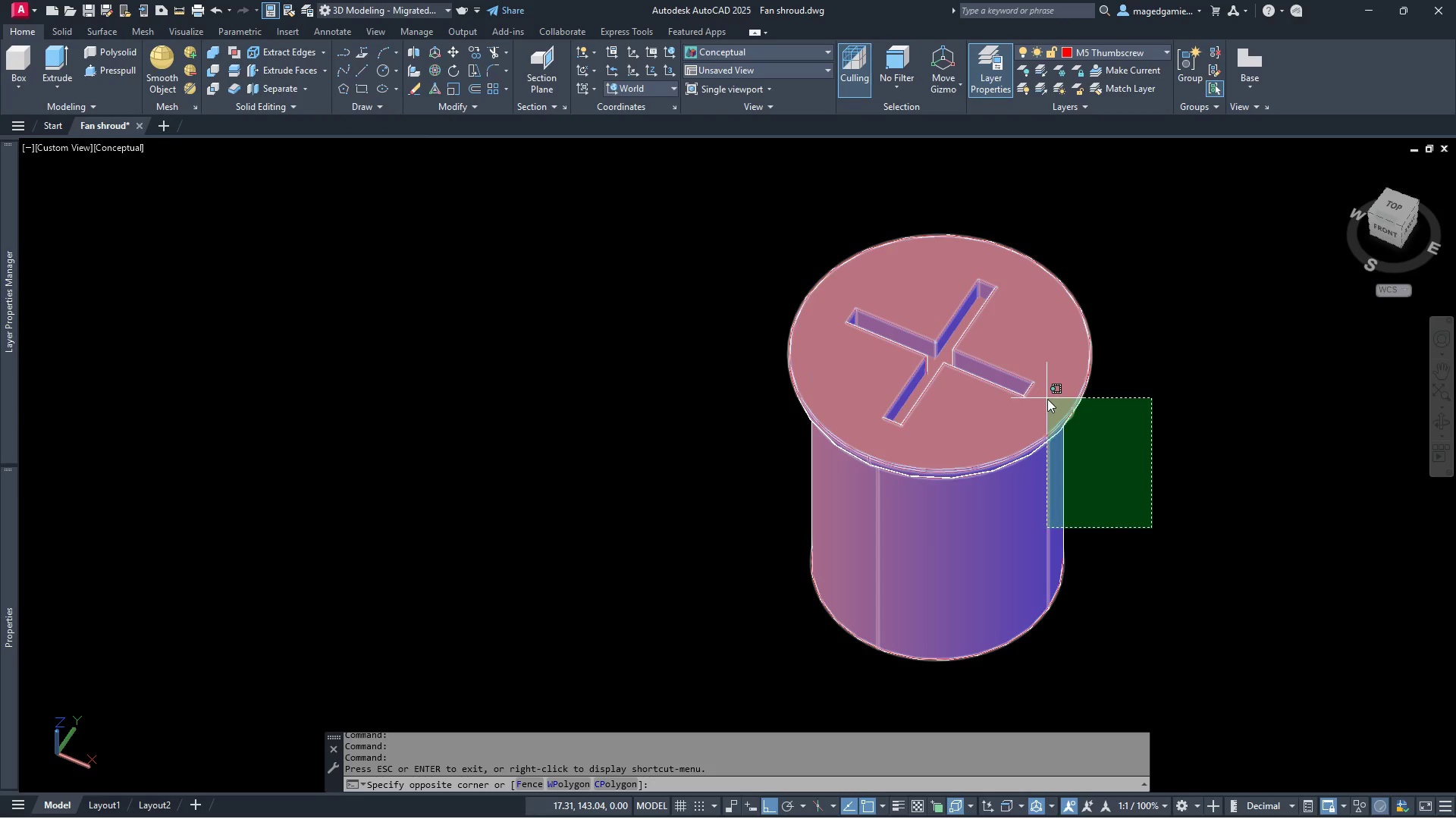 
key(Escape)
 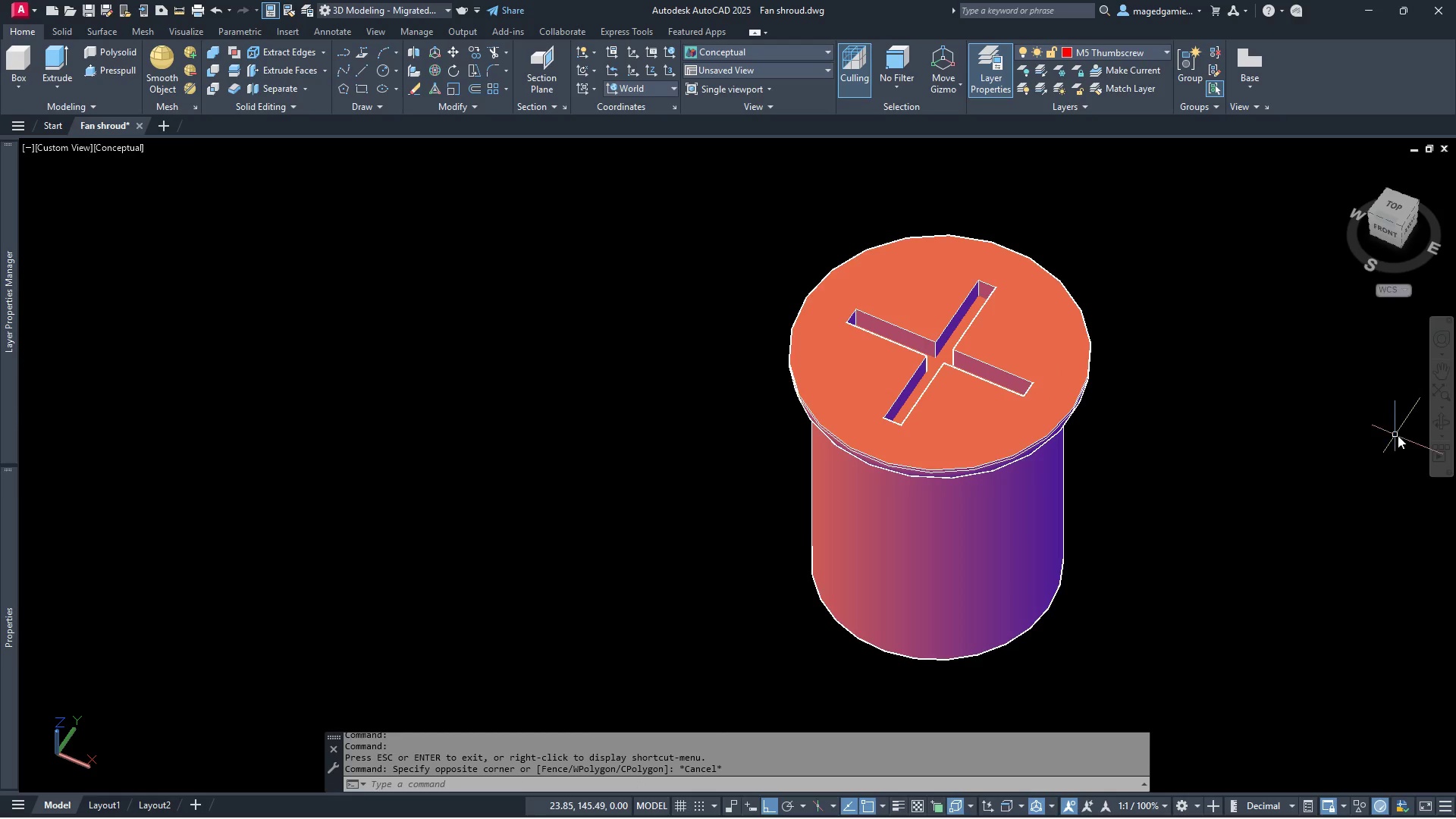 
left_click([1445, 421])
 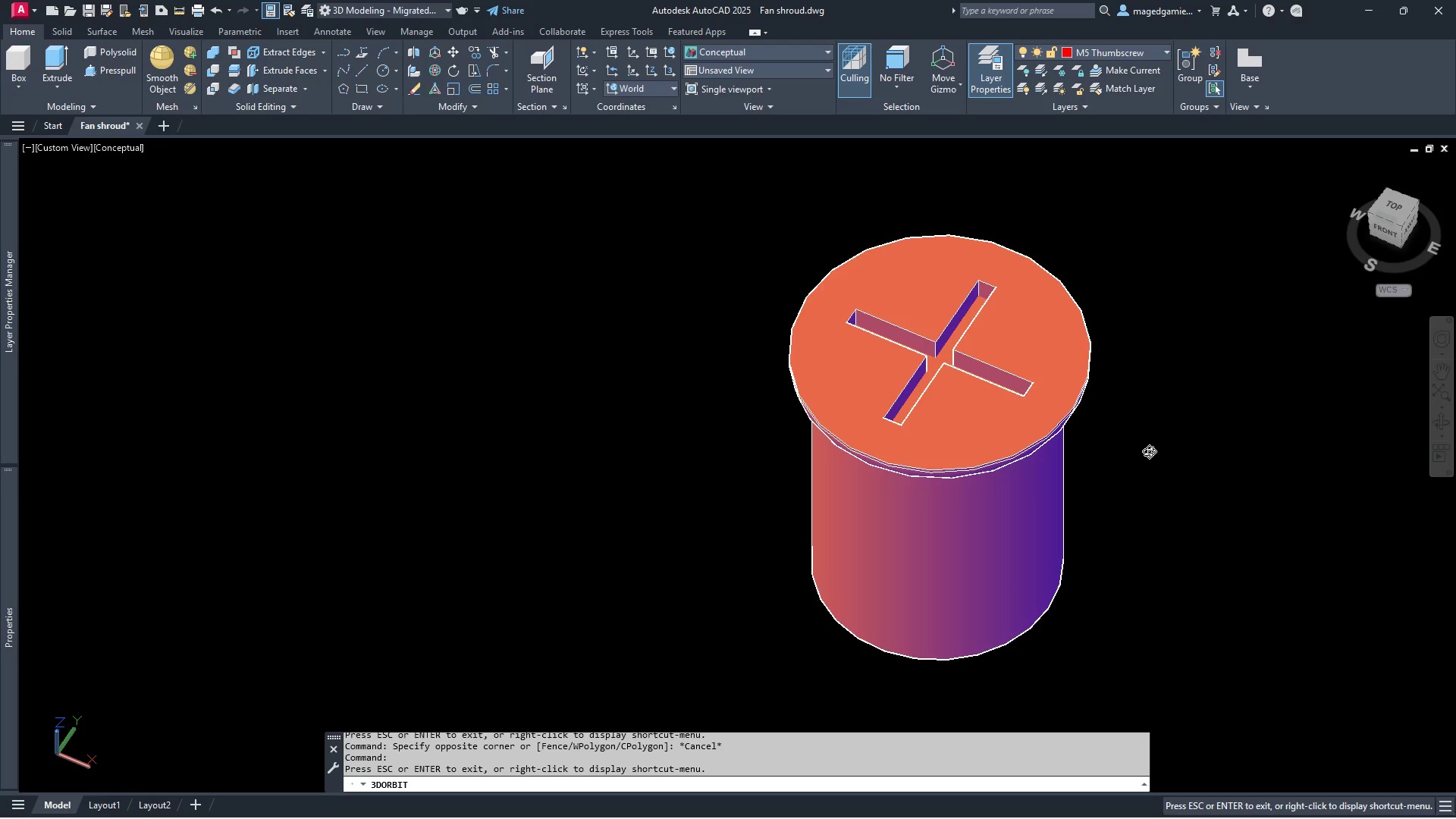 
left_click_drag(start_coordinate=[1149, 451], to_coordinate=[1283, 228])
 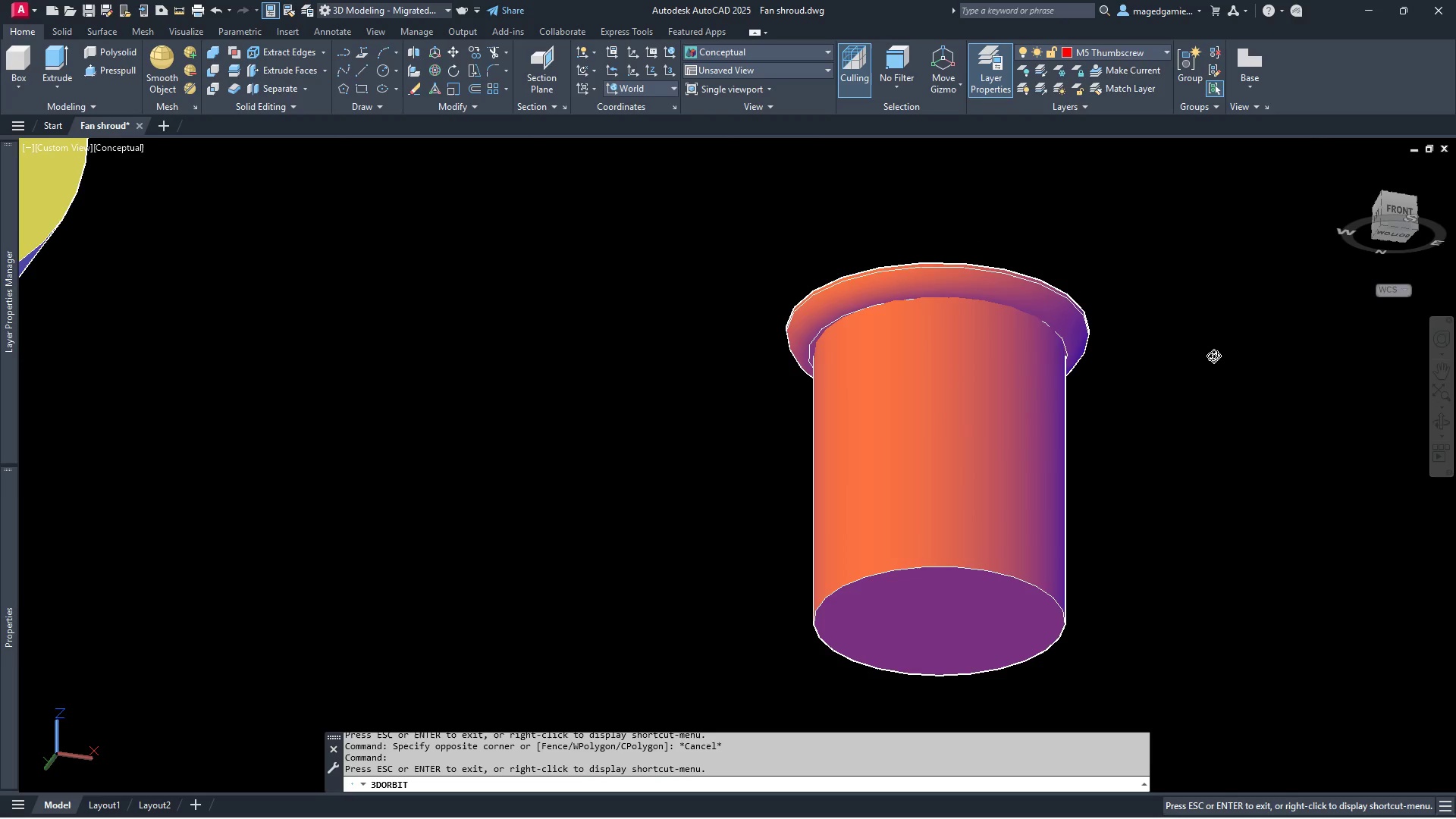 
left_click_drag(start_coordinate=[1193, 375], to_coordinate=[1203, 331])
 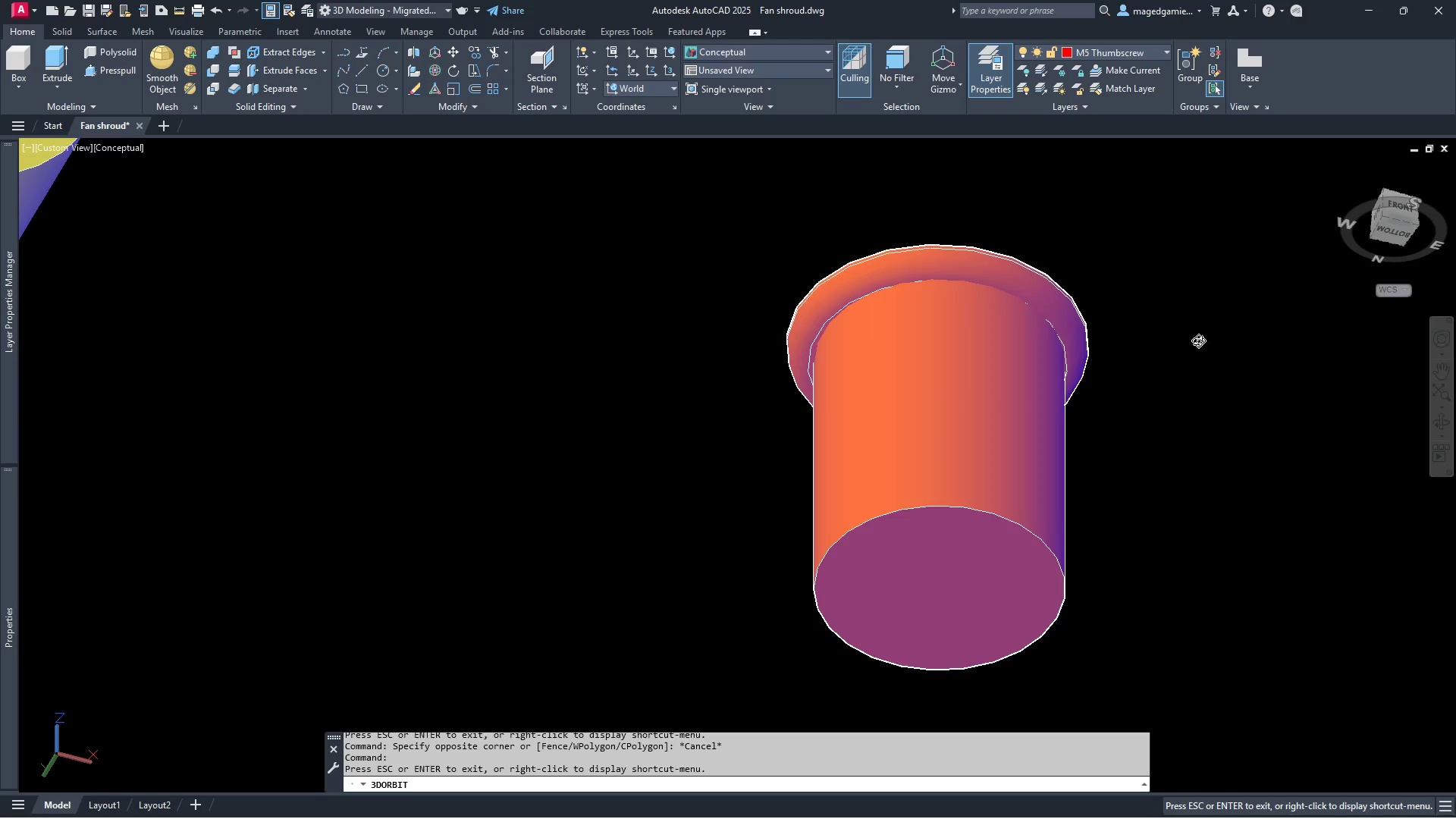 
key(Escape)
 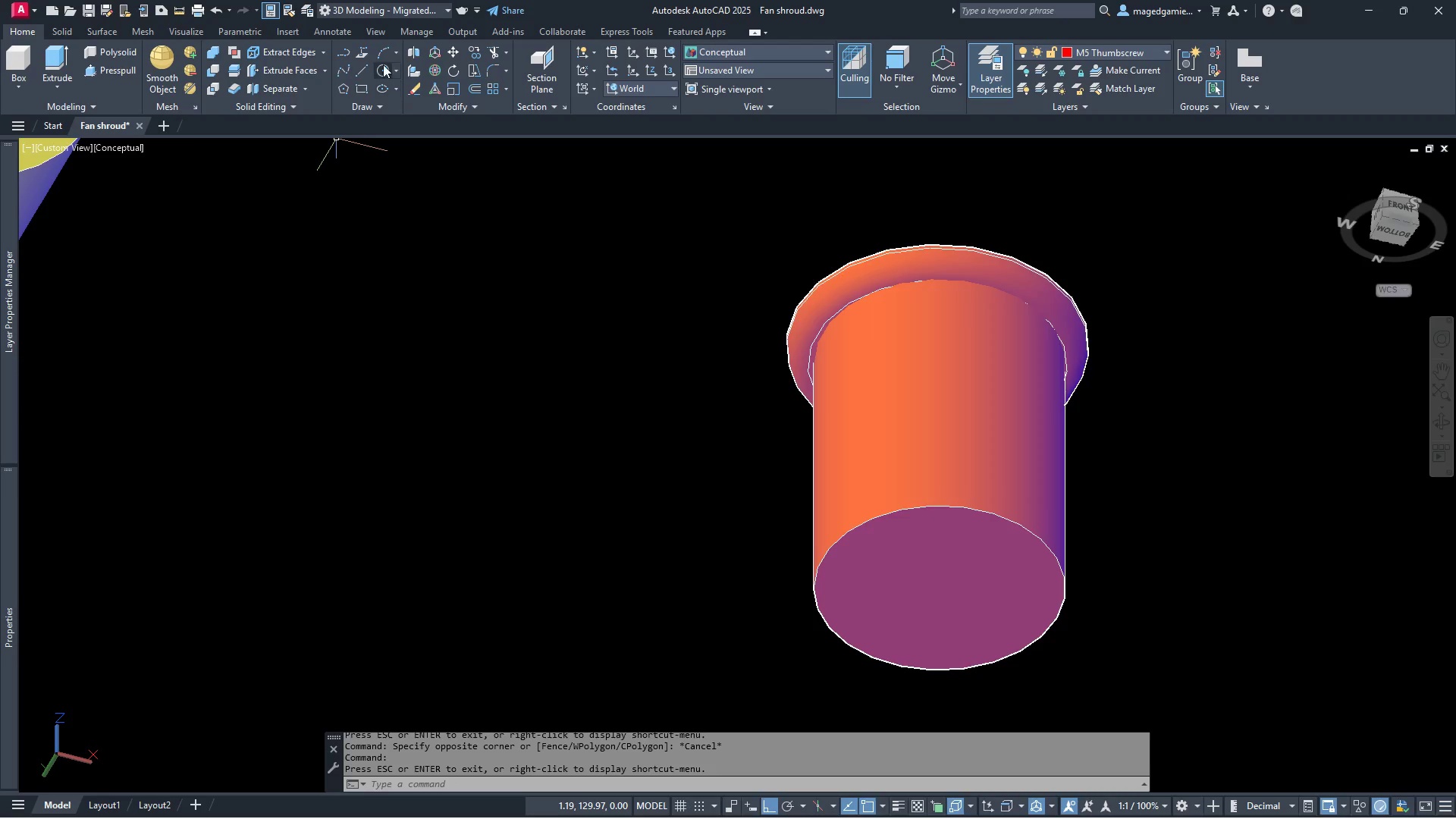 
left_click([383, 69])
 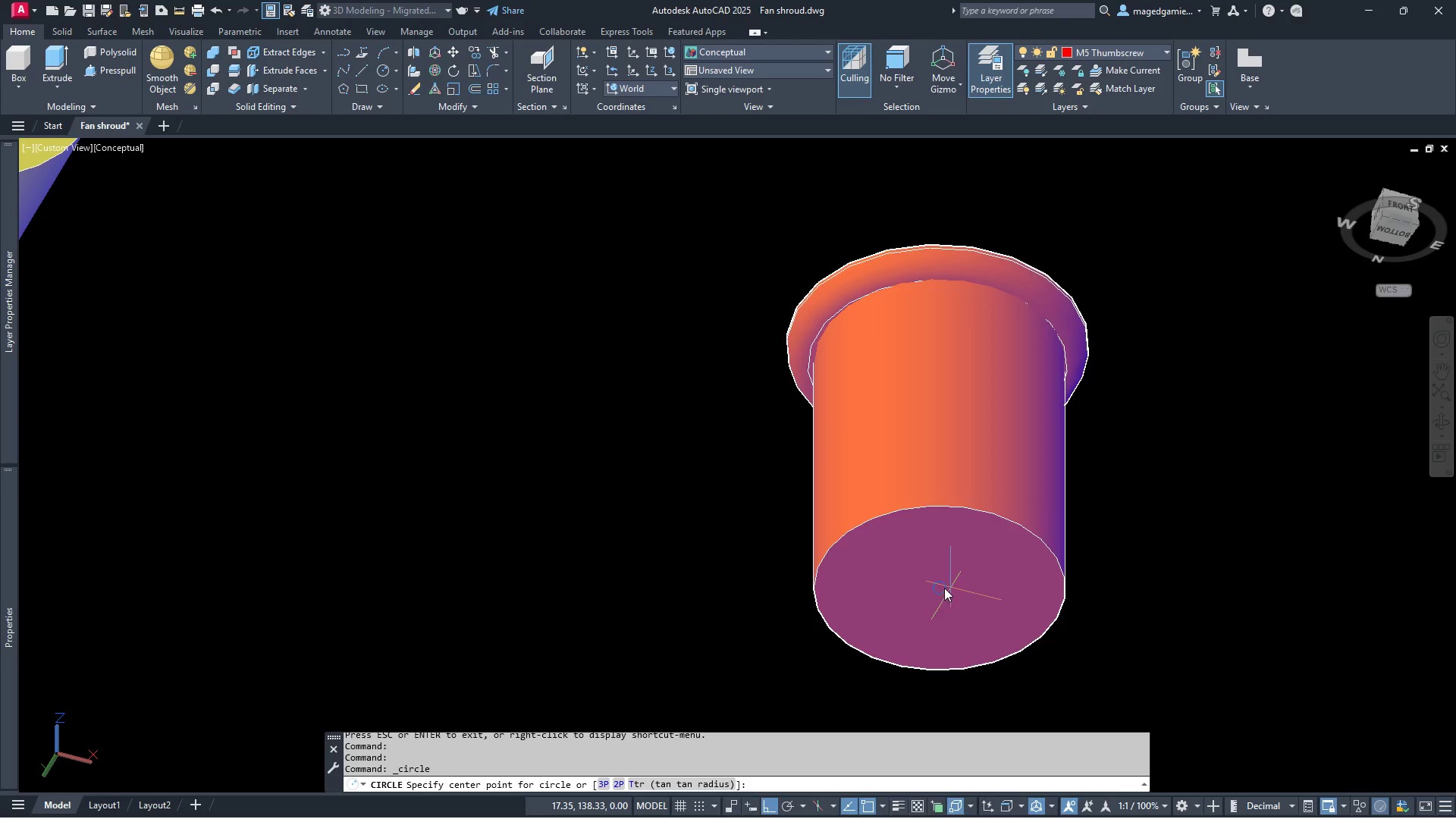 
left_click([940, 588])
 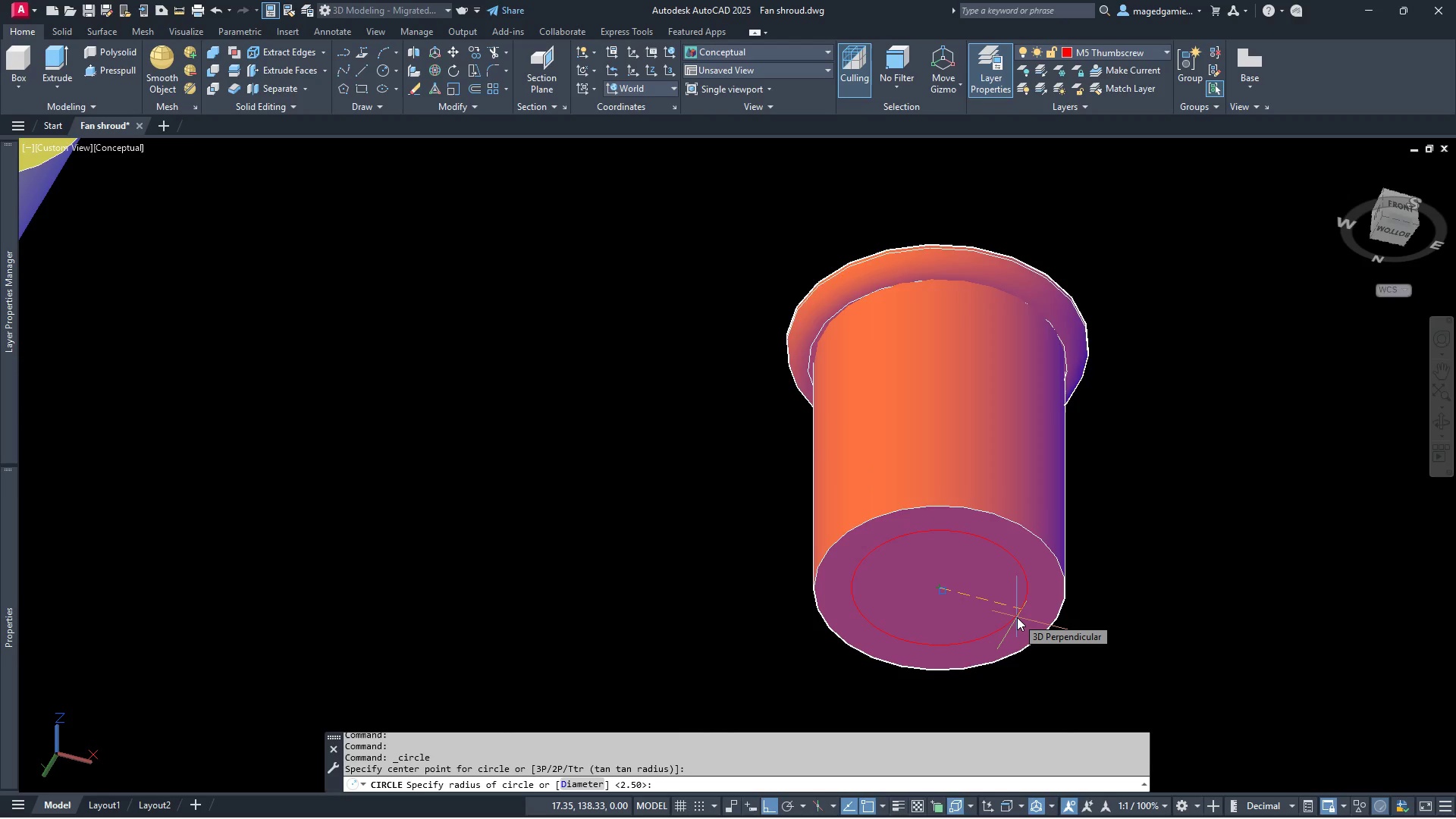 
wait(8.06)
 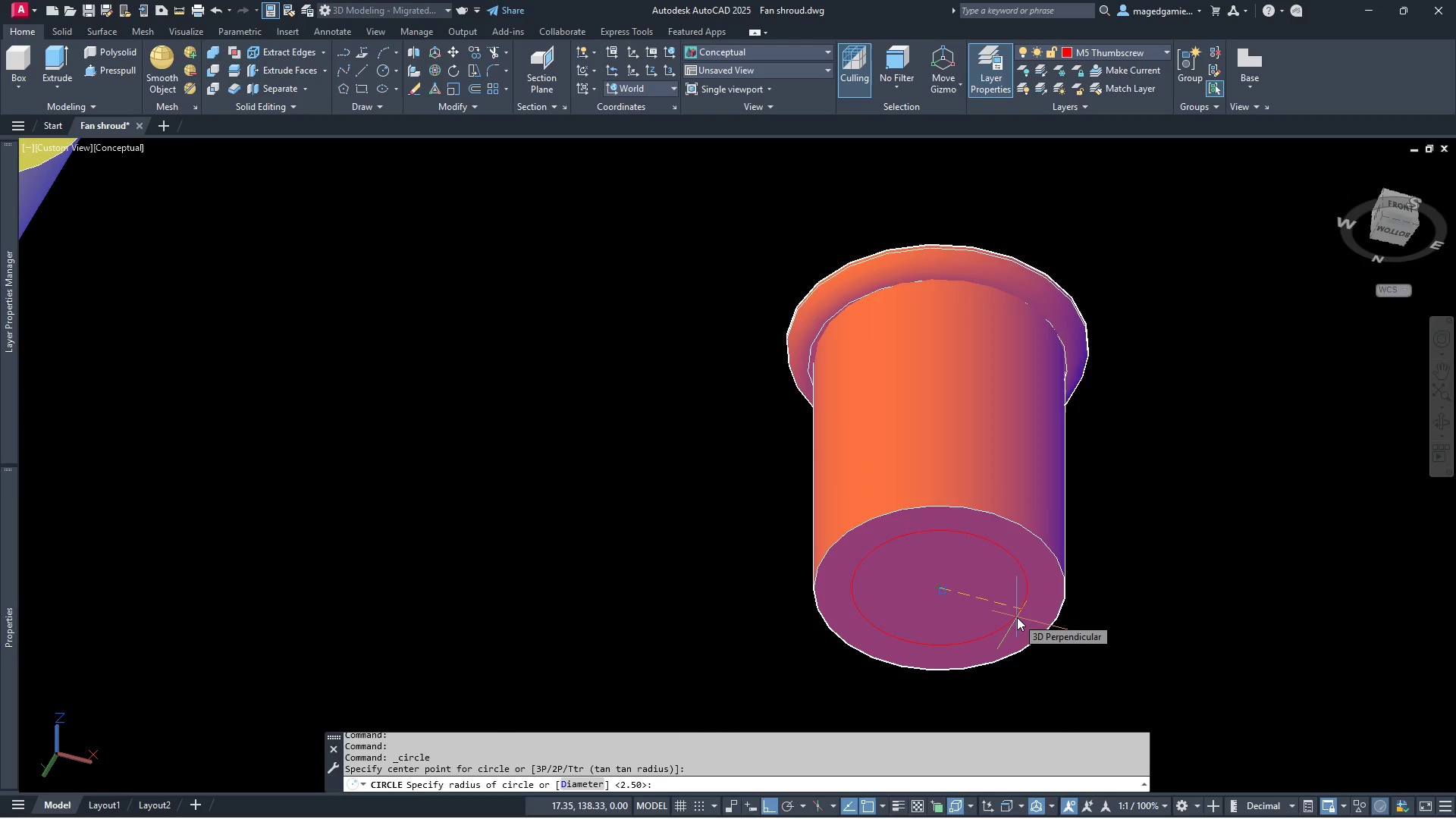 
key(2)
 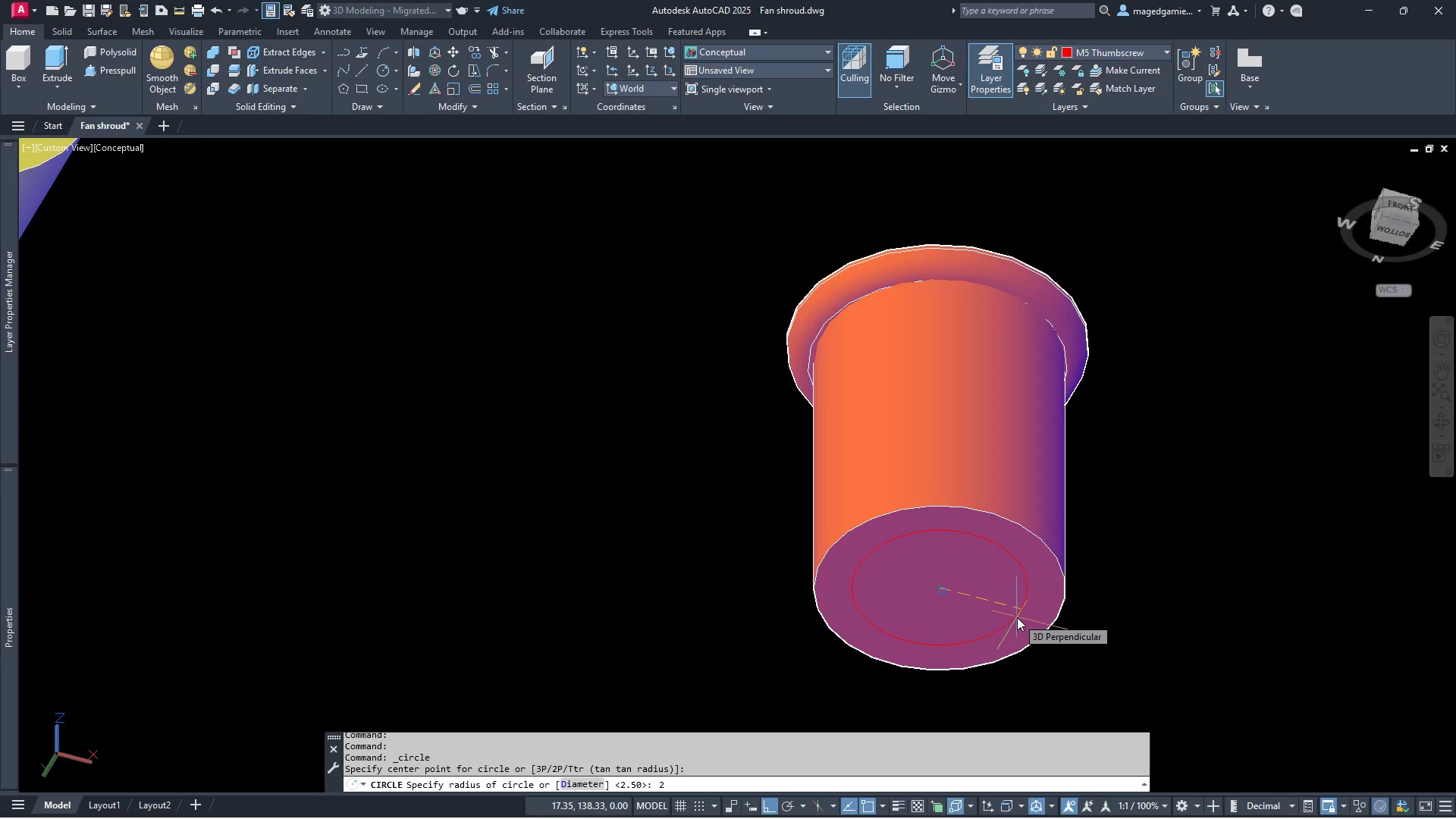 
key(Period)
 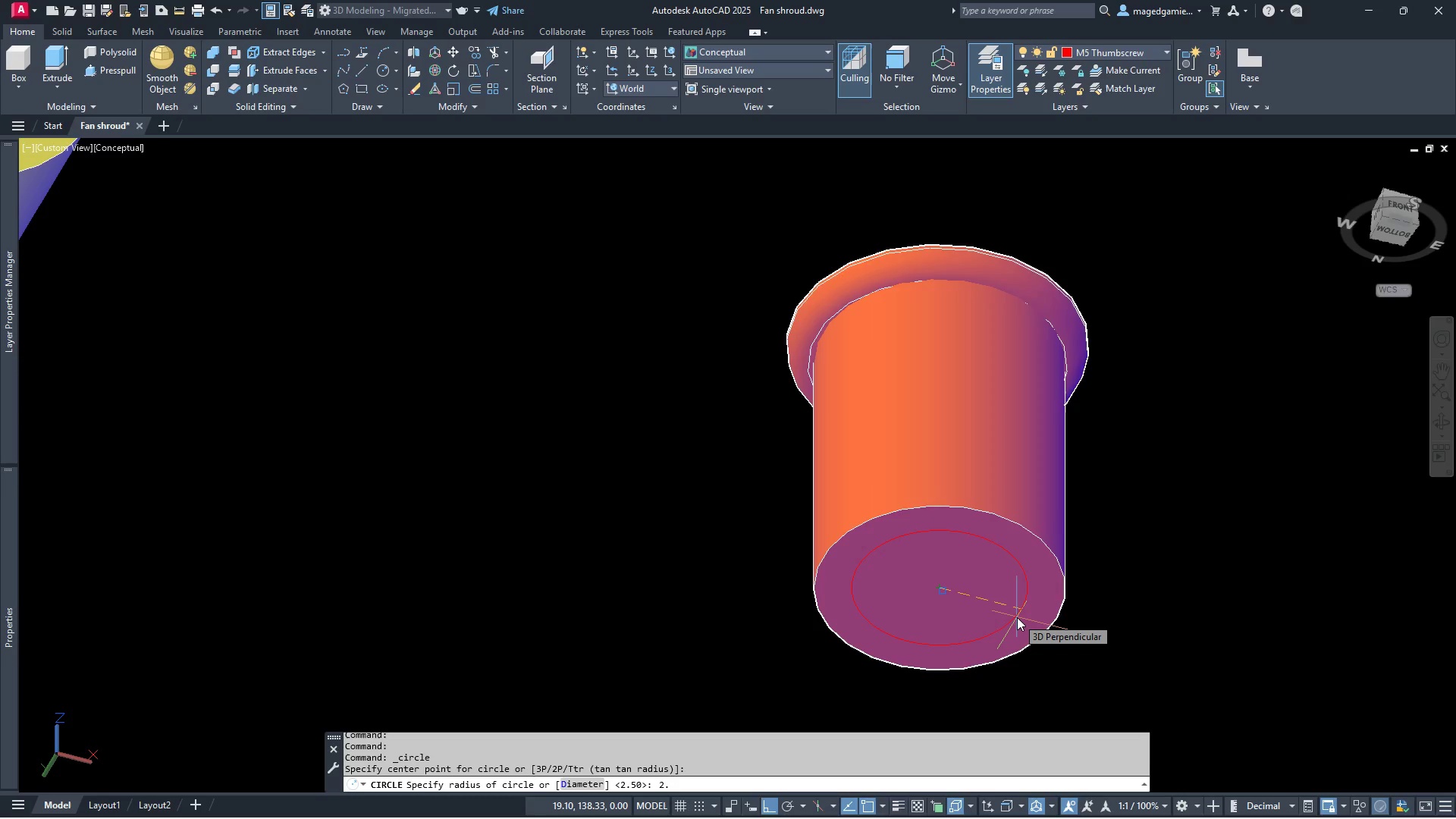 
key(3)
 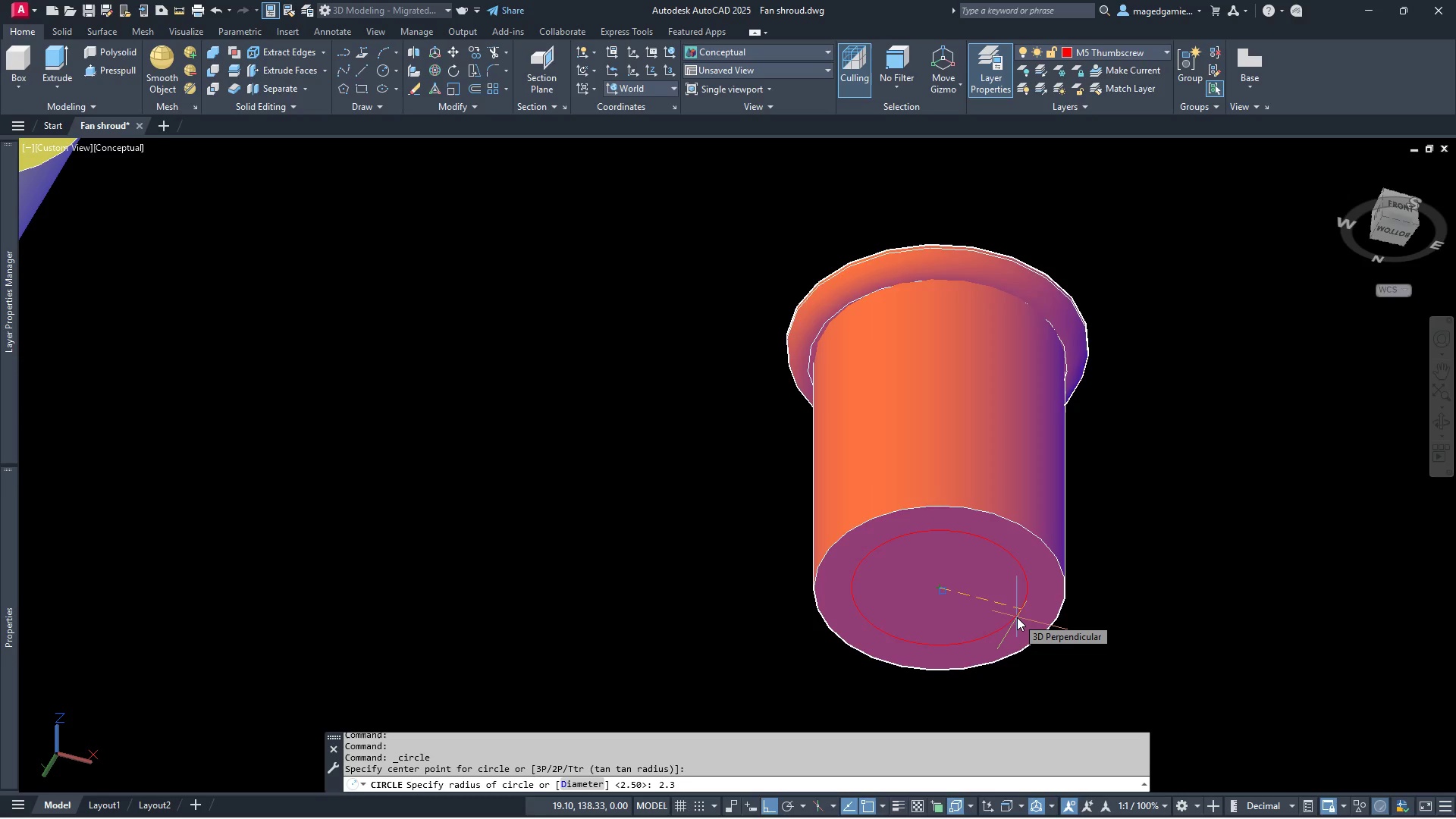 
key(Enter)
 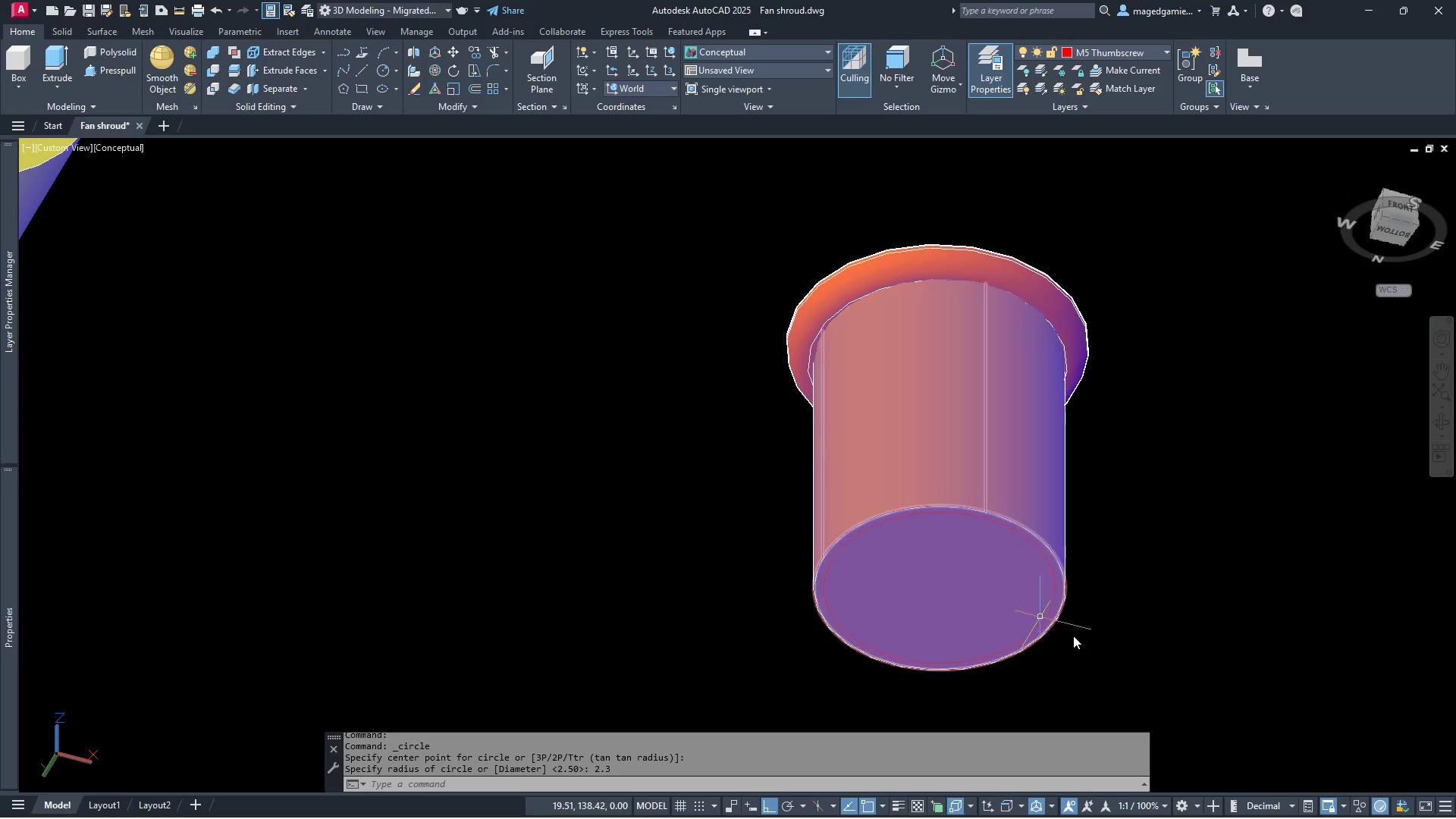 
scroll: coordinate [1106, 648], scroll_direction: up, amount: 1.0
 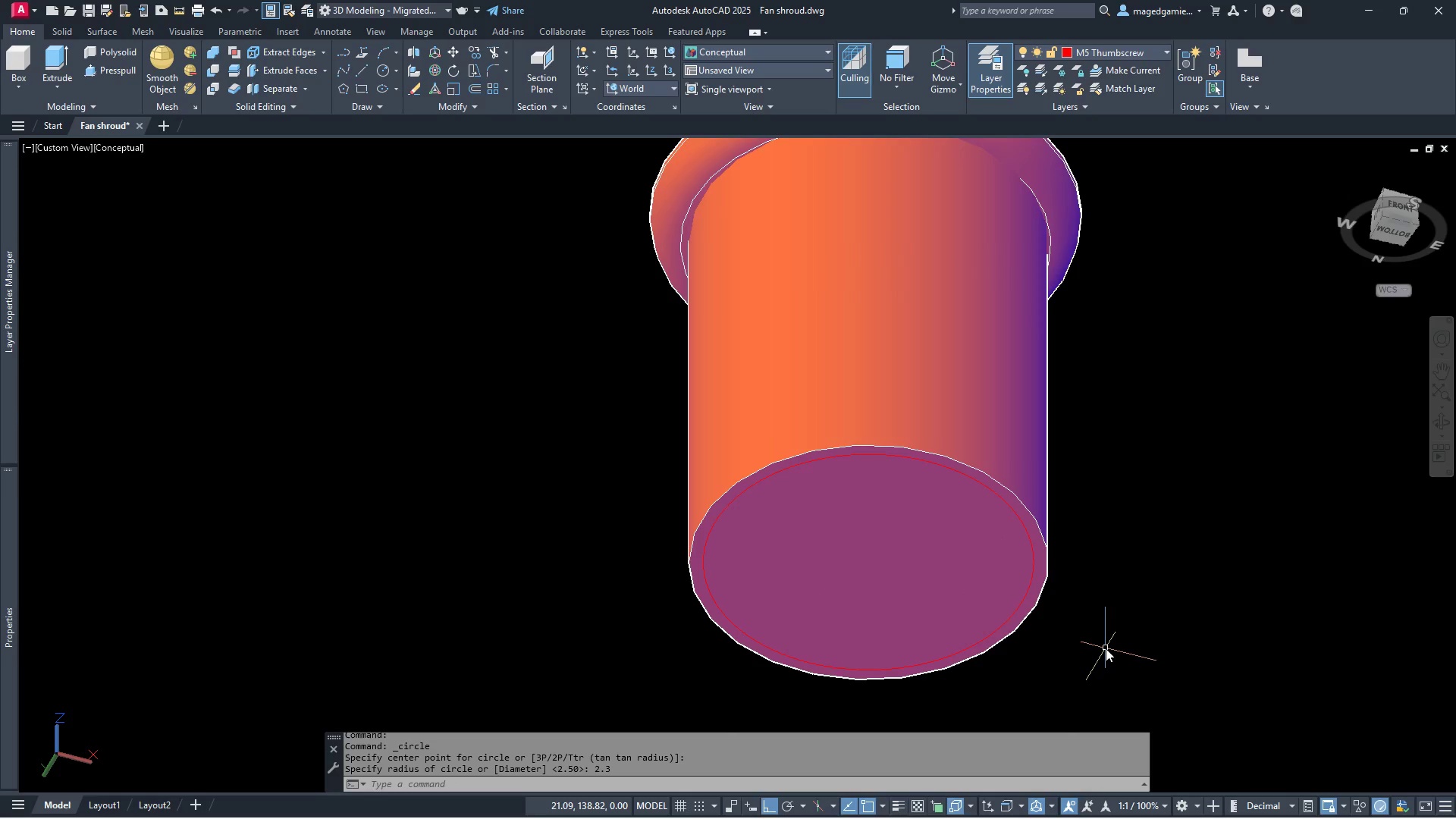 
key(Escape)
 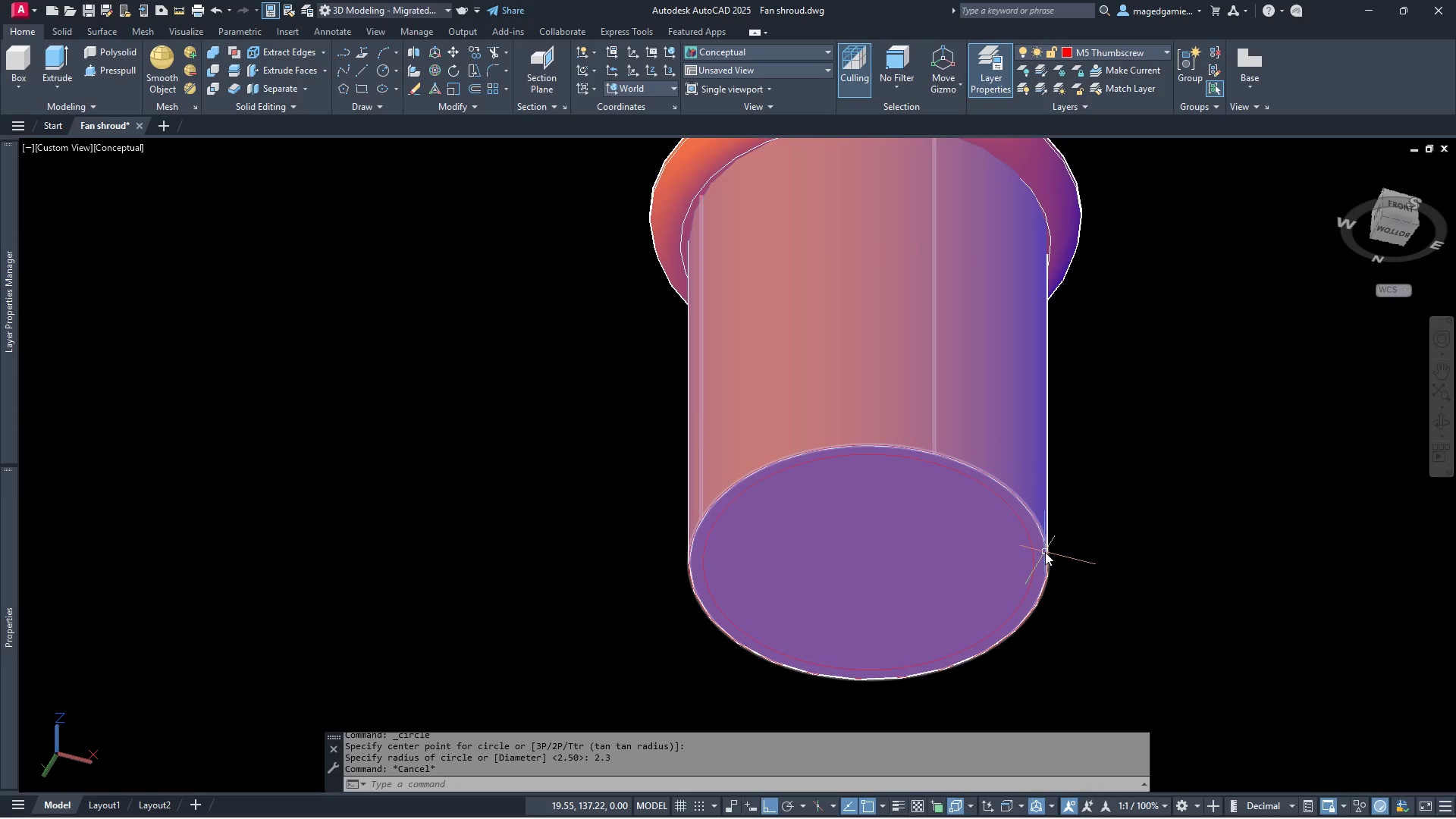 
left_click([1045, 552])
 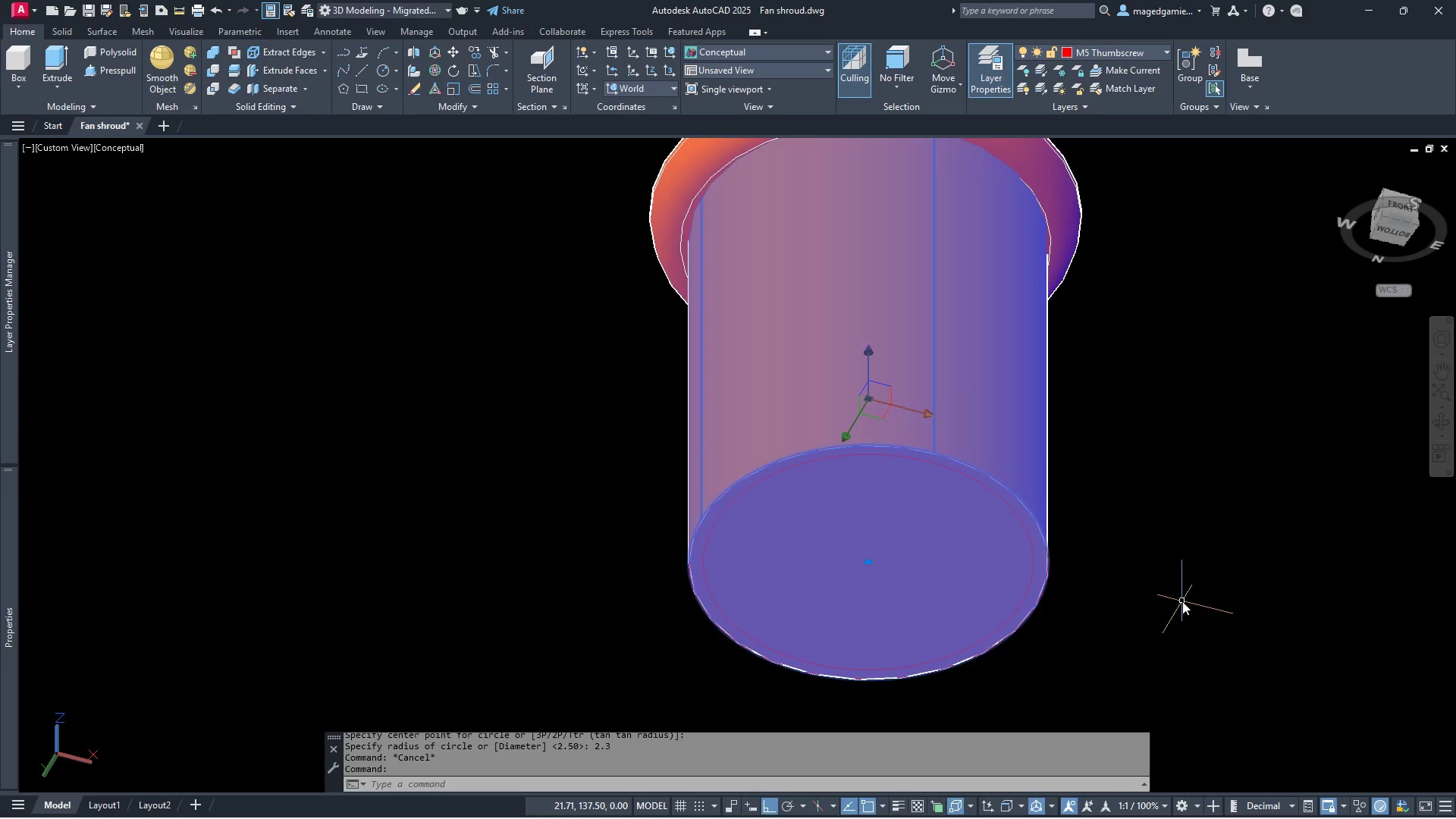 
key(Delete)
 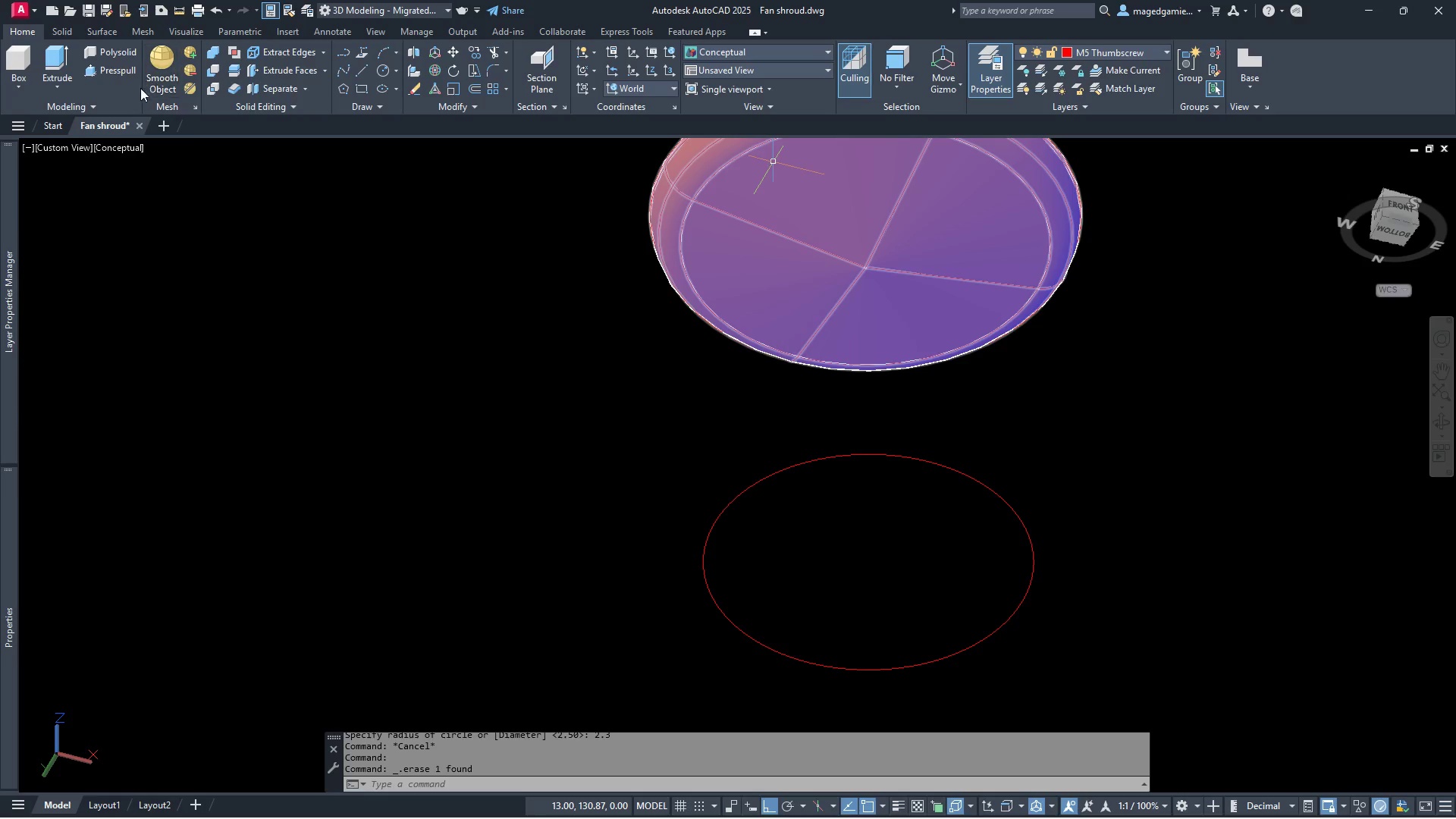 
left_click([369, 105])
 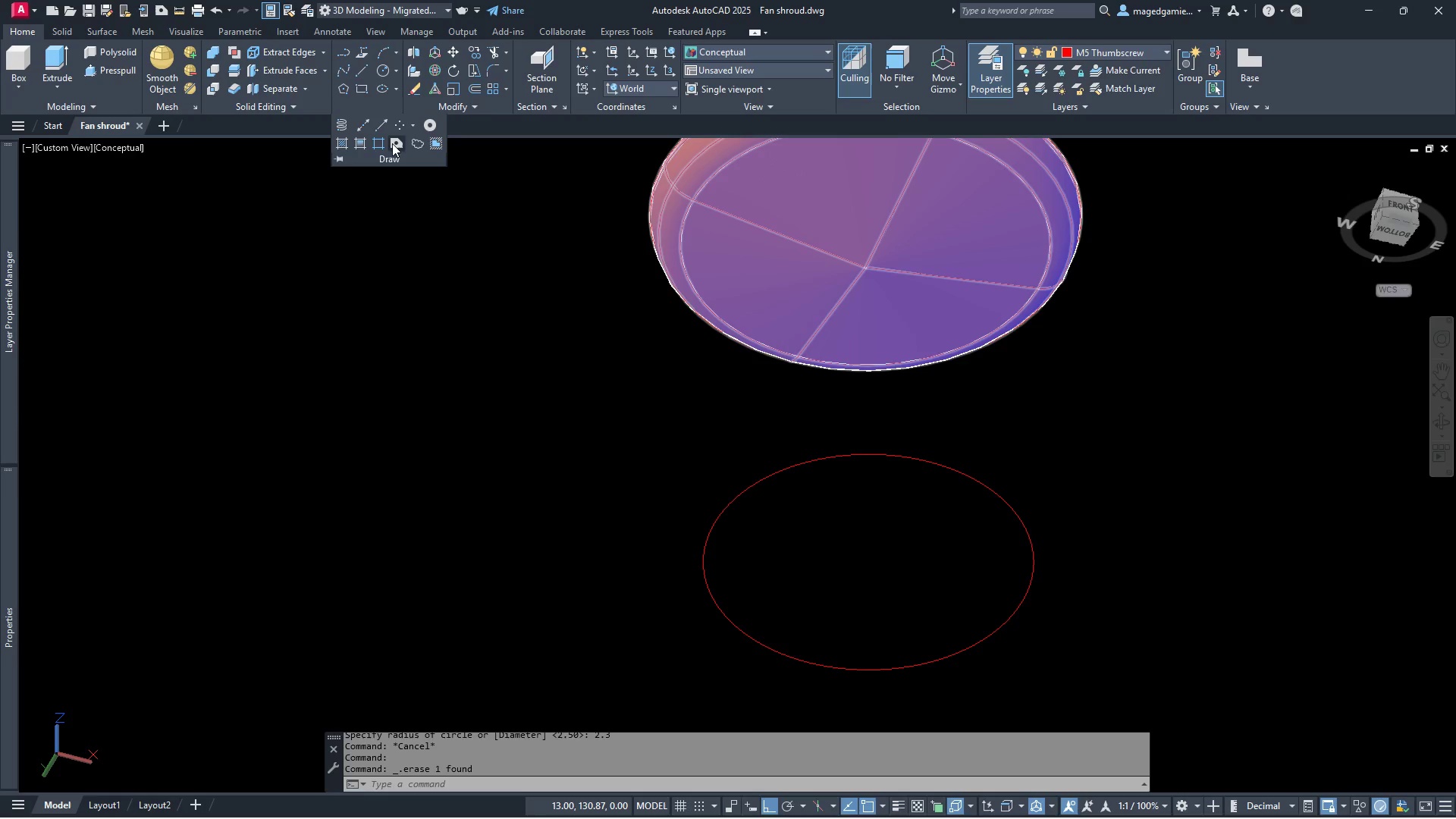 
left_click([396, 143])
 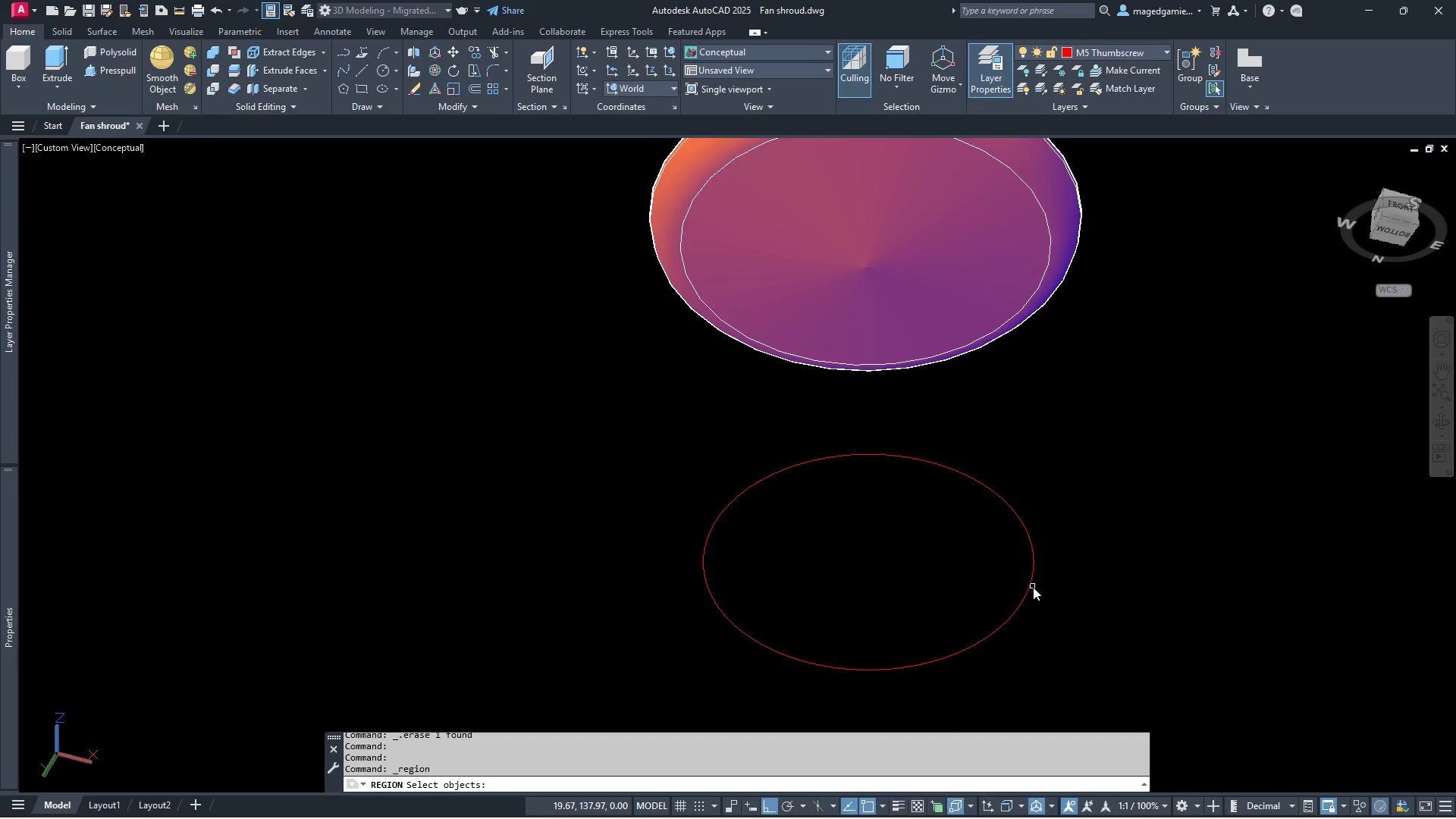 
left_click([1031, 585])
 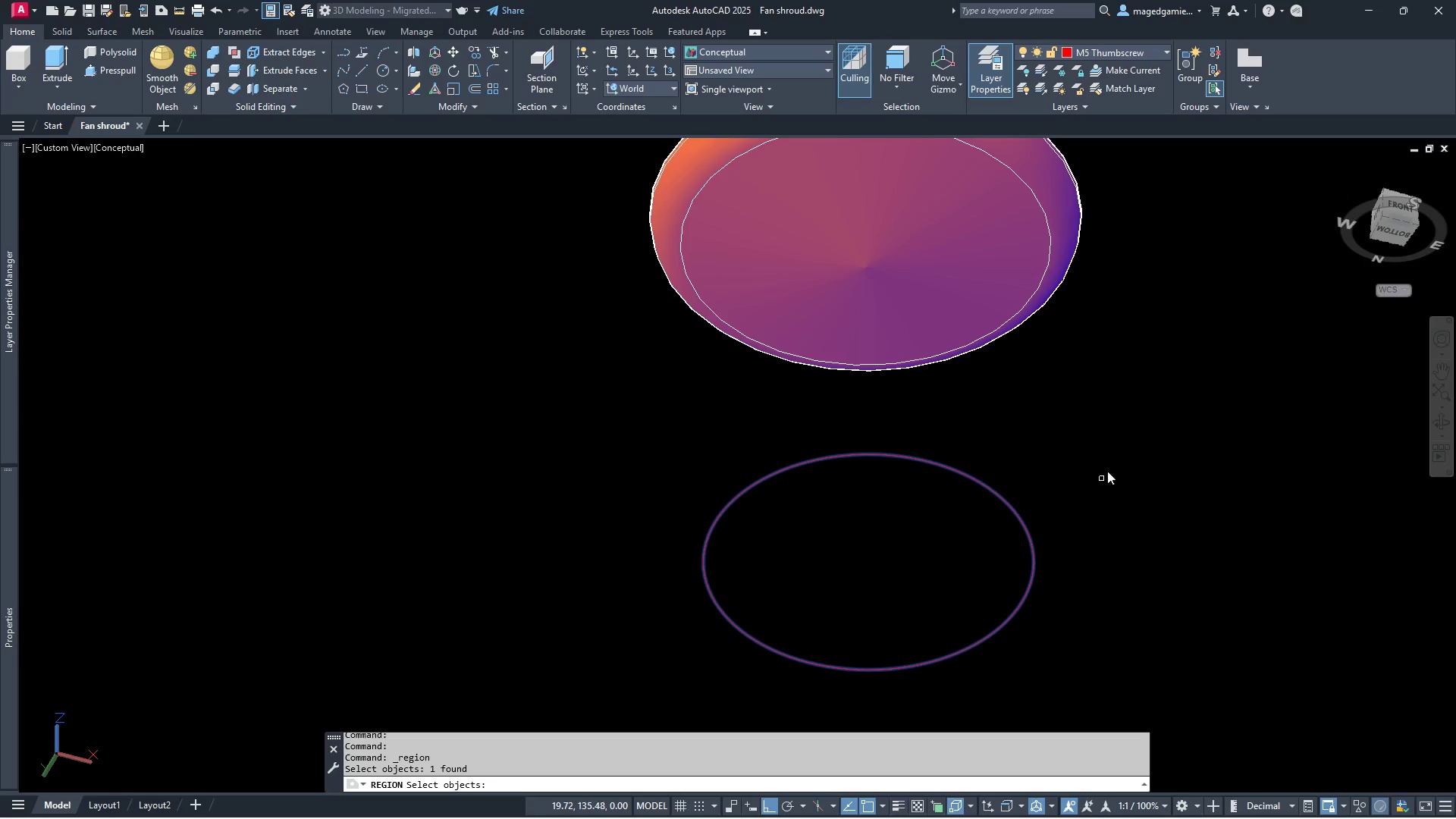 
right_click([1111, 456])
 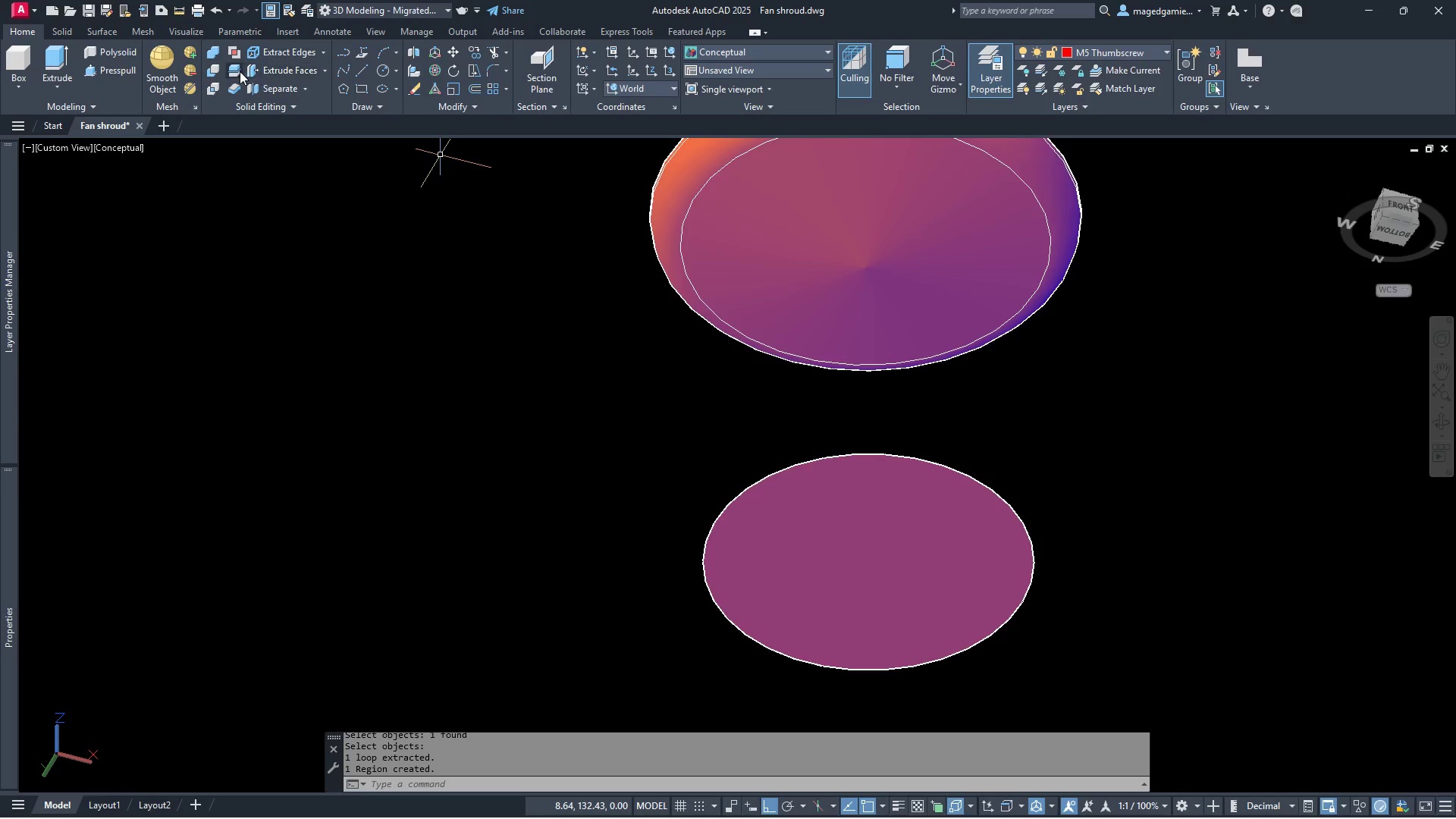 
wait(5.2)
 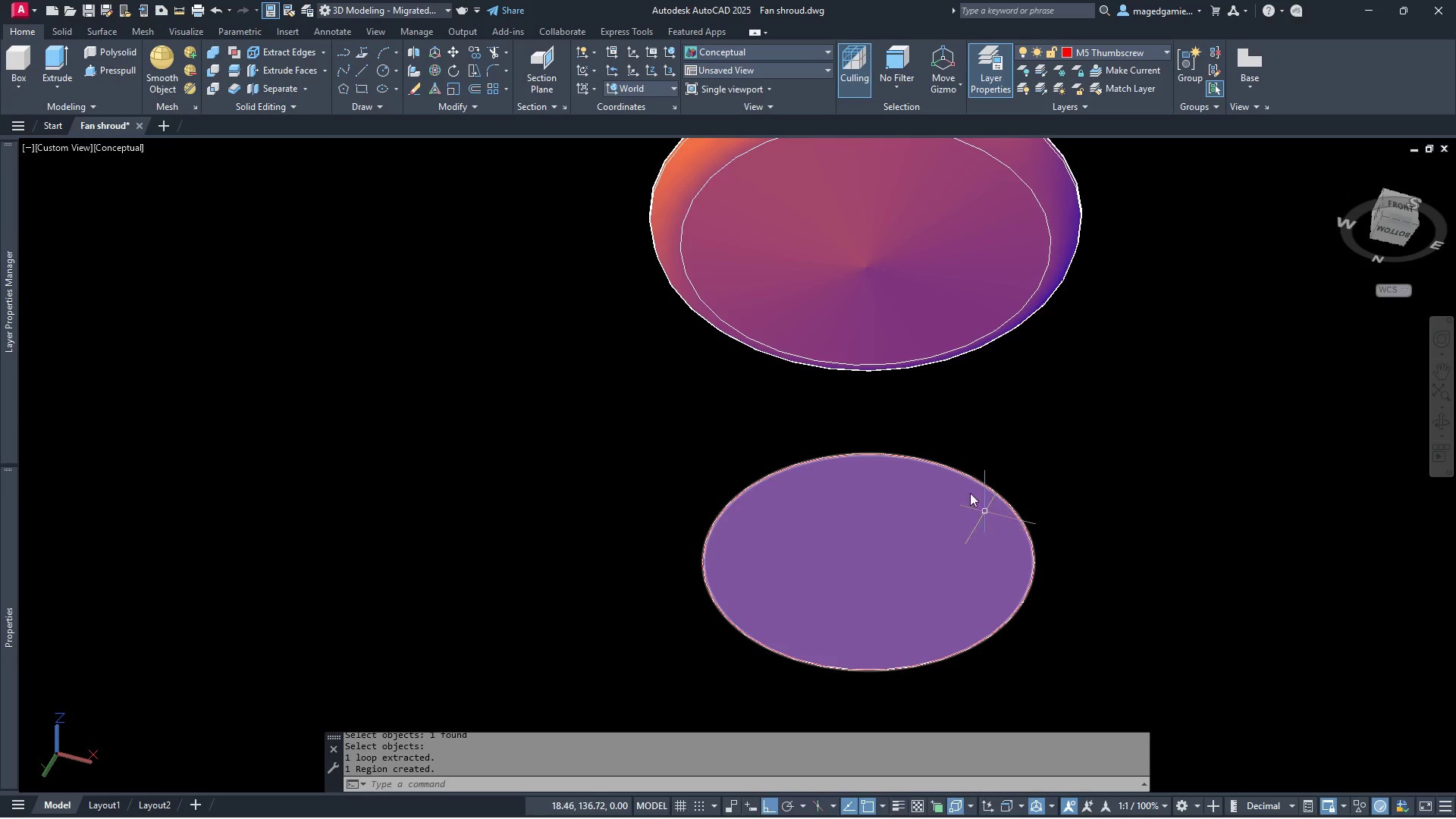 
left_click([56, 53])
 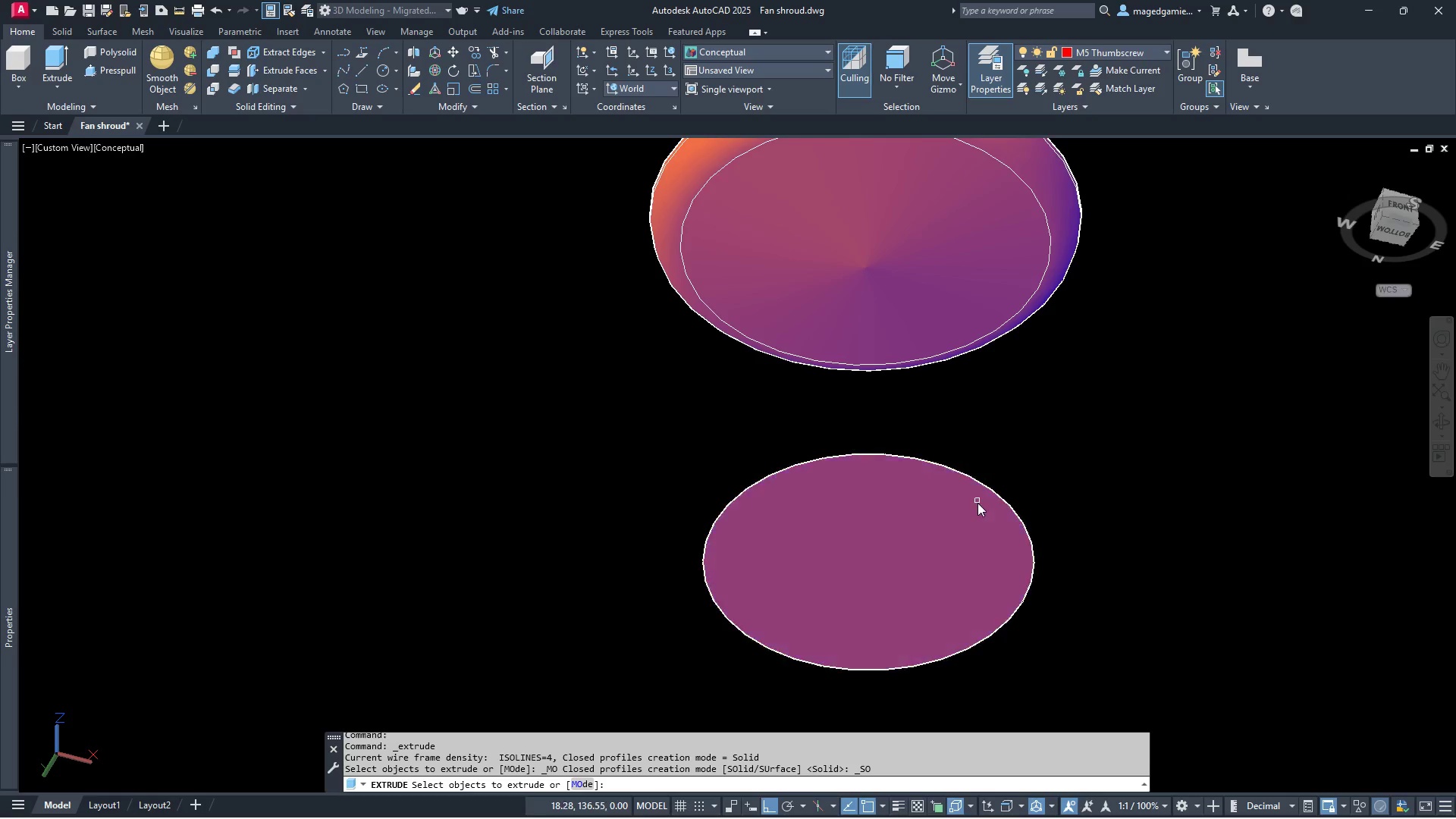 
left_click([984, 506])
 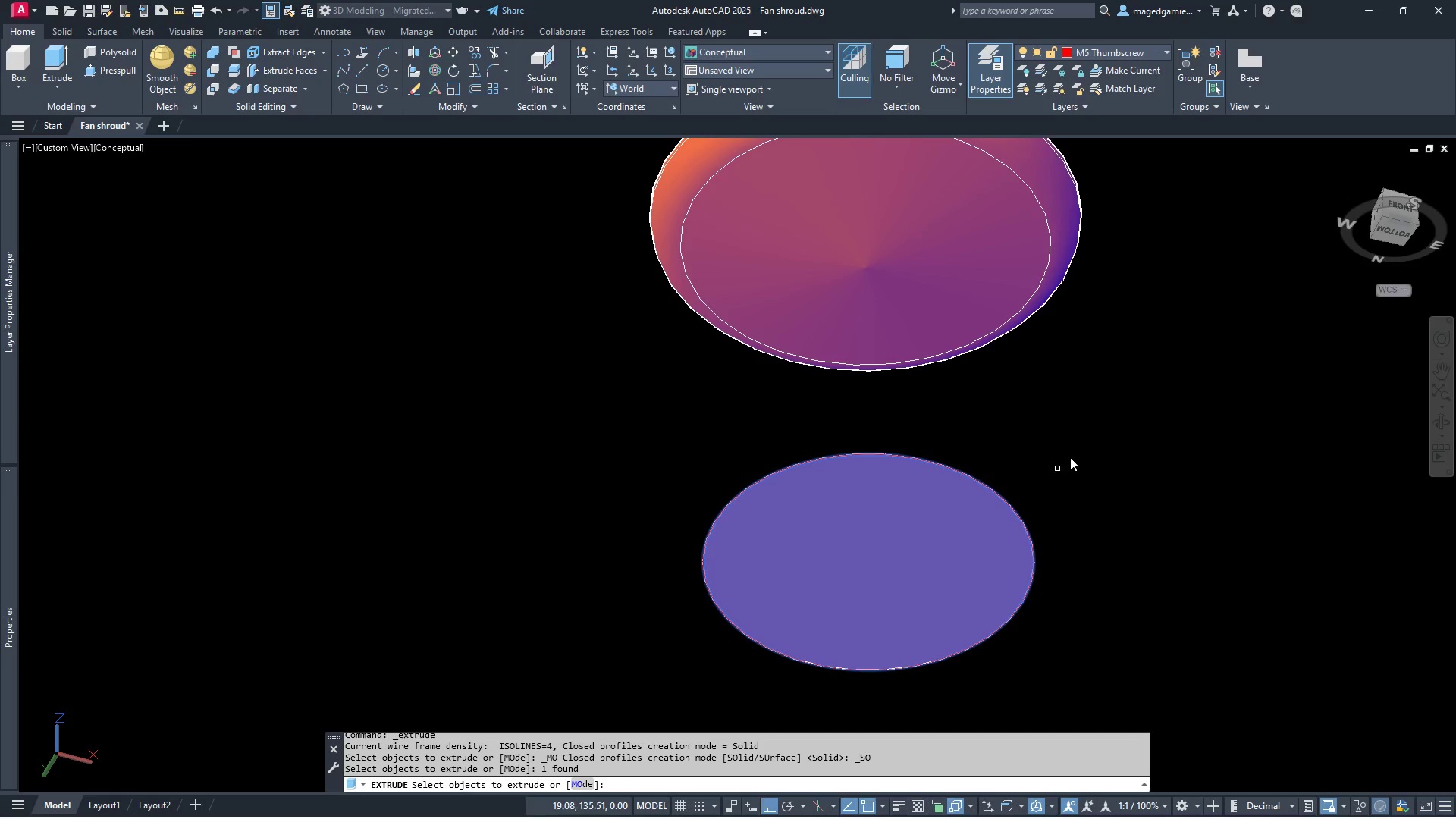 
right_click([1075, 450])
 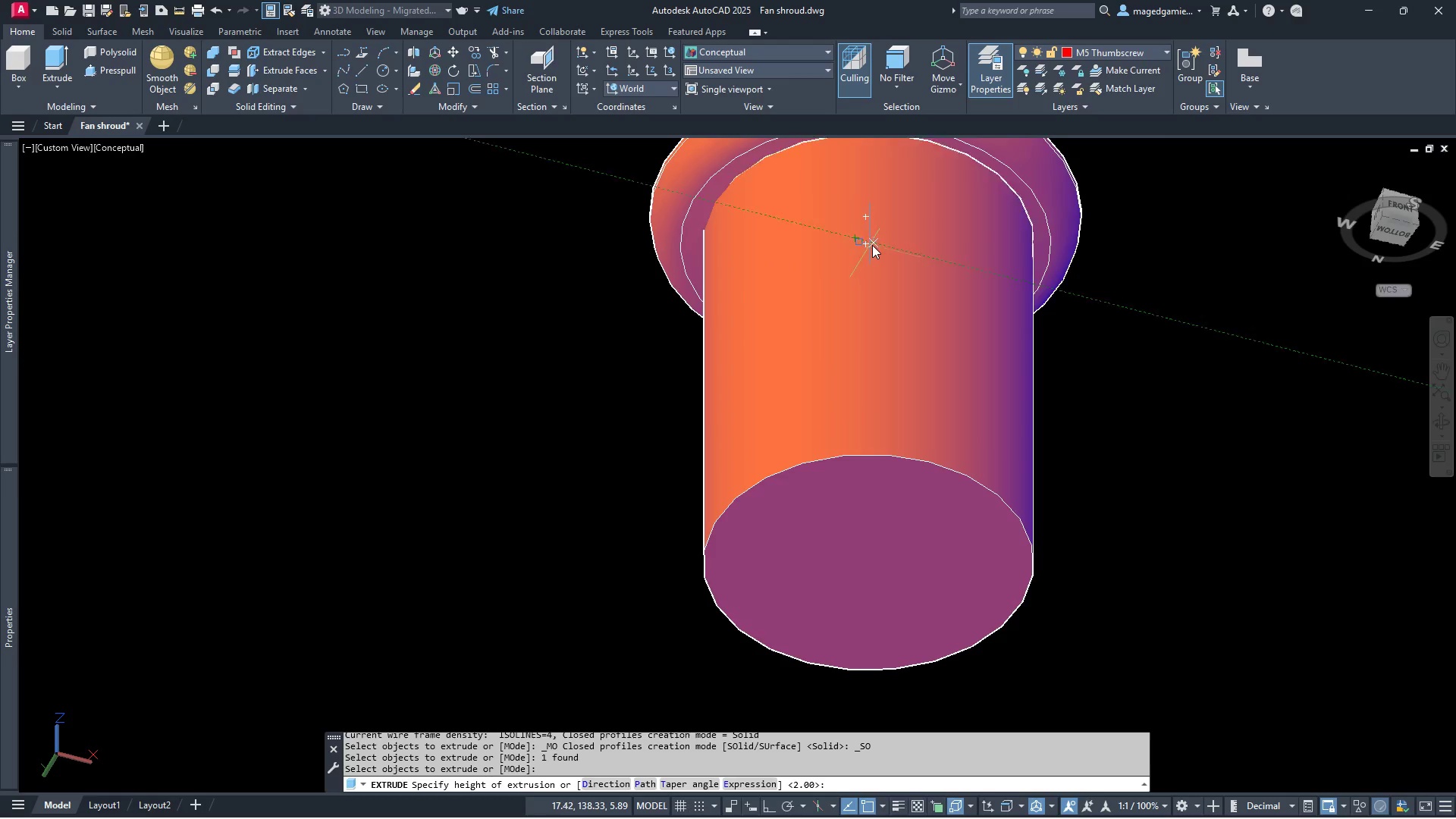 
left_click([862, 244])
 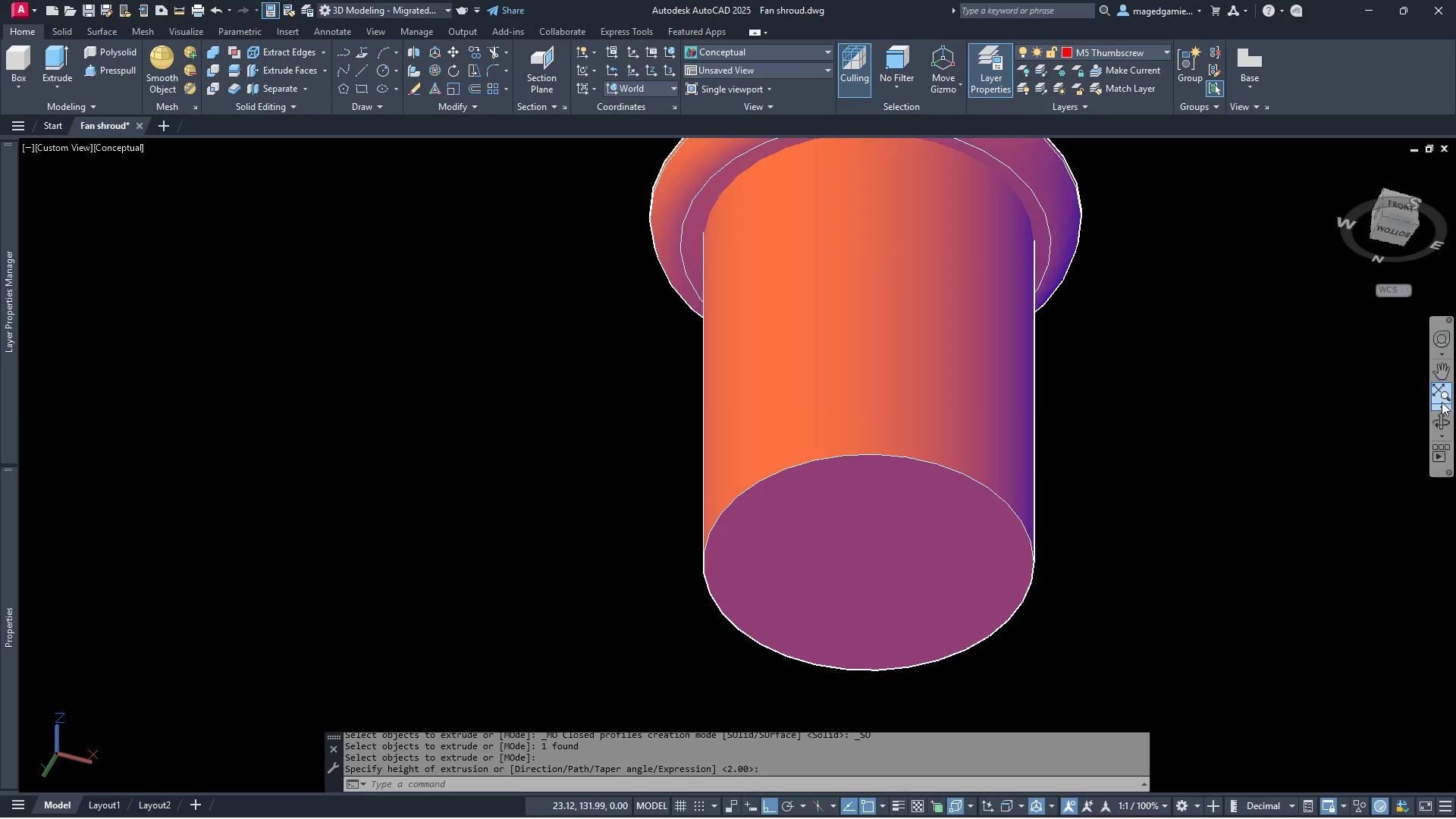 
left_click([1445, 426])
 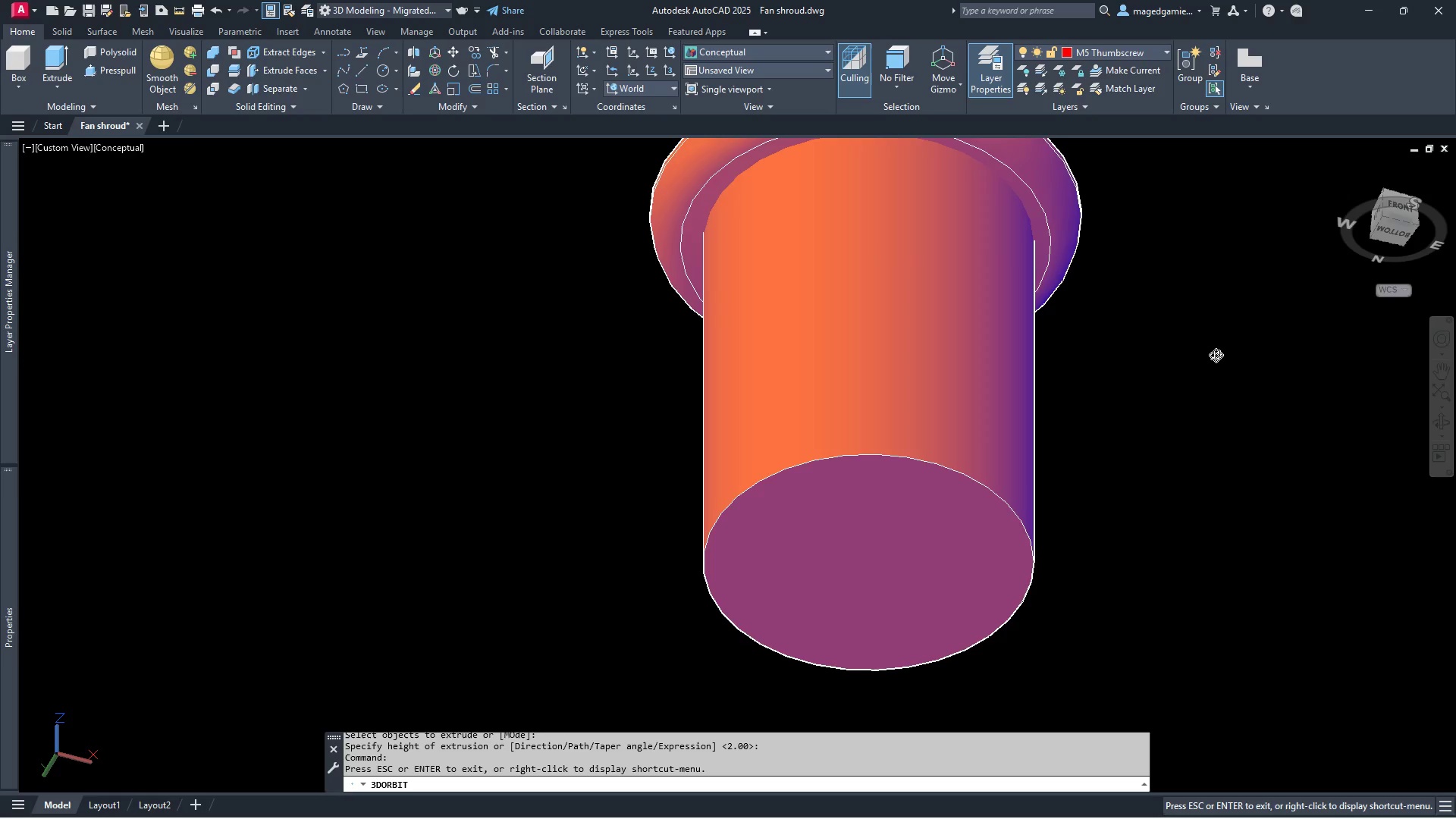 
left_click_drag(start_coordinate=[1207, 353], to_coordinate=[1198, 484])
 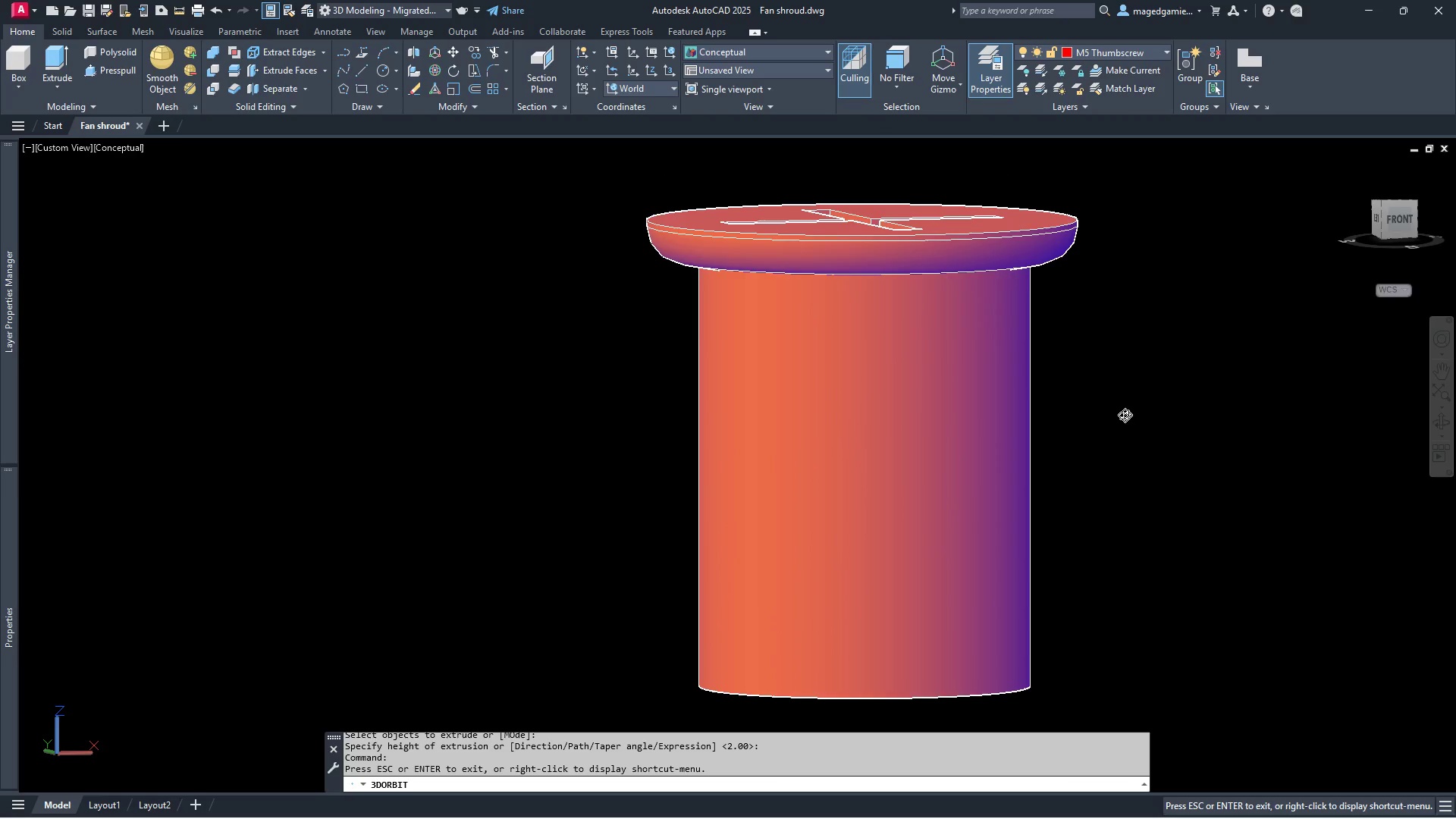 
left_click_drag(start_coordinate=[1040, 417], to_coordinate=[899, 472])
 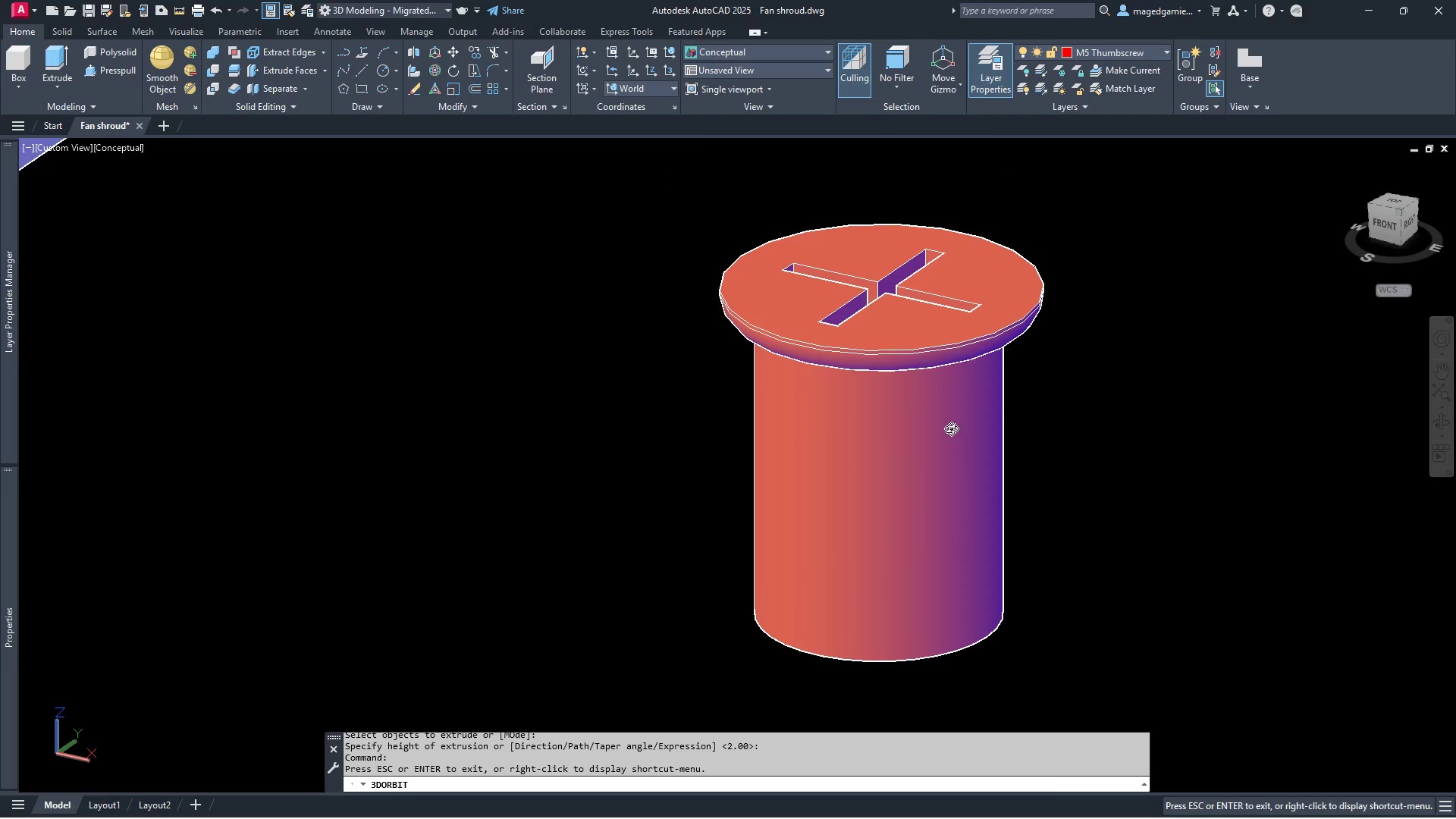 
scroll: coordinate [1086, 421], scroll_direction: down, amount: 3.0
 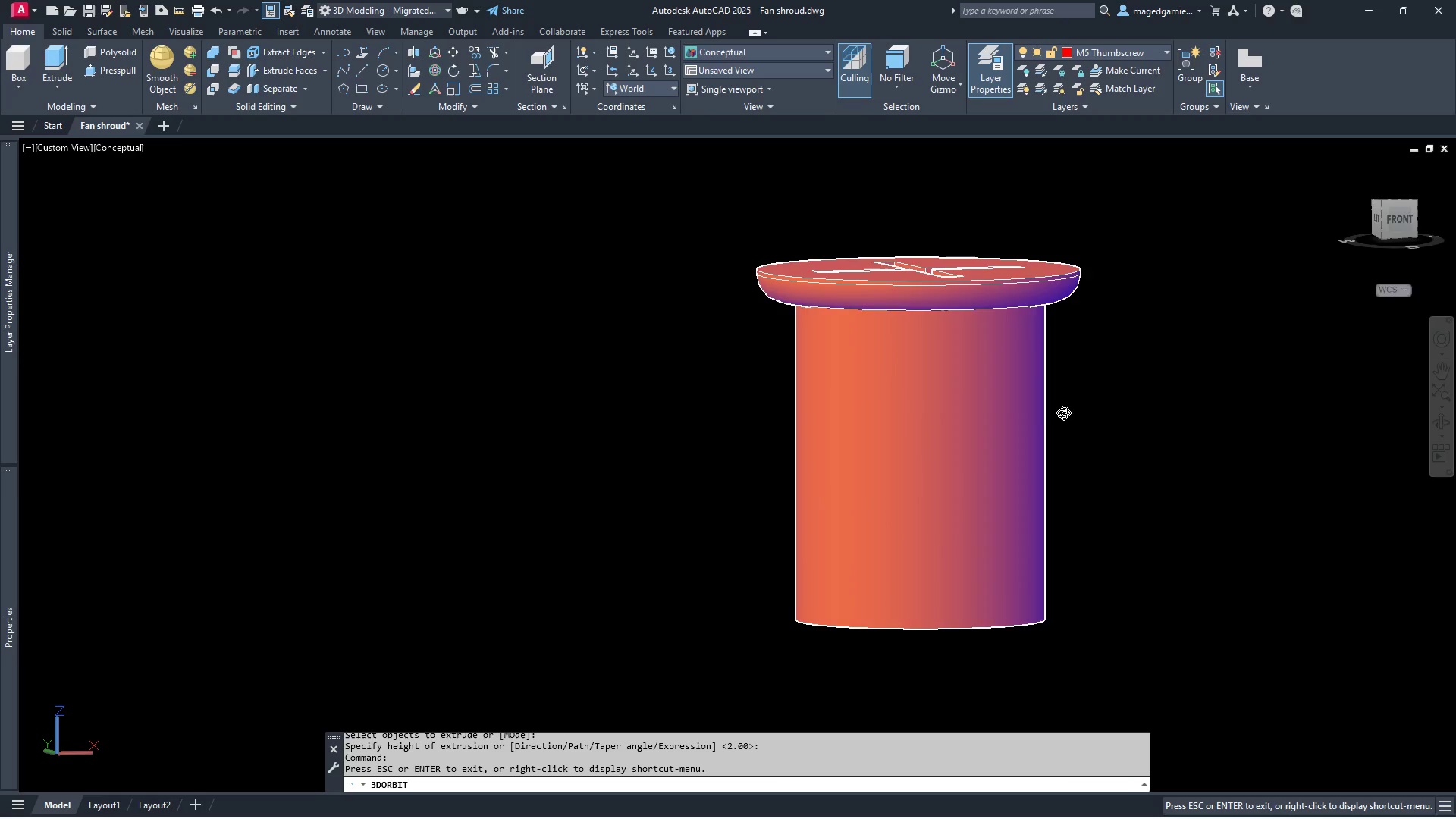 
key(Escape)
 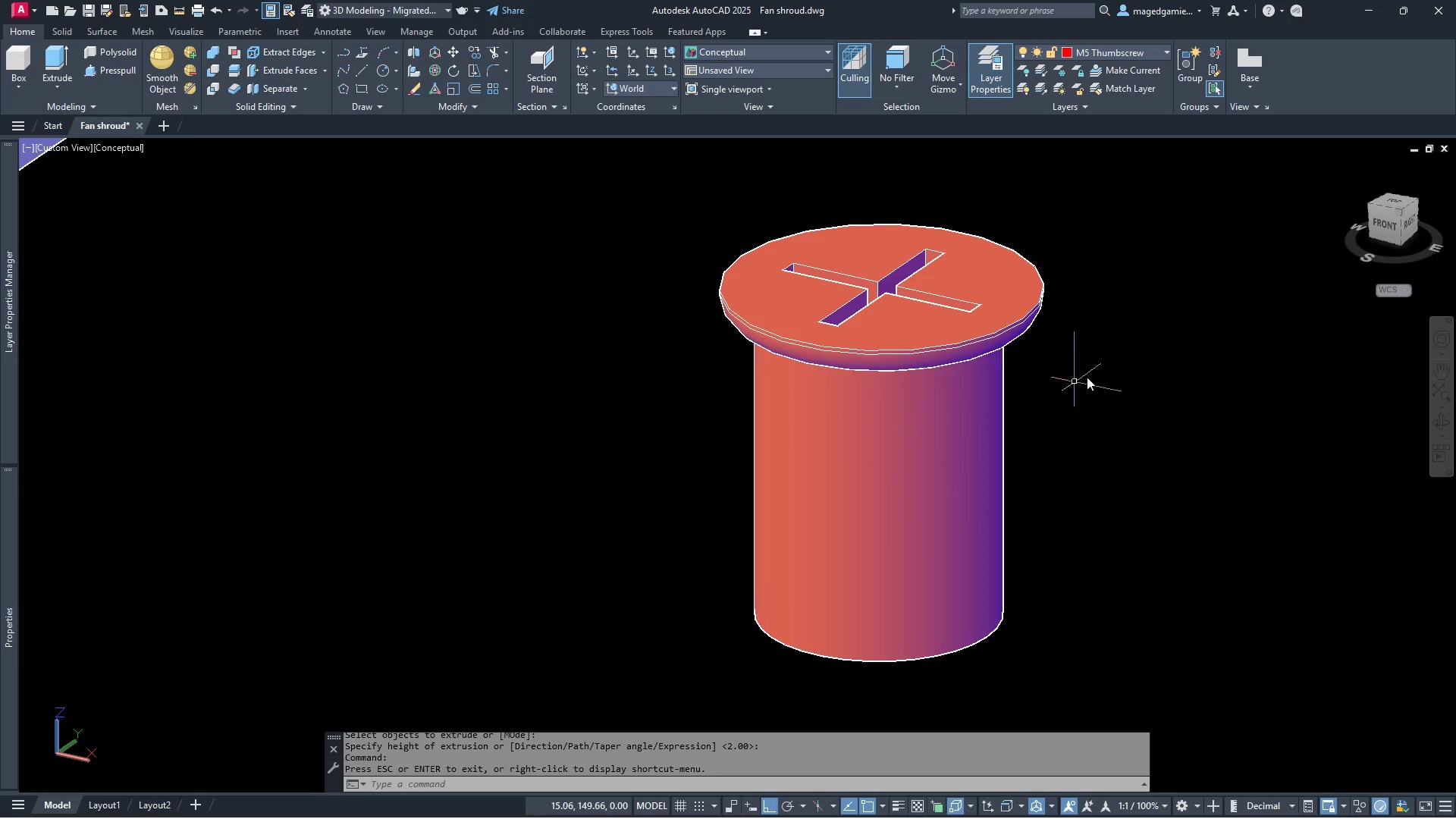 
key(Escape)
 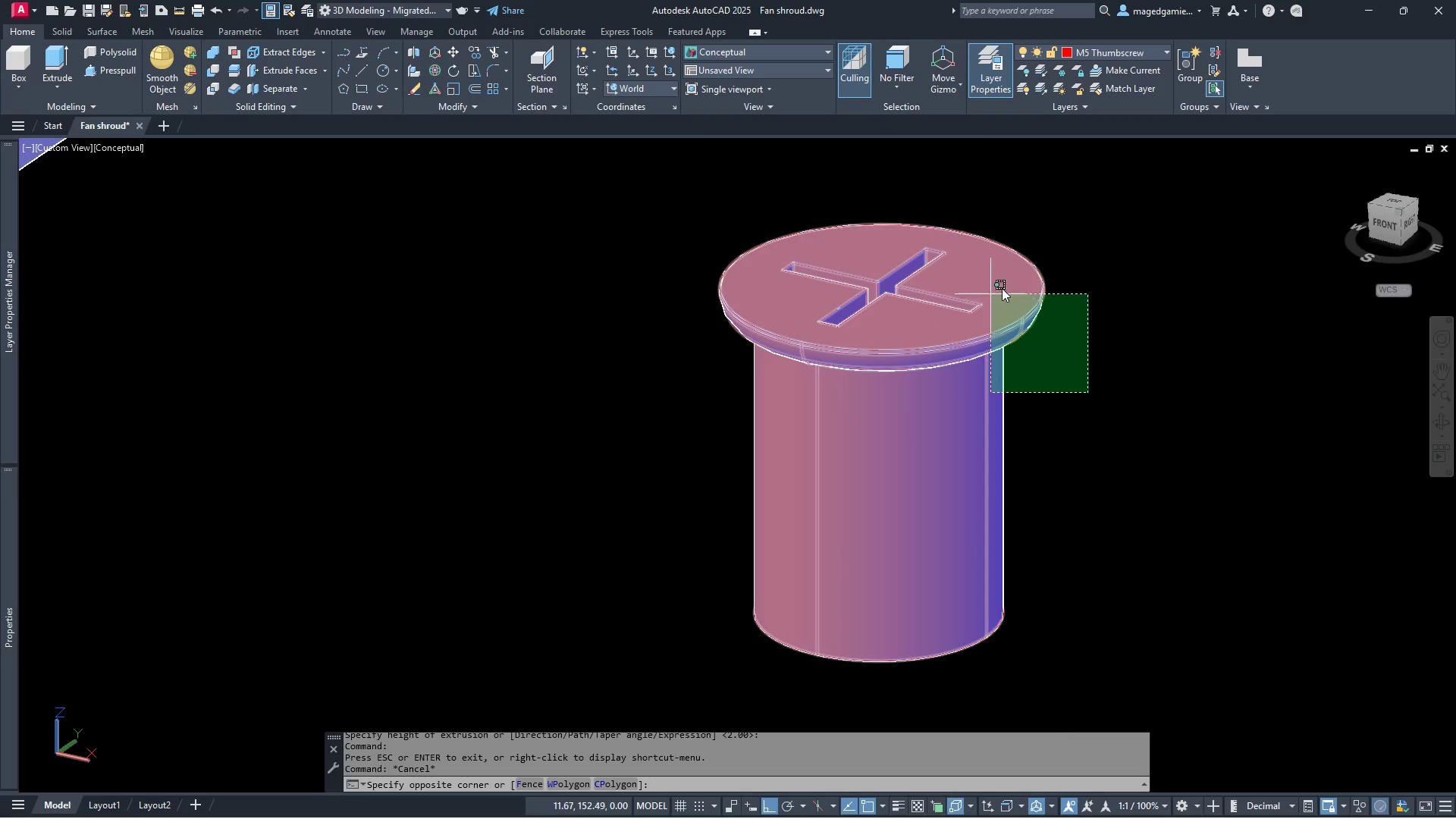 
left_click([1027, 266])
 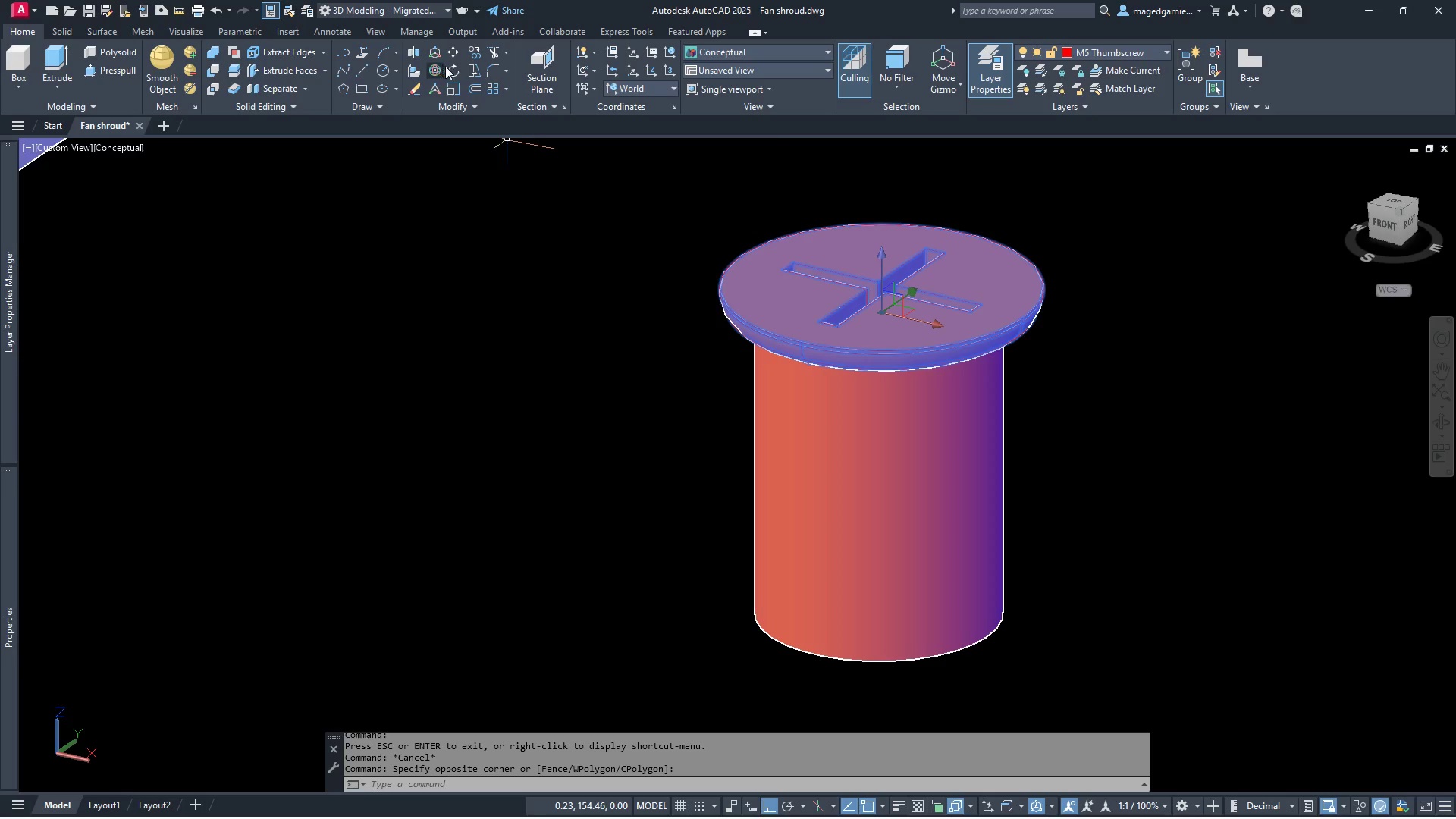 
left_click([456, 71])
 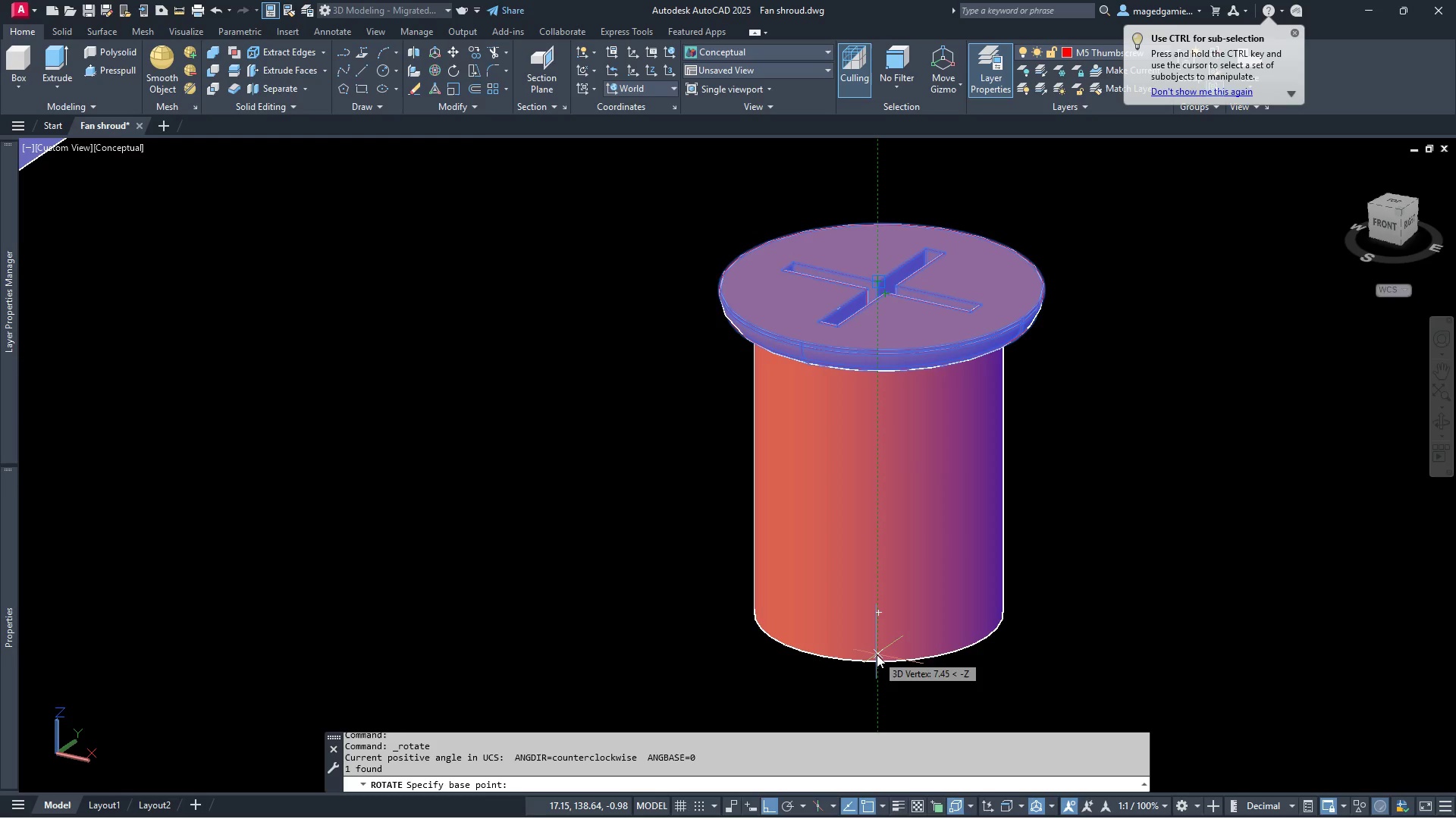 
left_click([877, 614])
 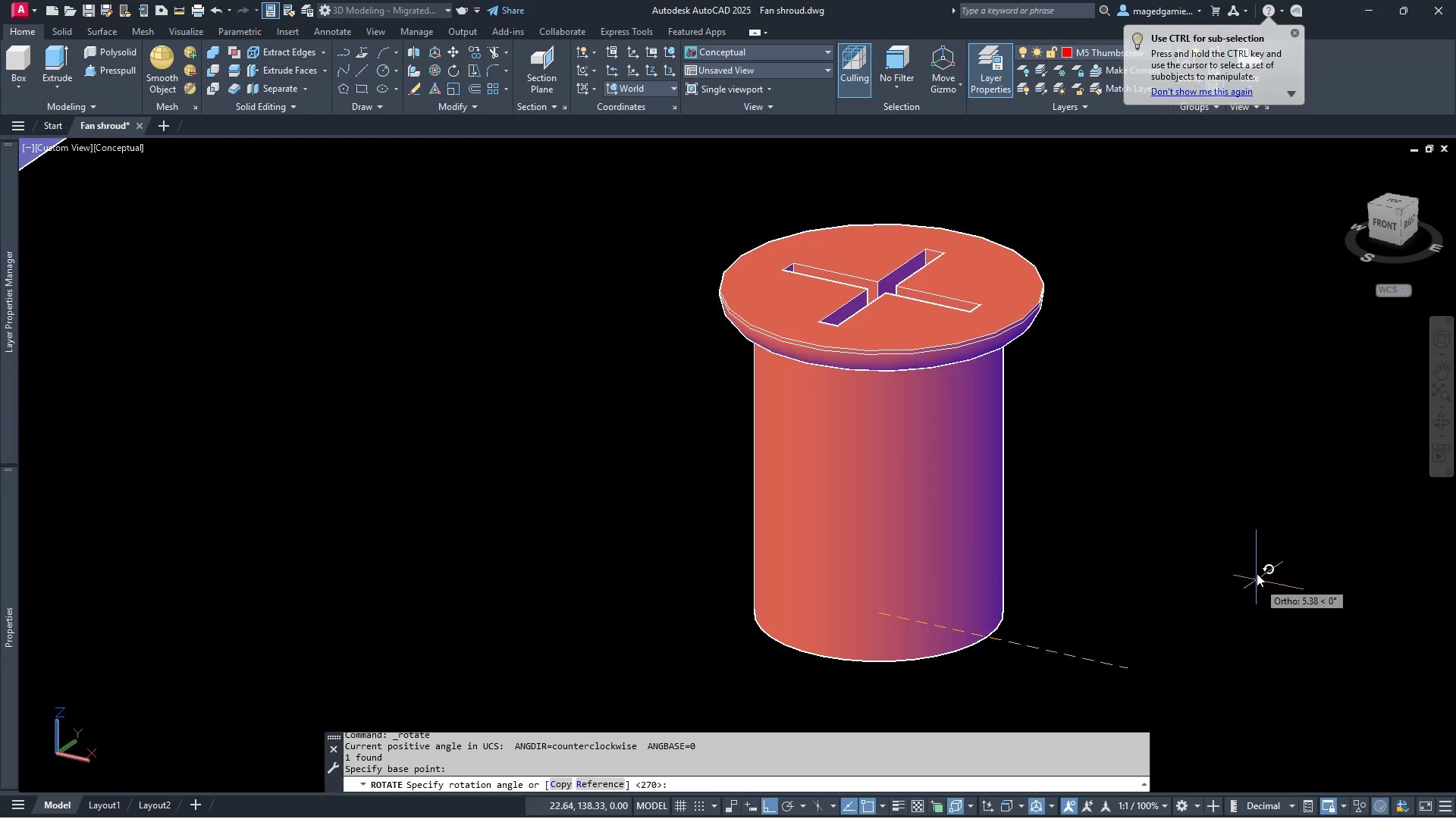 
type(45)
 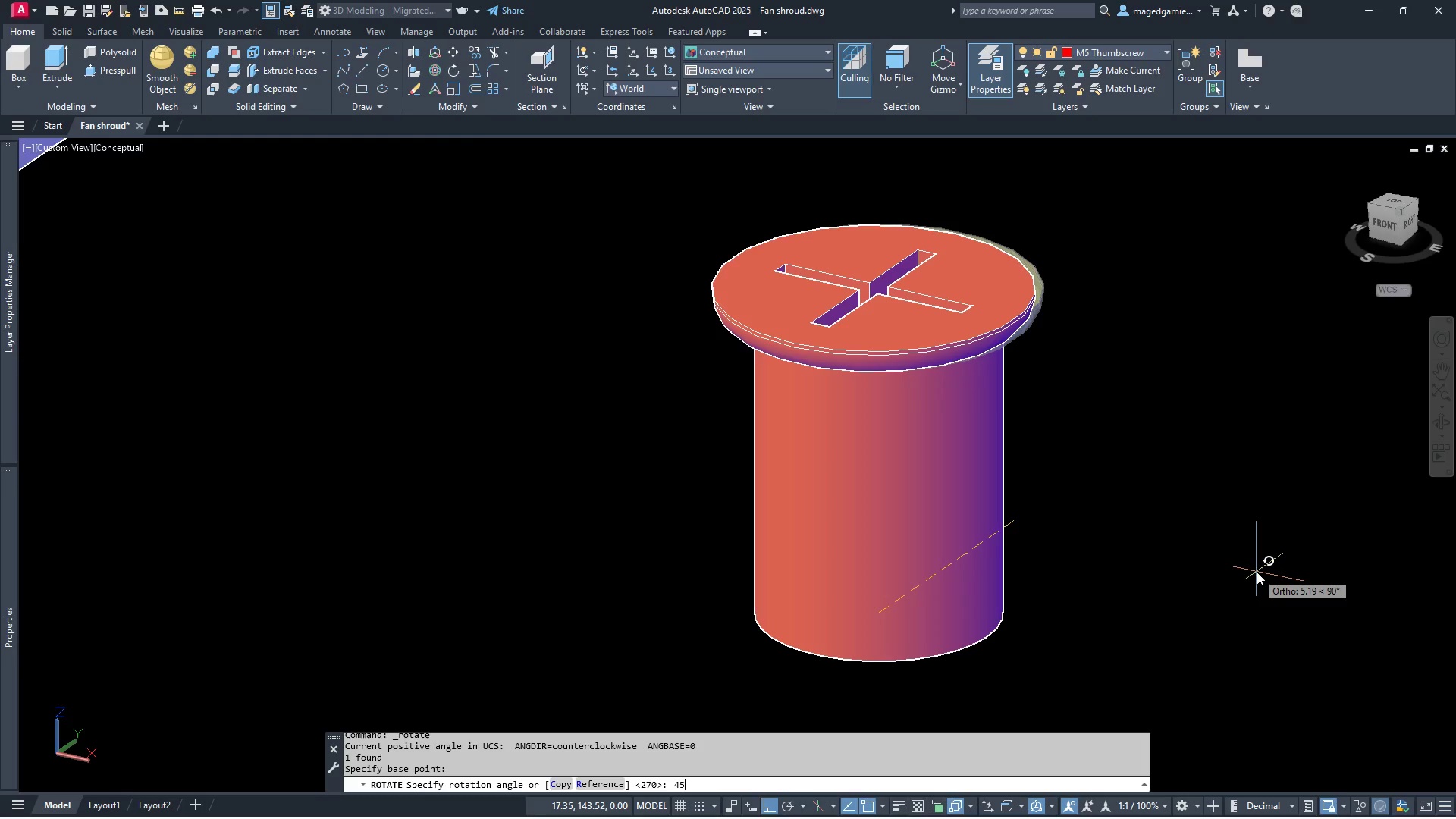 
key(Enter)
 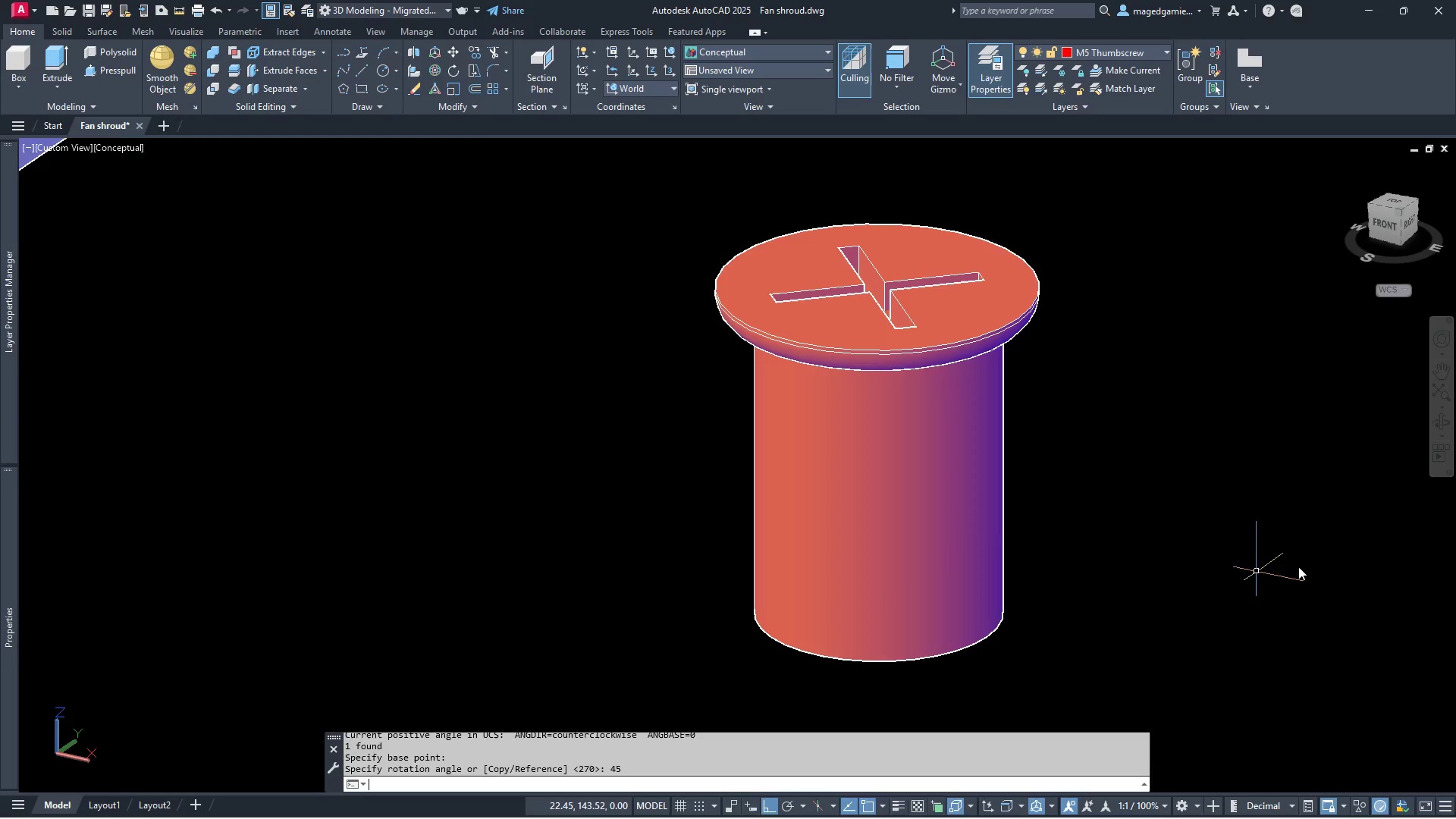 
scroll: coordinate [1321, 549], scroll_direction: down, amount: 2.0
 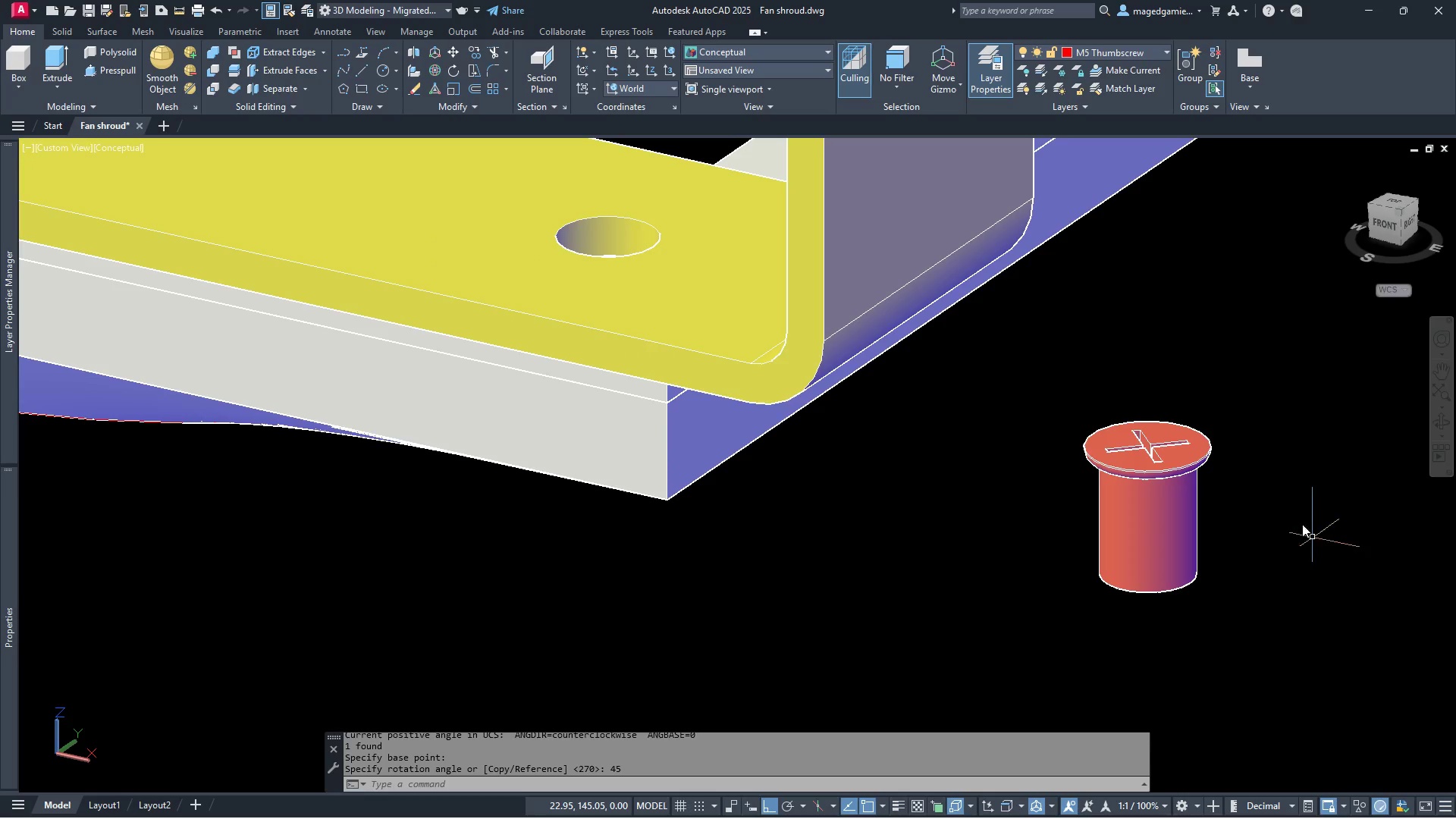 
scroll: coordinate [1292, 510], scroll_direction: up, amount: 1.0
 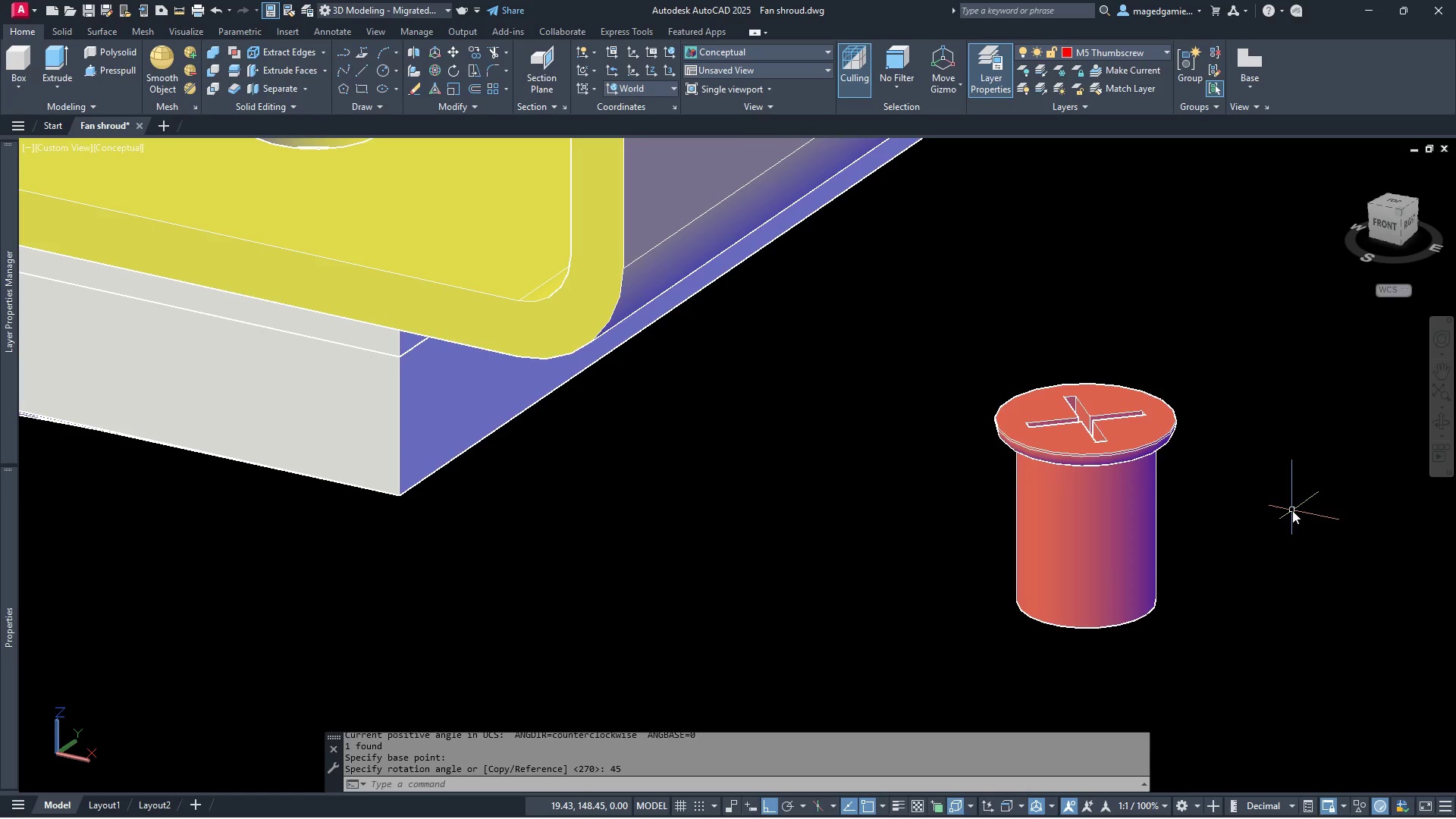 
scroll: coordinate [1292, 510], scroll_direction: down, amount: 1.0
 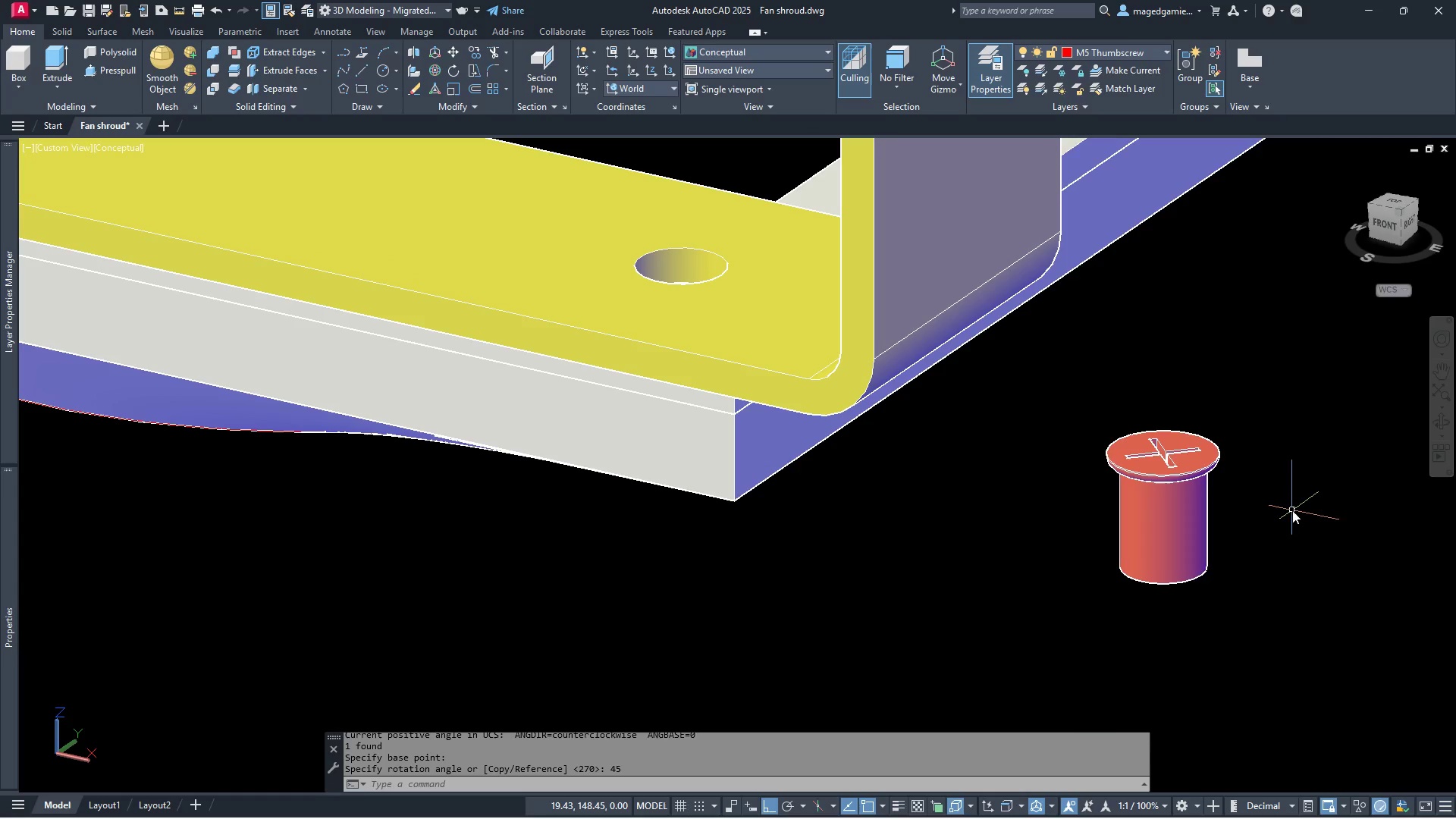 
mouse_move([463, 54])
 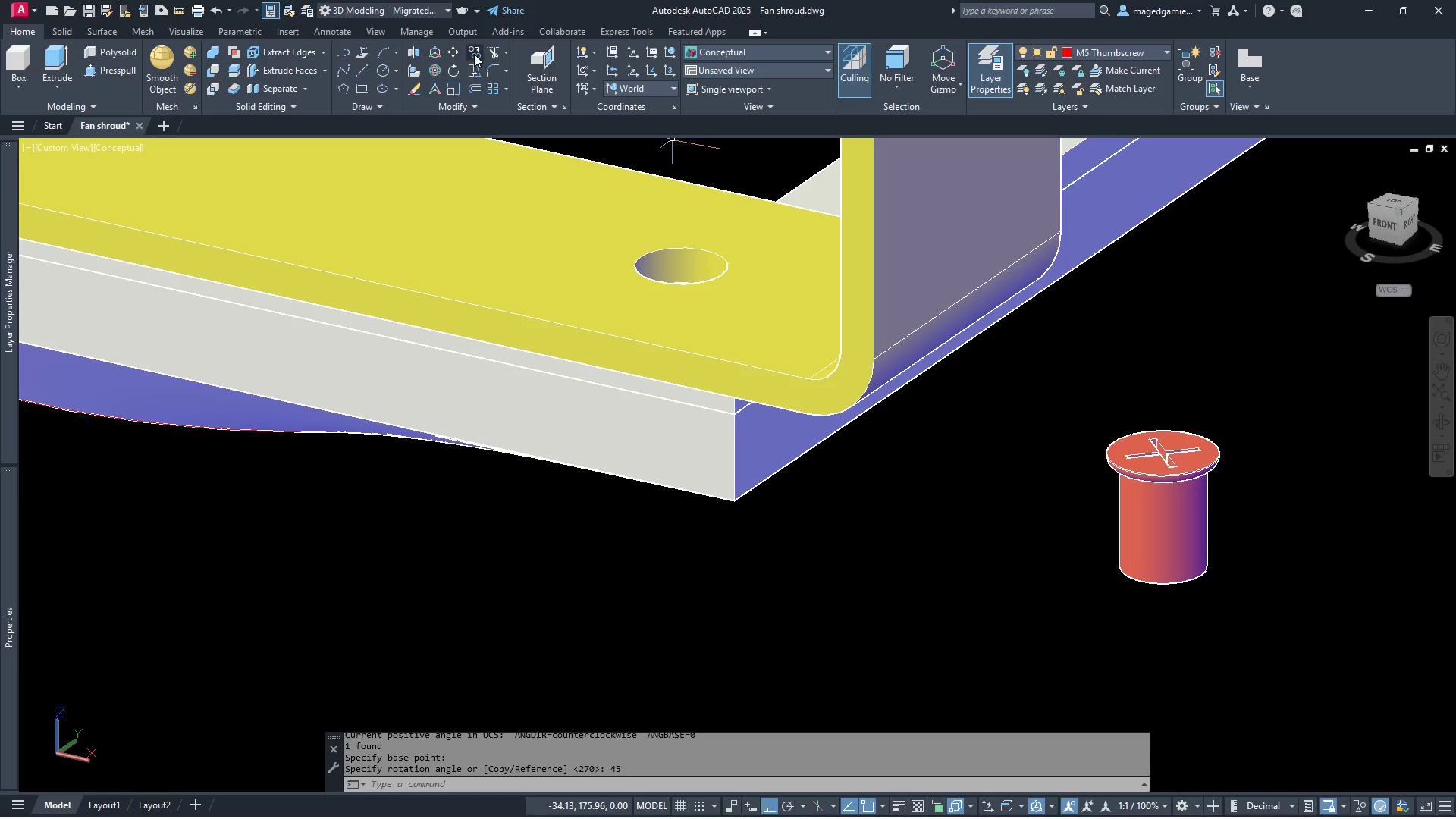 
left_click([474, 54])
 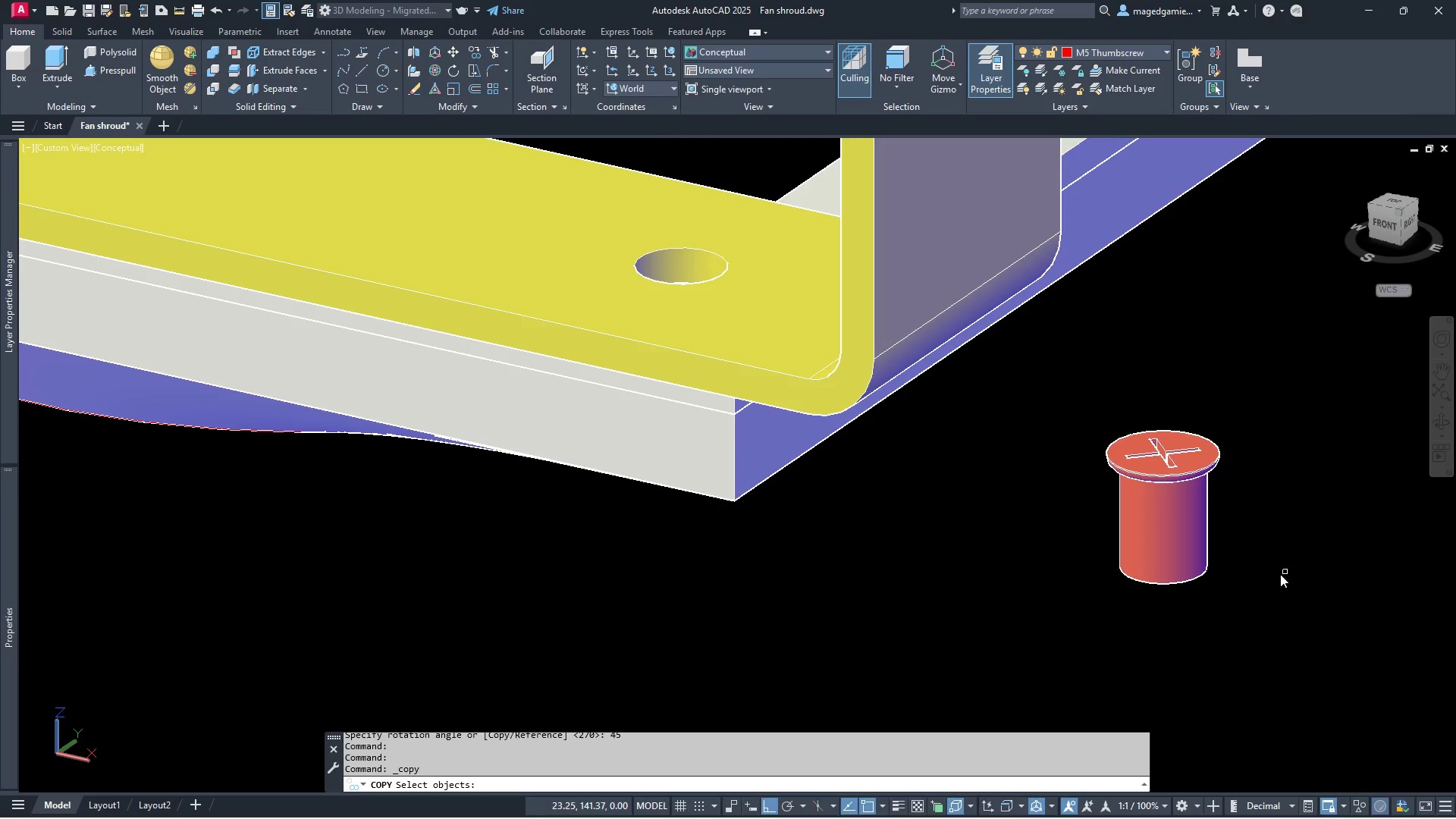 
left_click([1236, 542])
 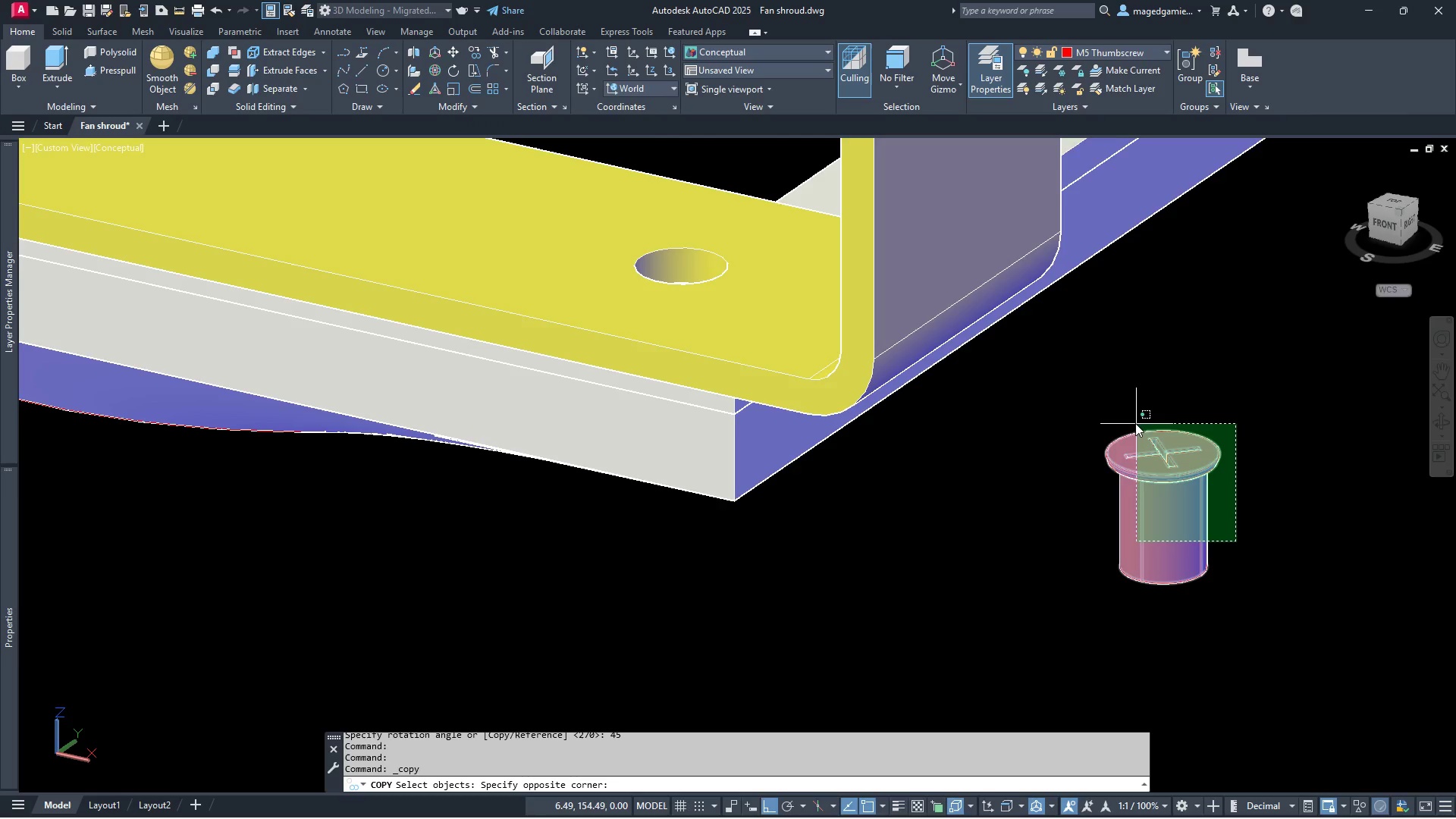 
left_click([1135, 422])
 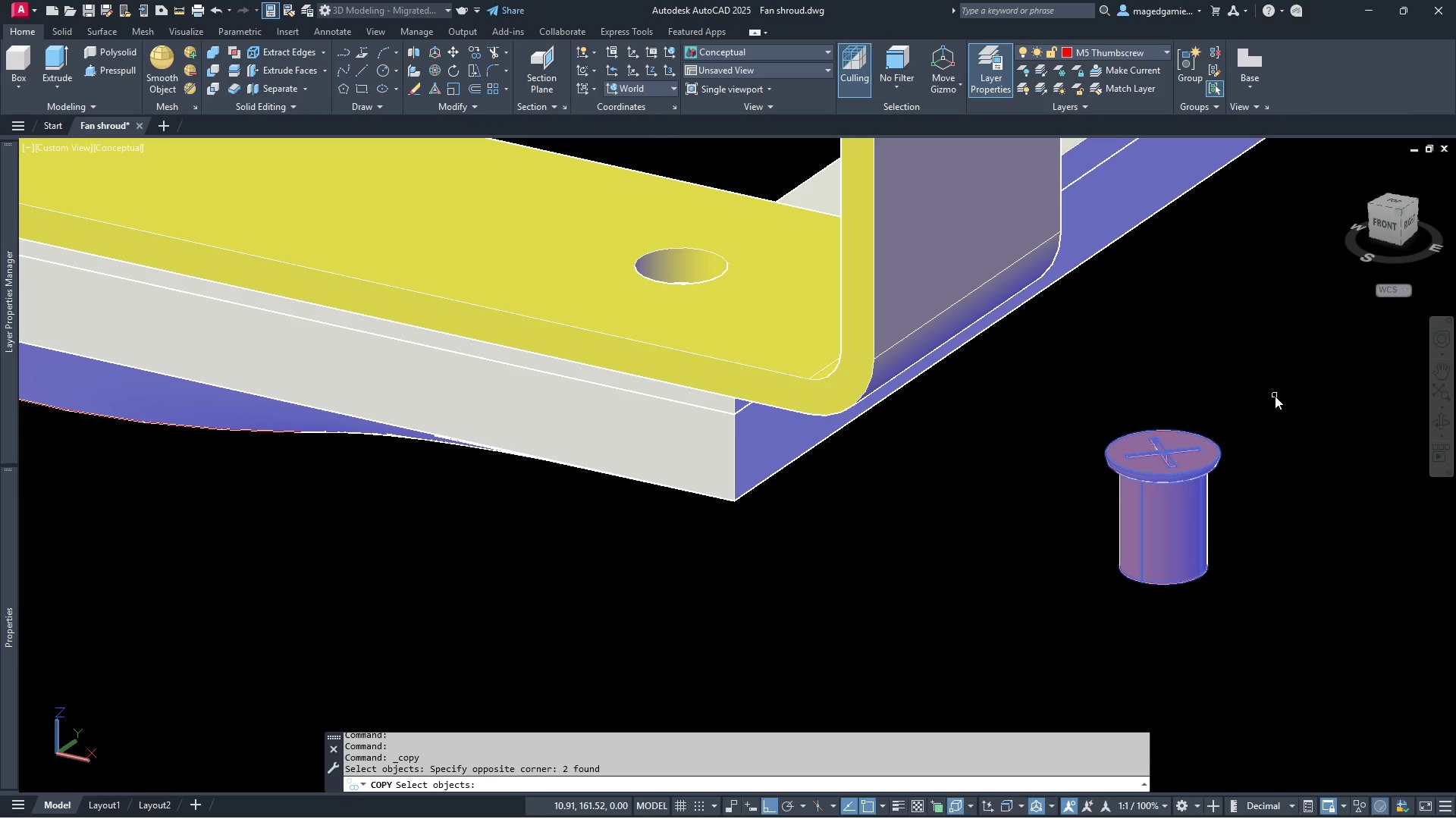 
right_click([1275, 396])
 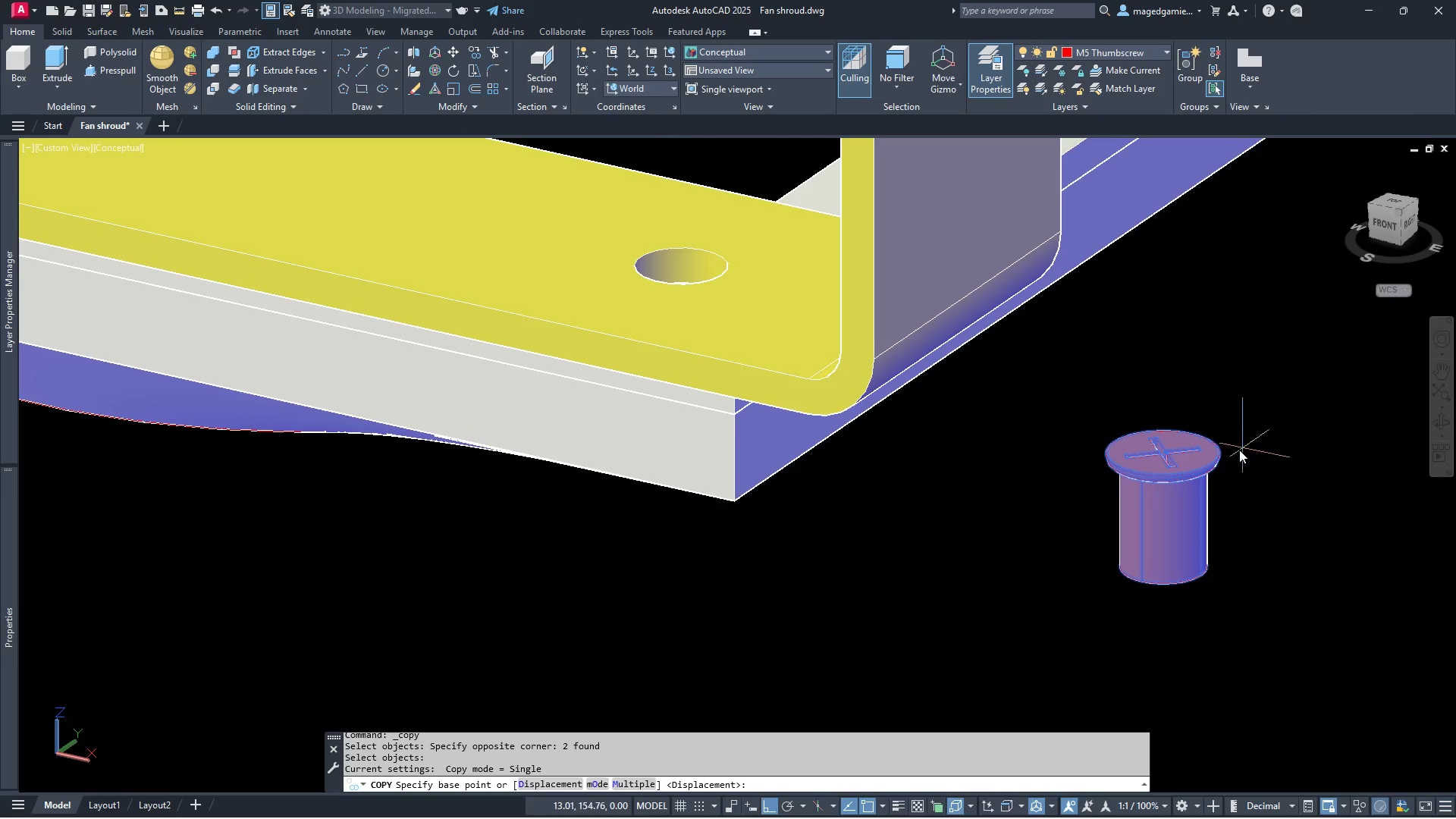 
scroll: coordinate [1205, 469], scroll_direction: up, amount: 5.0
 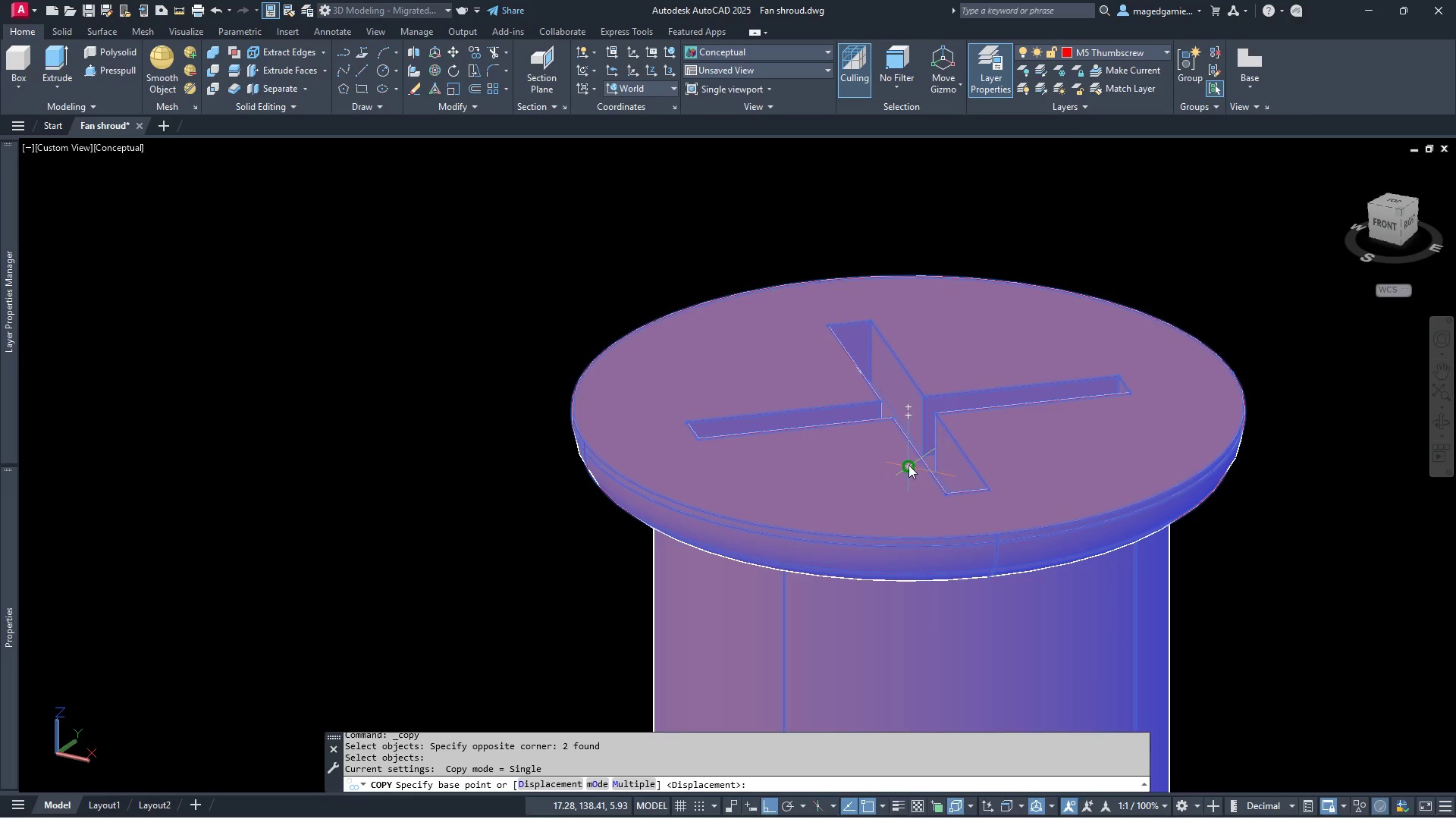 
left_click([908, 465])
 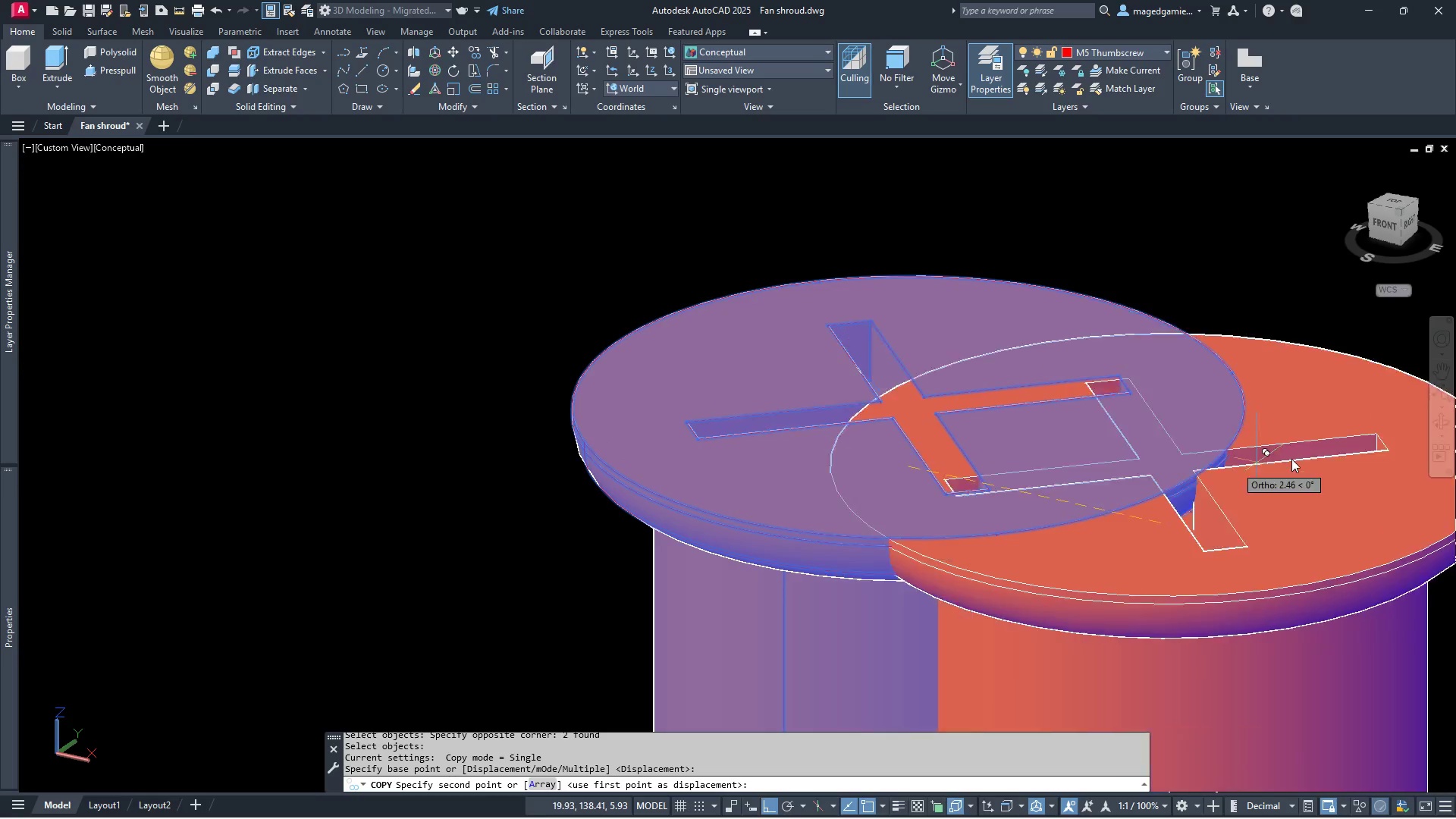 
scroll: coordinate [1295, 459], scroll_direction: down, amount: 4.0
 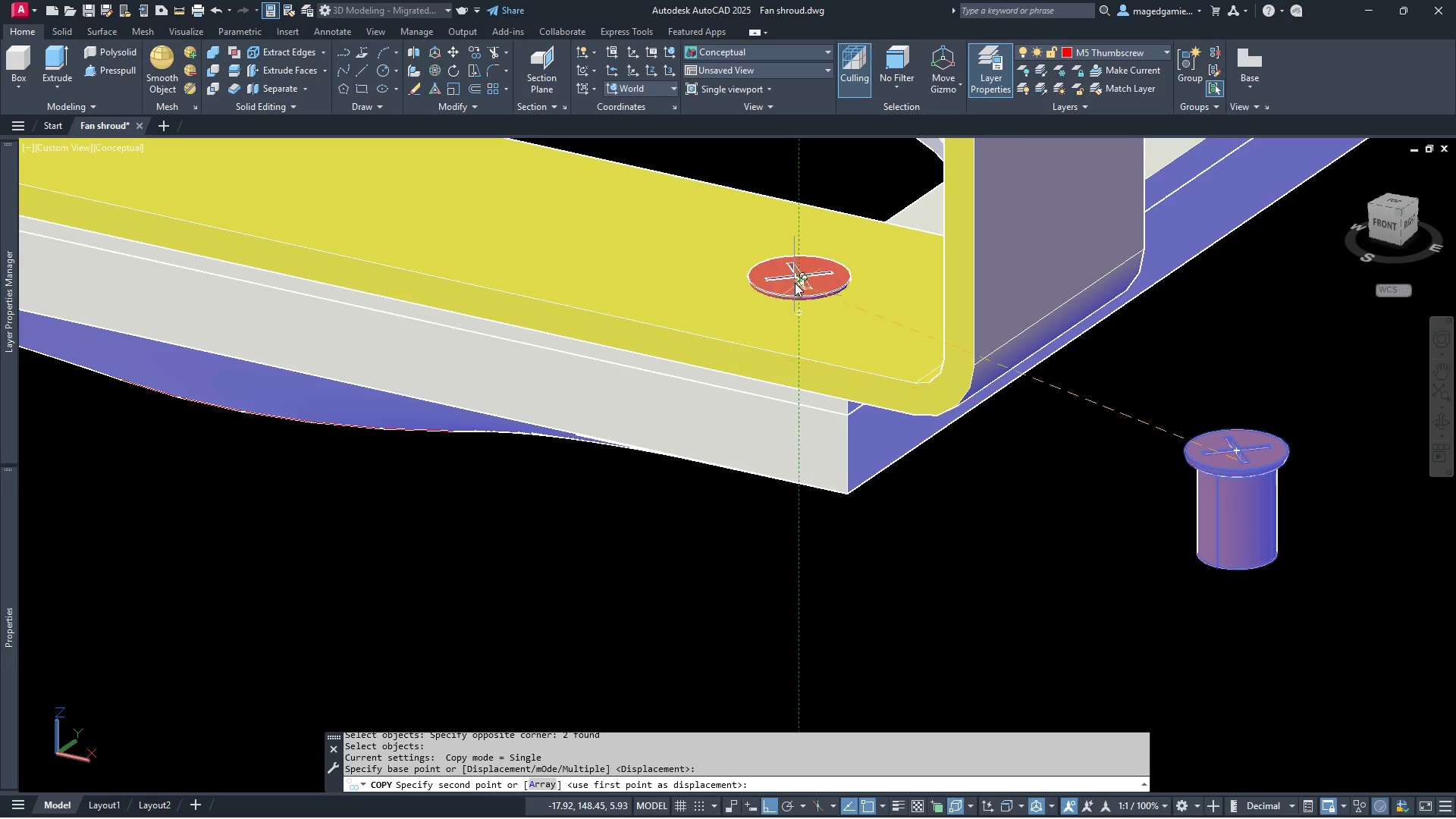 
left_click([795, 283])
 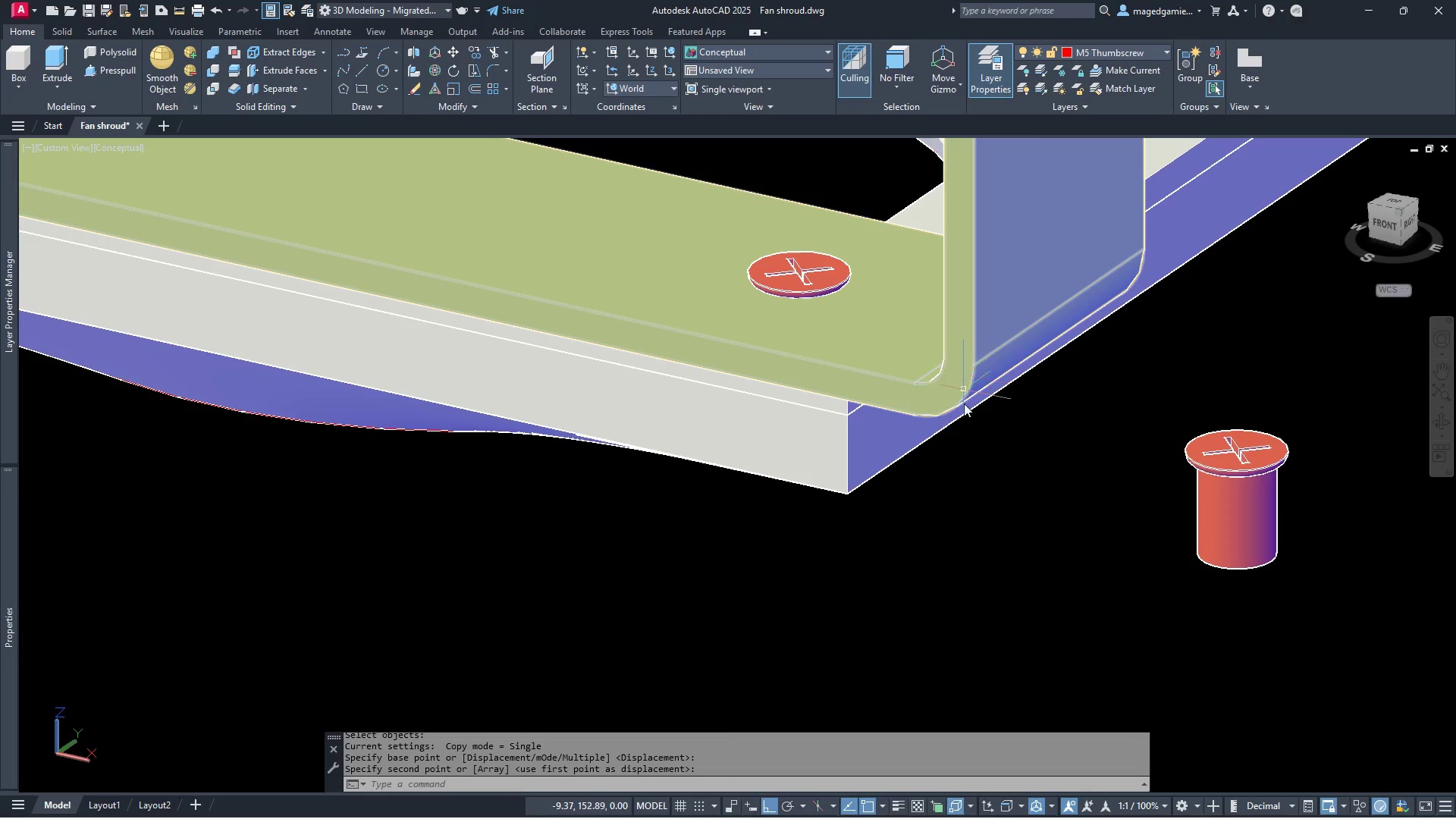 
scroll: coordinate [929, 455], scroll_direction: down, amount: 2.0
 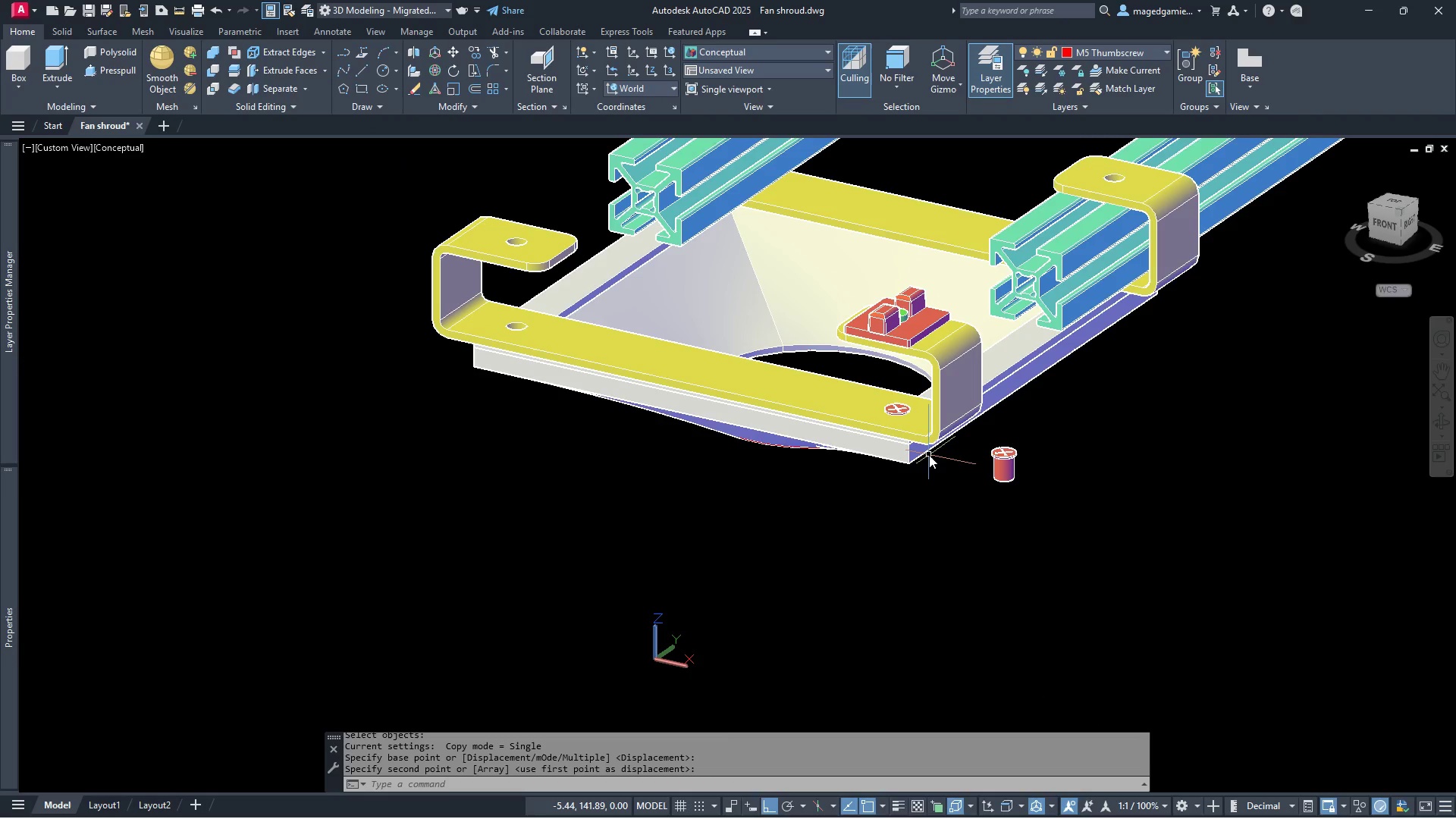 
key(Escape)
 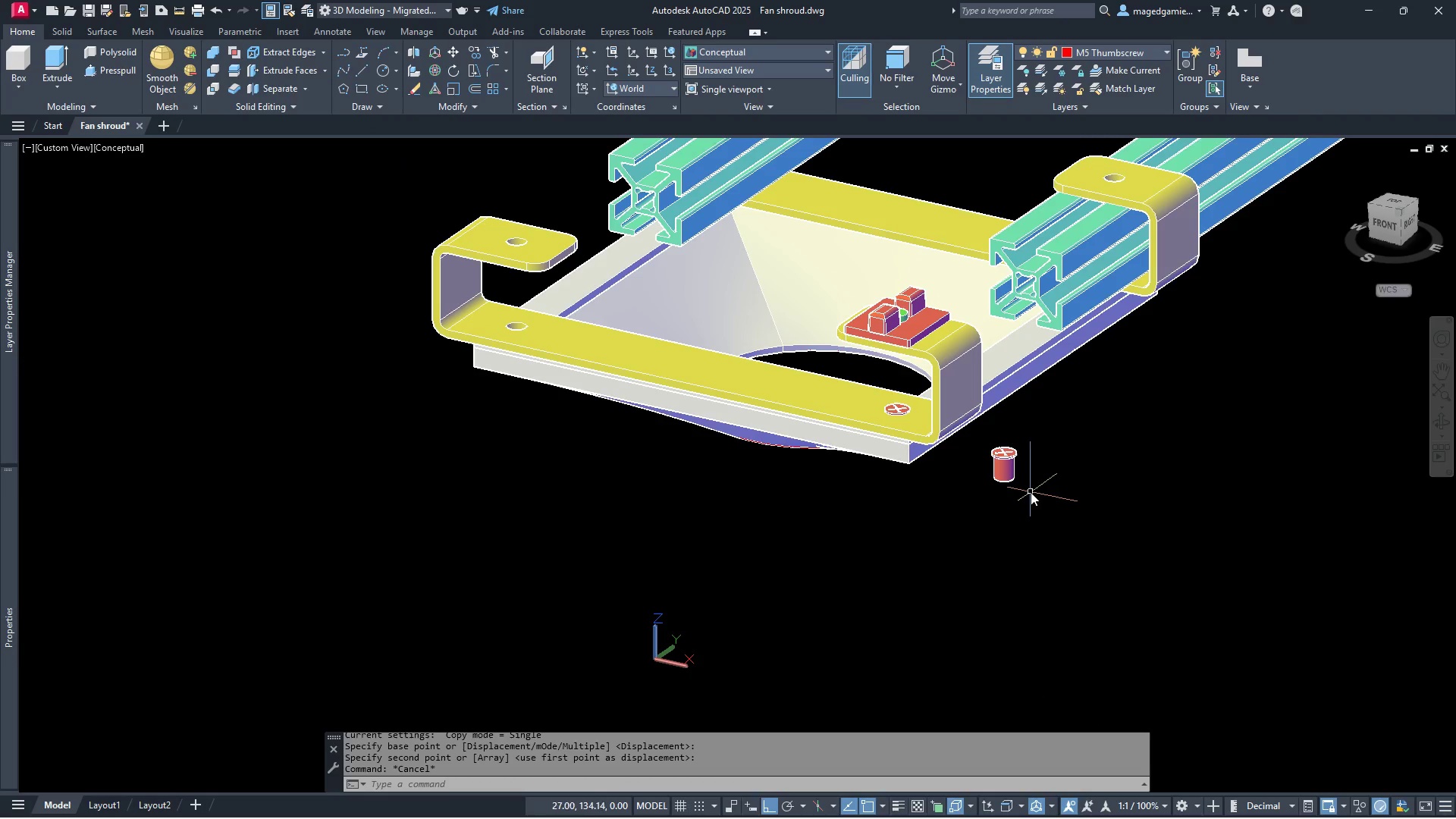 
left_click([1031, 492])
 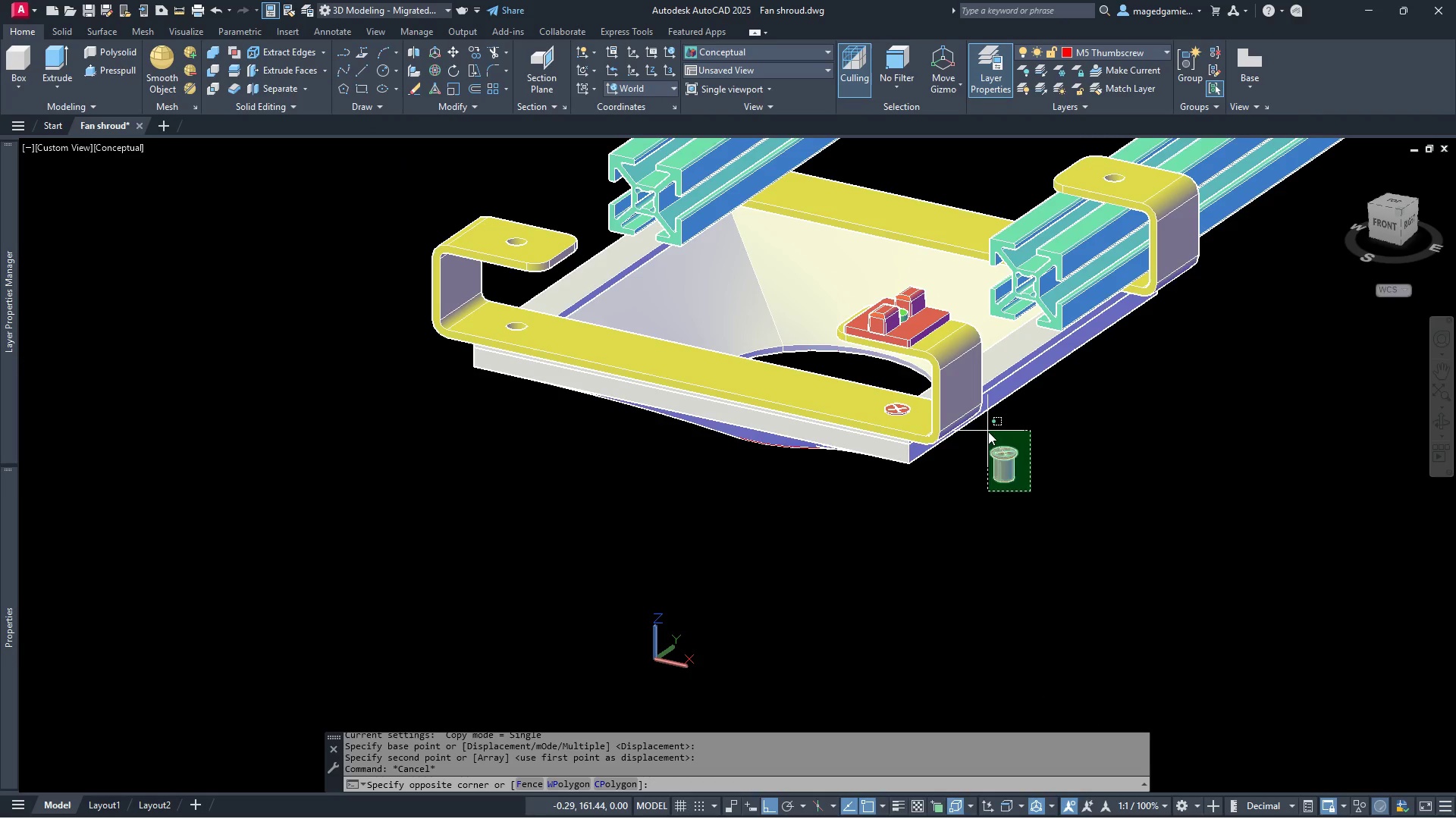 
left_click([988, 431])
 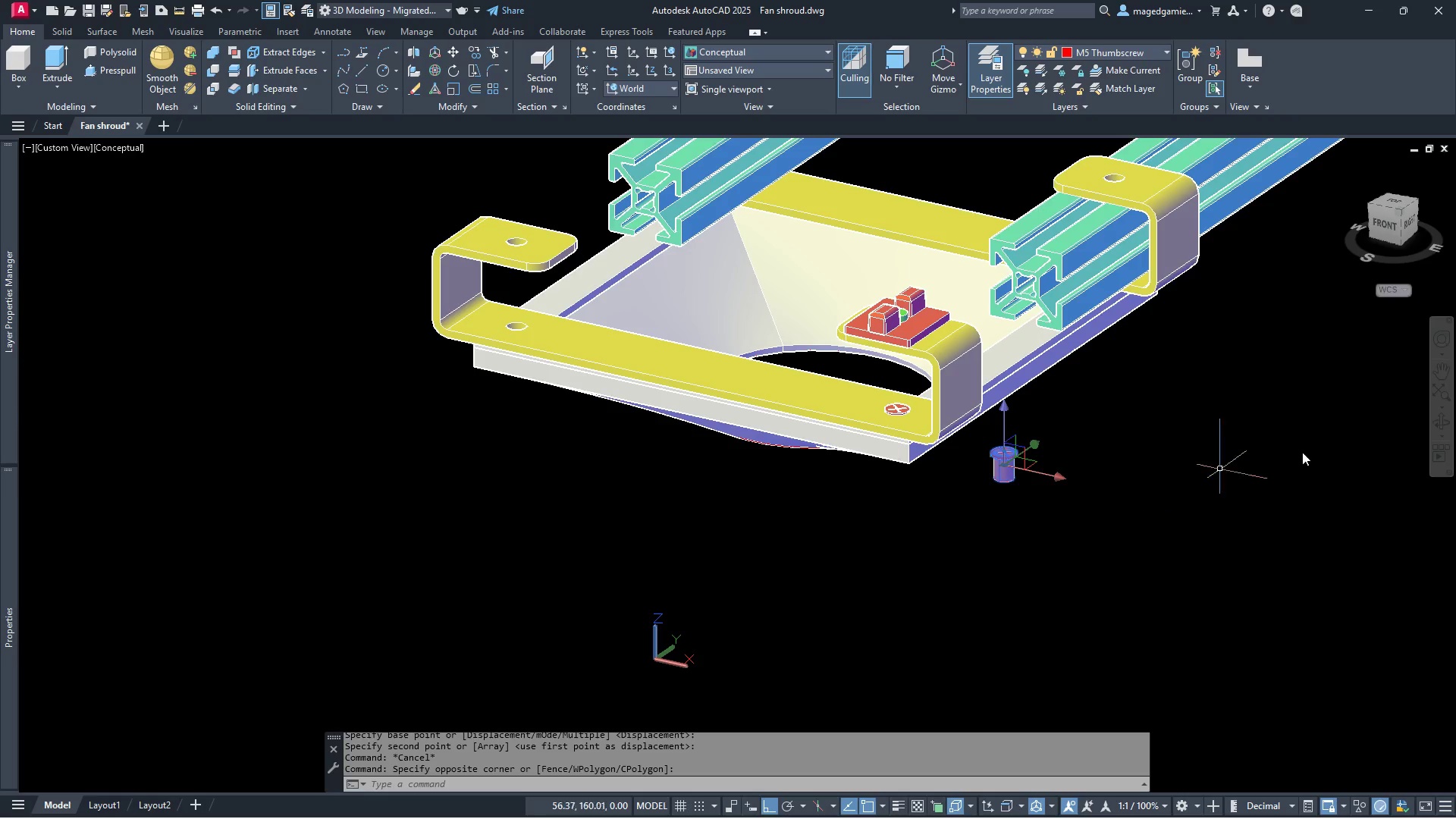 
key(Escape)
 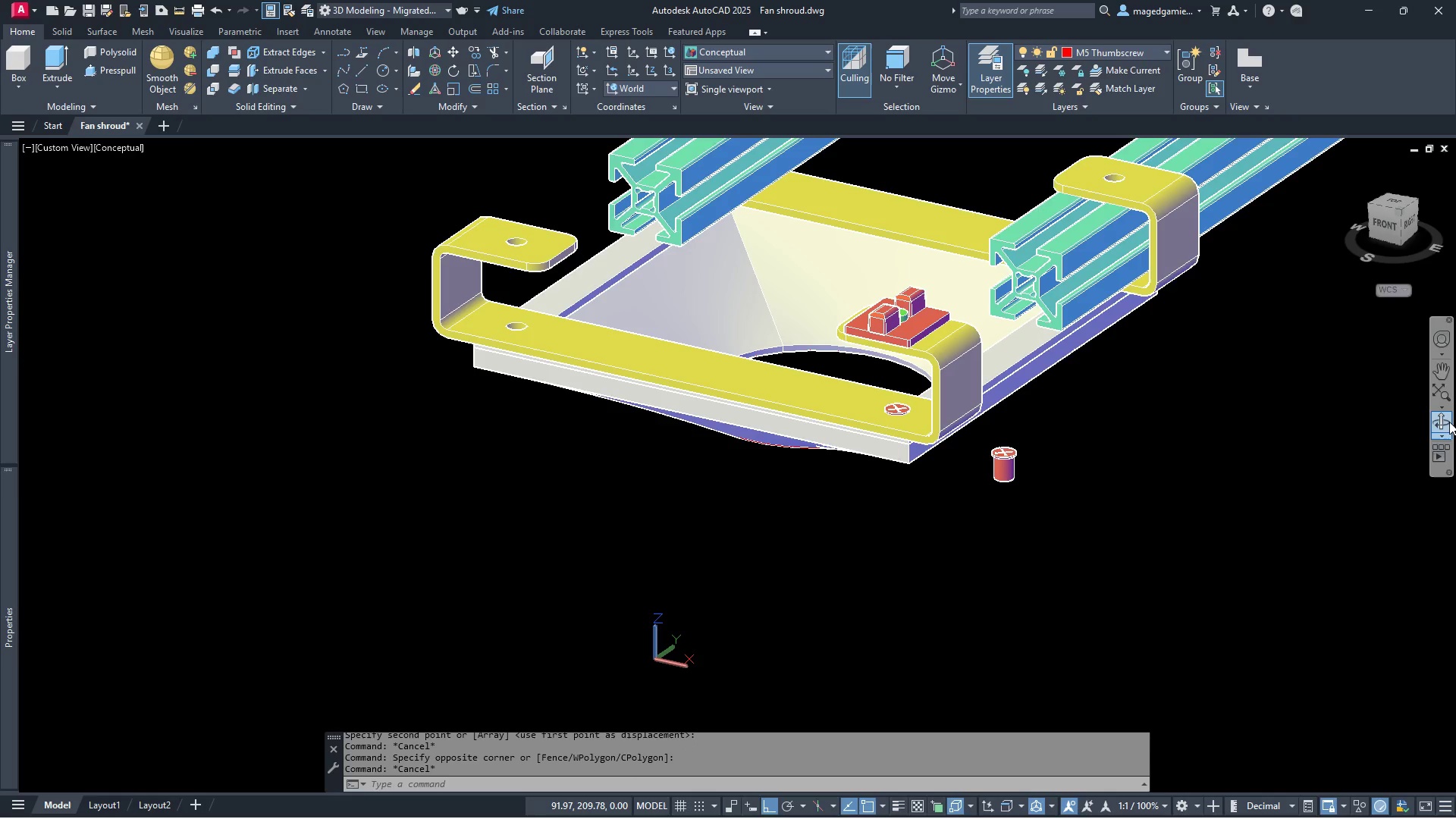 
left_click([1449, 422])
 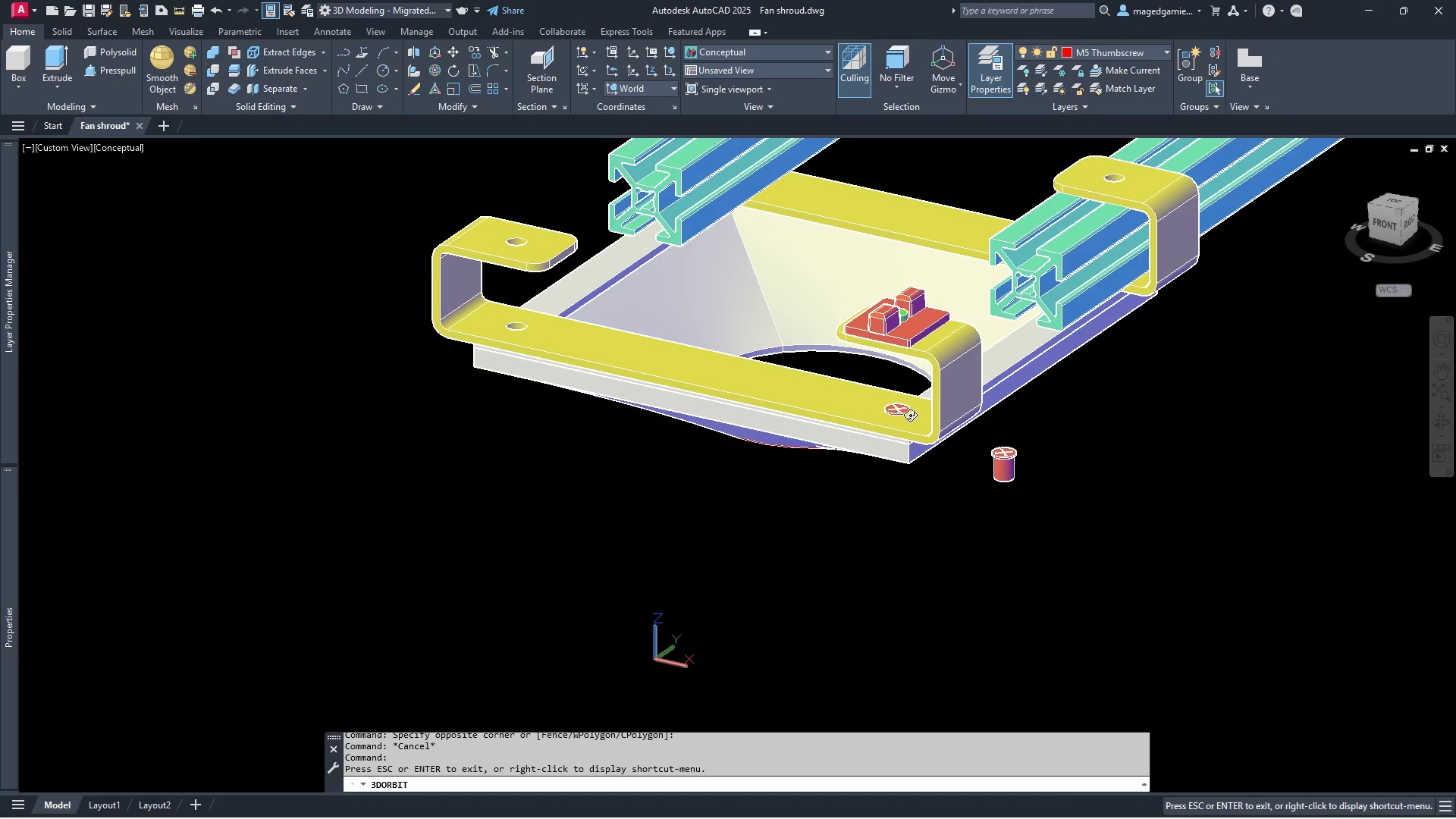 
left_click_drag(start_coordinate=[913, 416], to_coordinate=[1332, 415])
 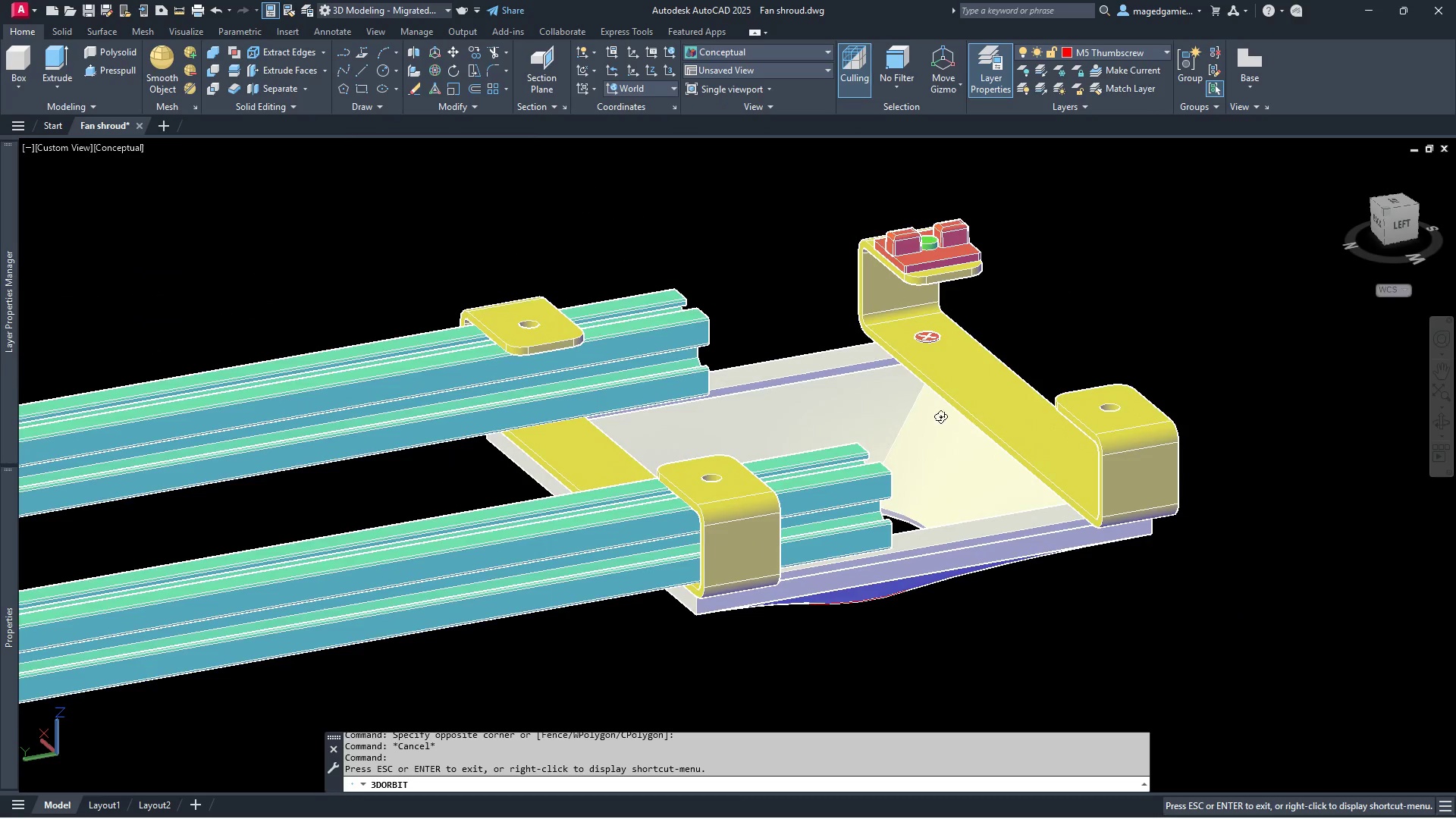 
left_click_drag(start_coordinate=[917, 411], to_coordinate=[915, 359])
 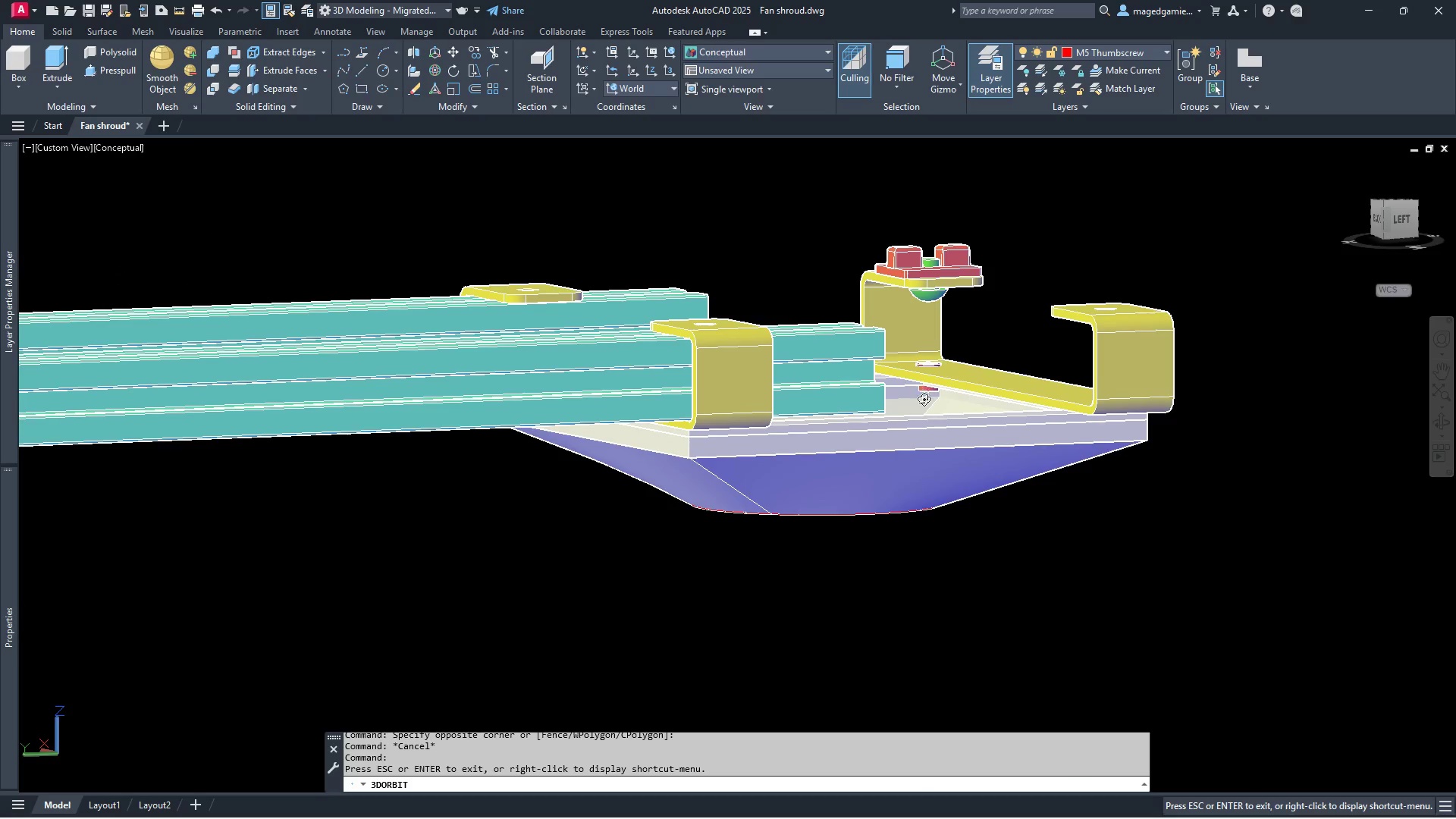 
scroll: coordinate [924, 400], scroll_direction: up, amount: 21.0
 